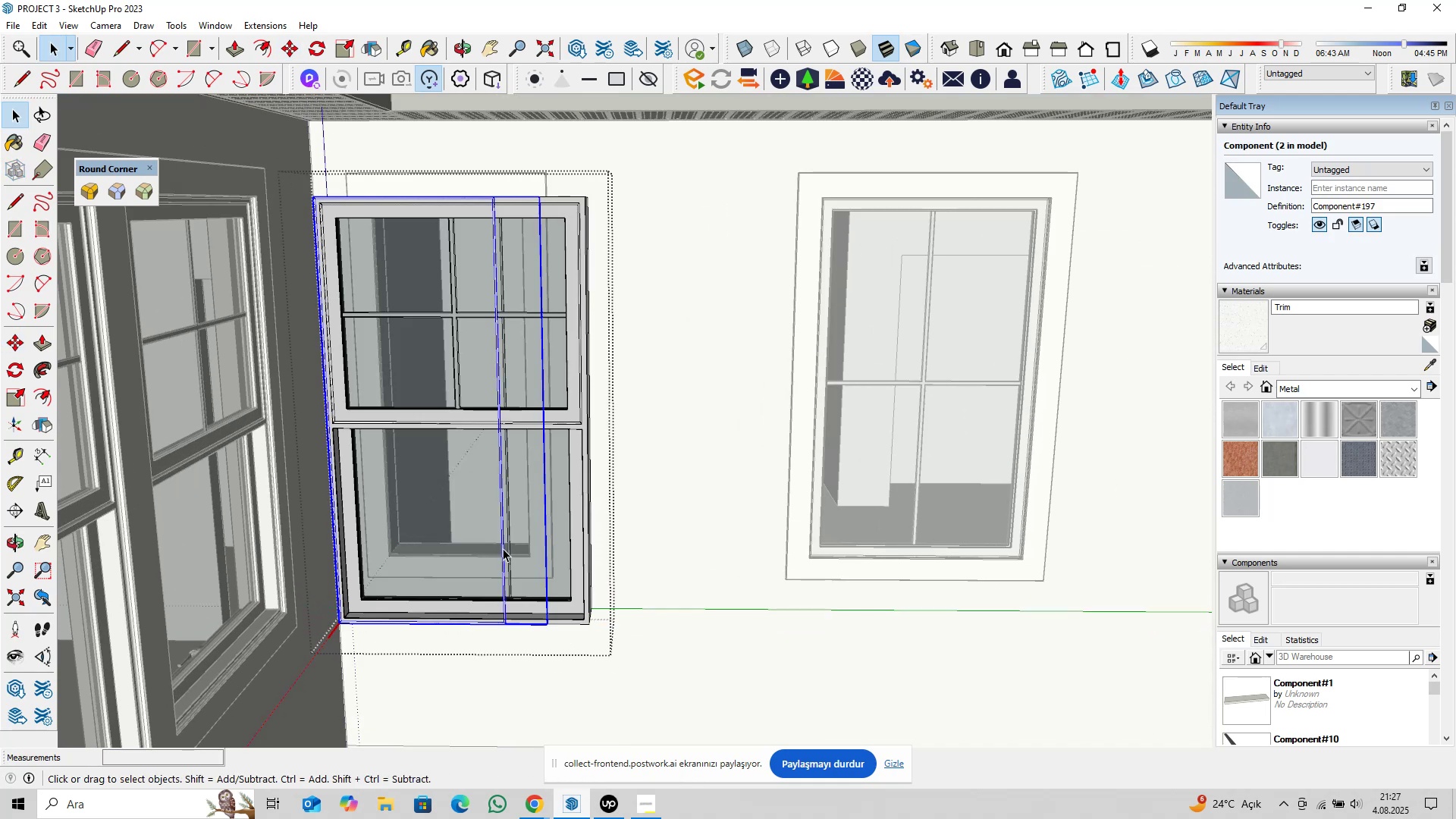 
double_click([503, 548])
 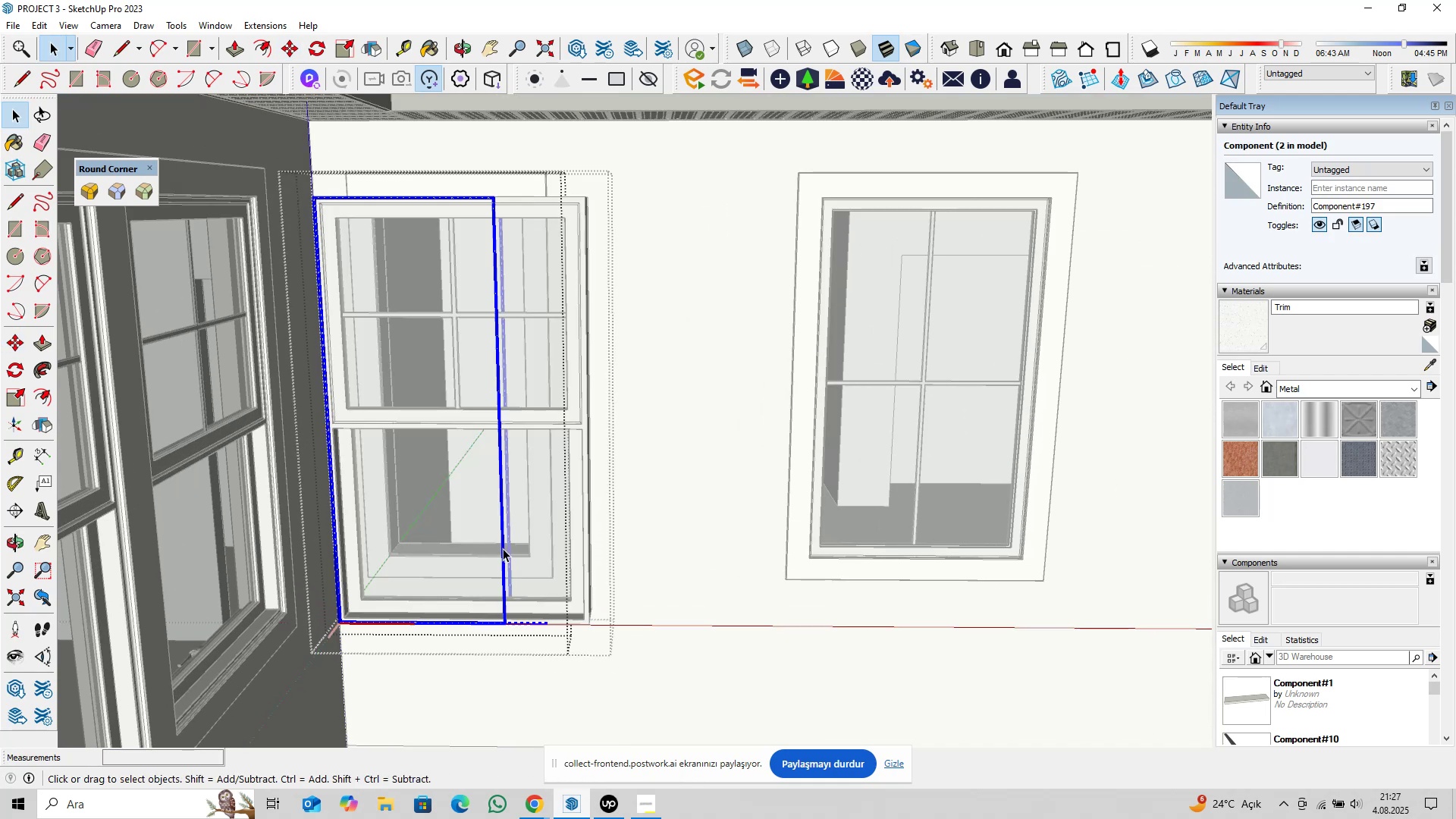 
triple_click([503, 548])
 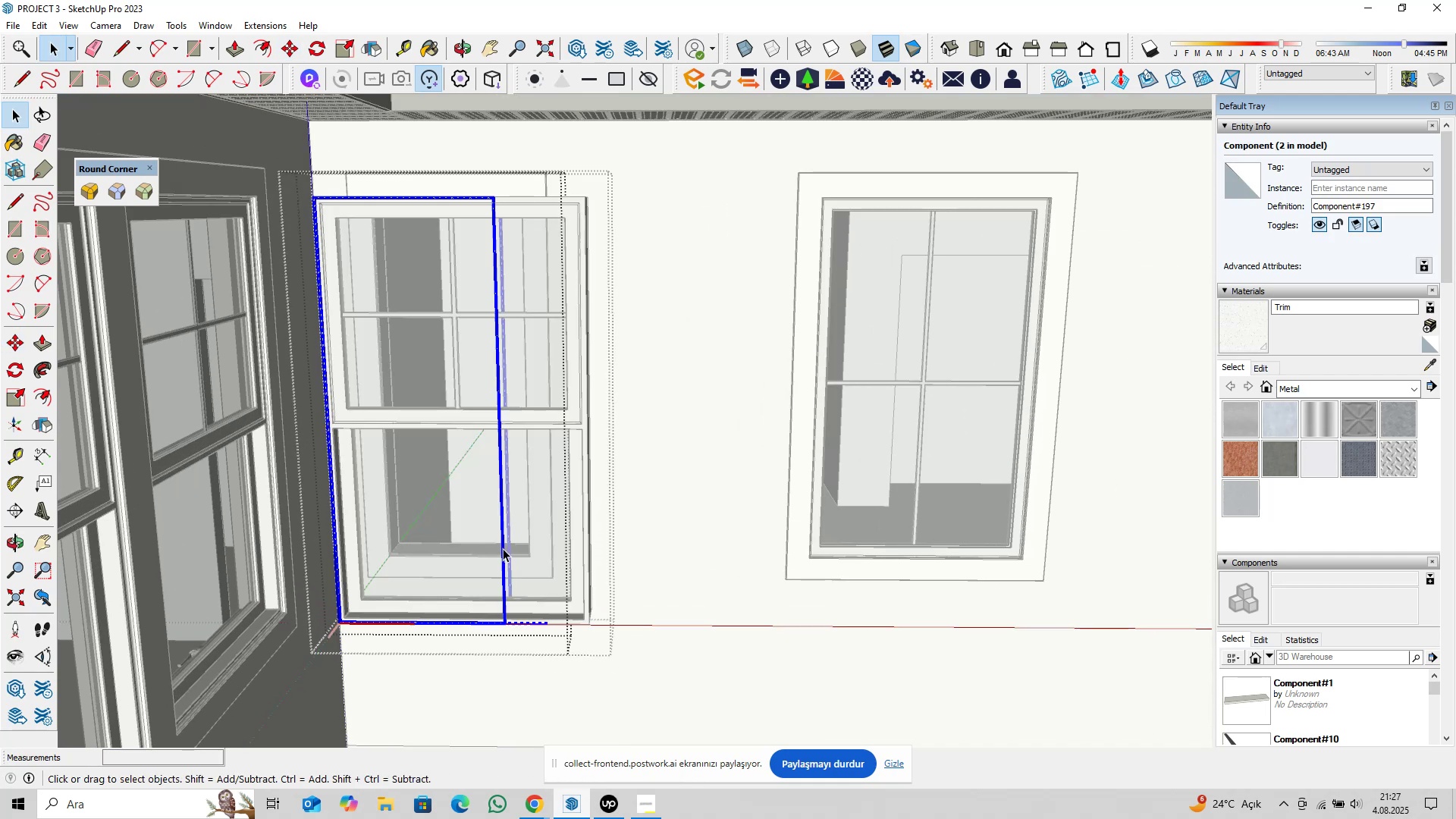 
triple_click([503, 548])
 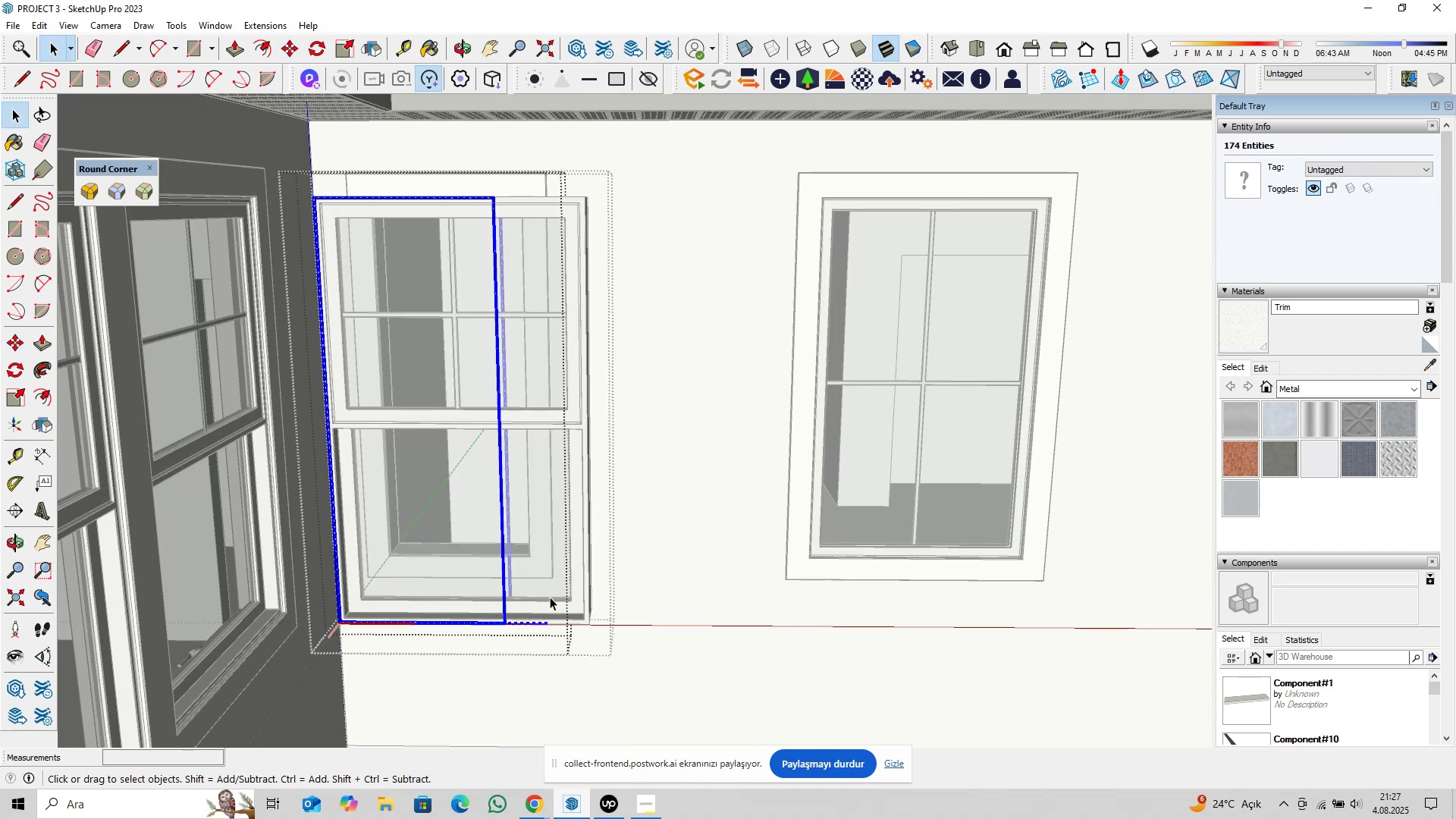 
left_click_drag(start_coordinate=[558, 593], to_coordinate=[526, 657])
 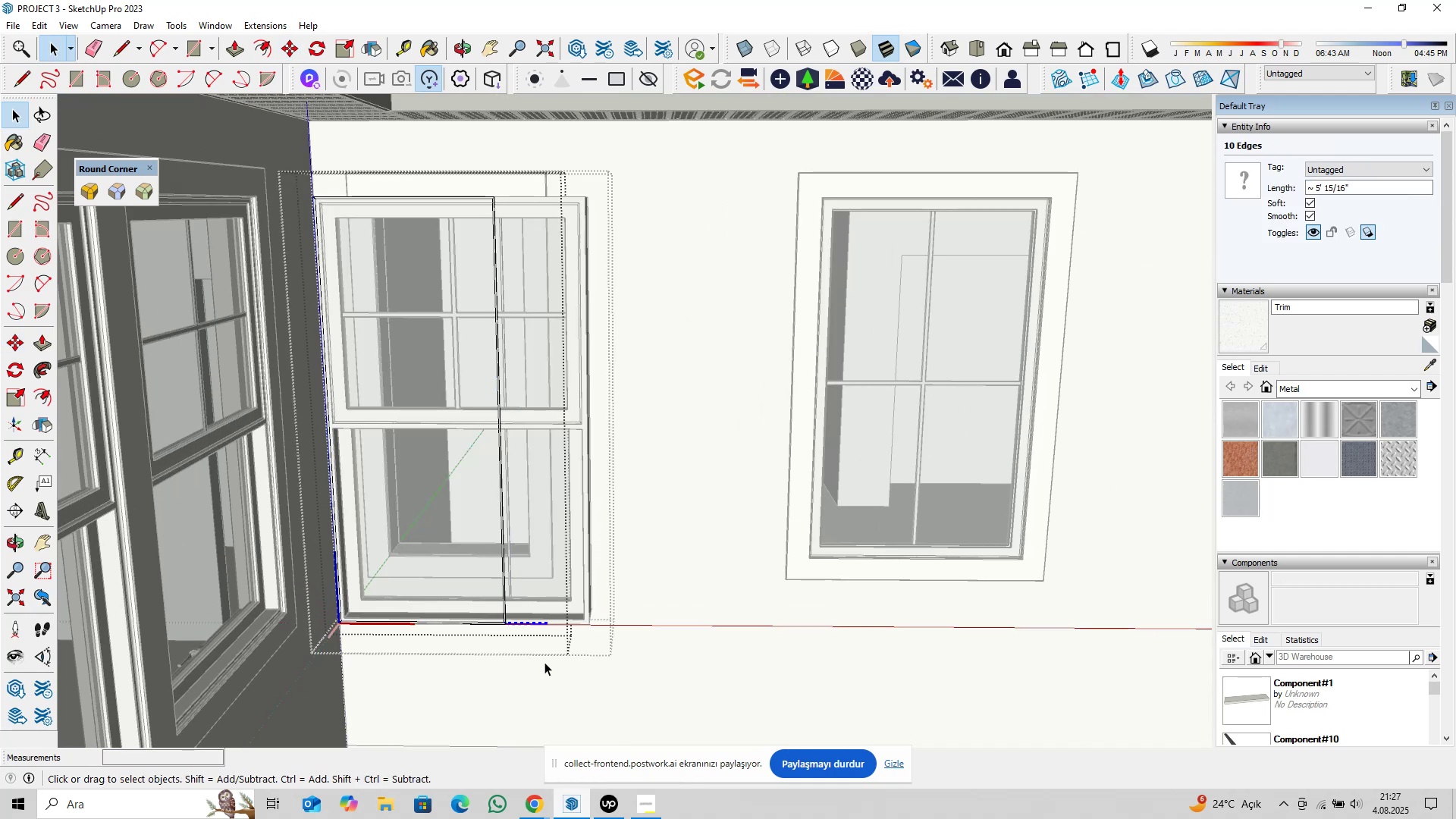 
key(Delete)
 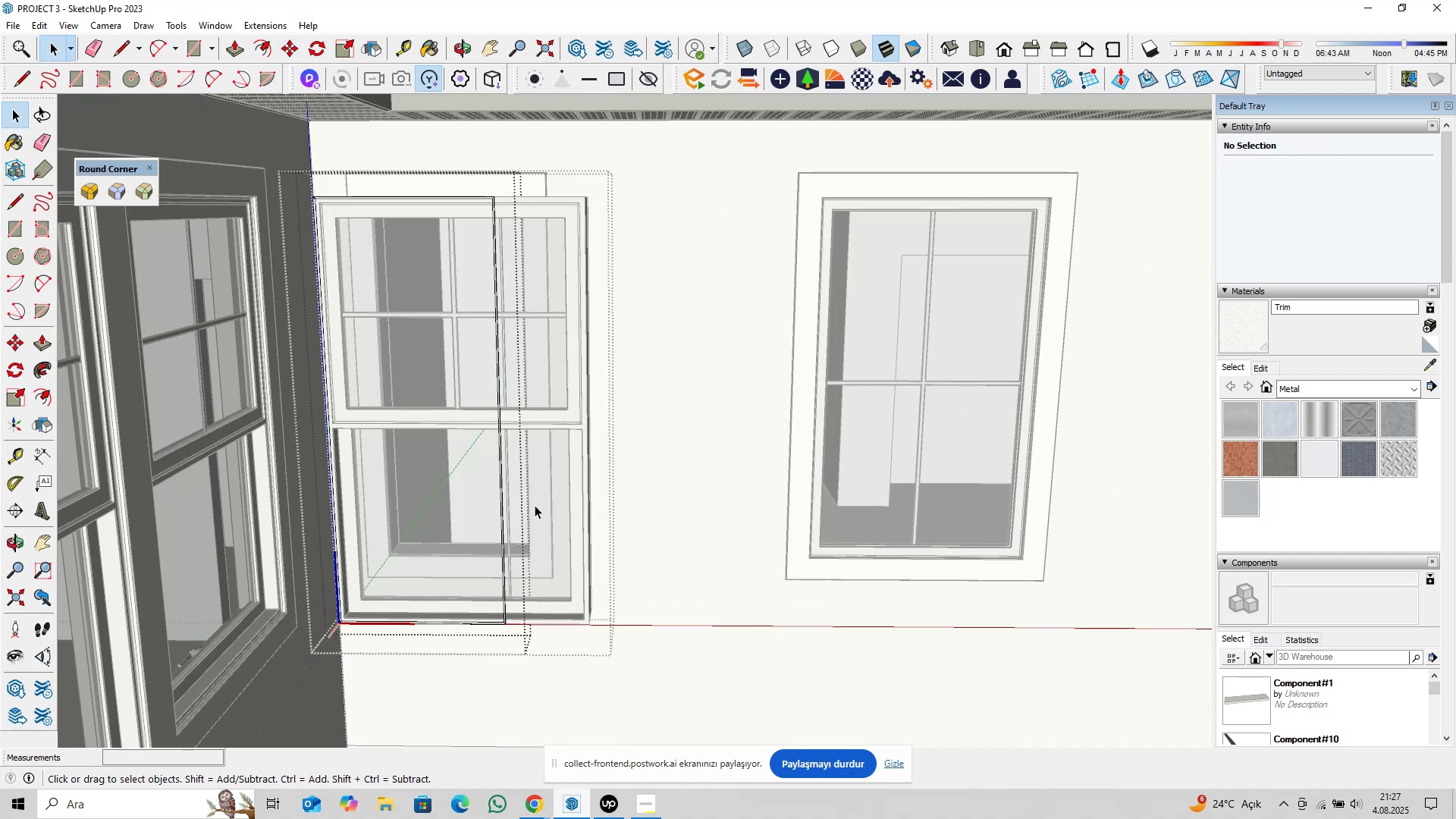 
hold_key(key=ShiftLeft, duration=0.45)
 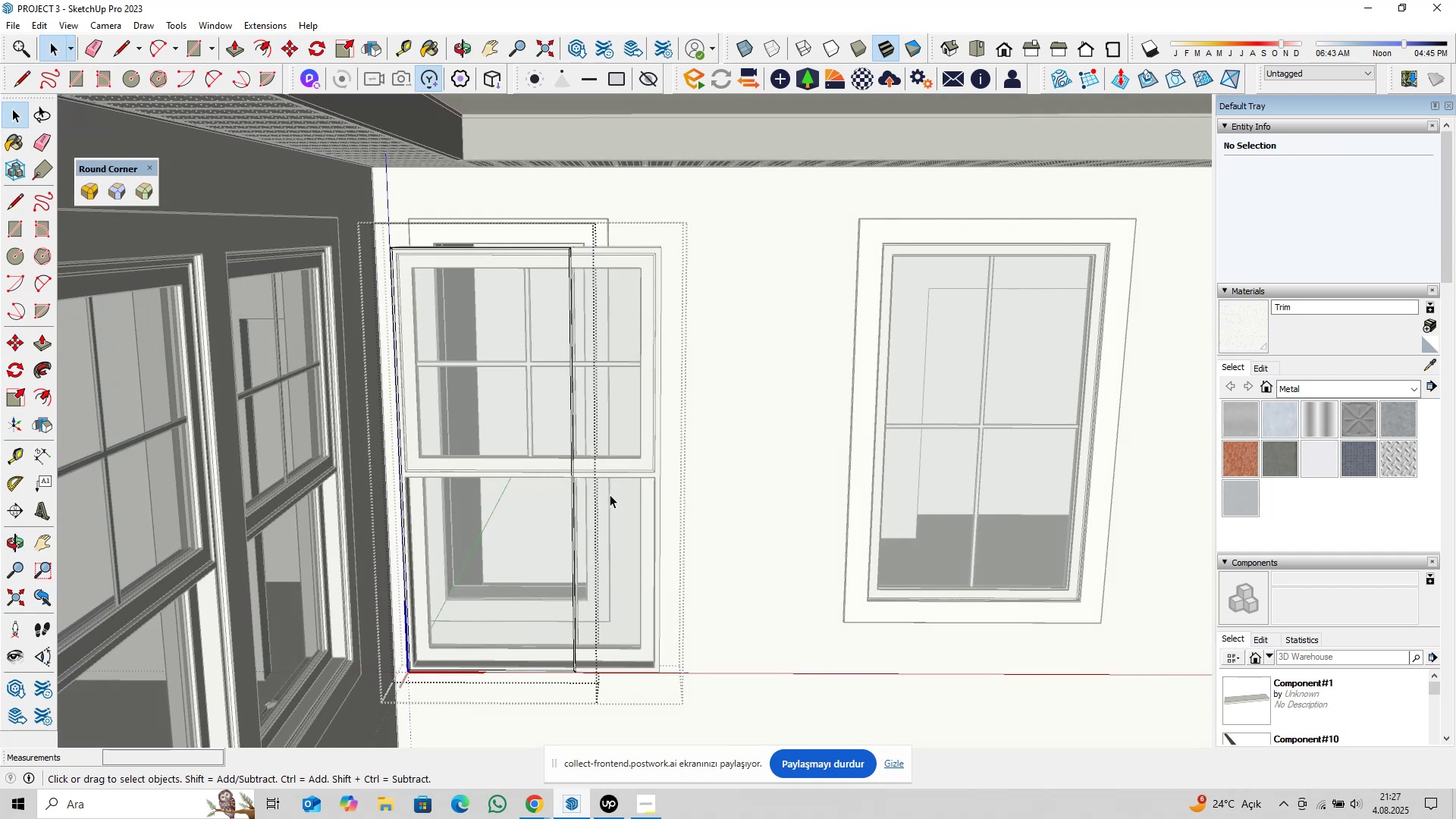 
key(Escape)
 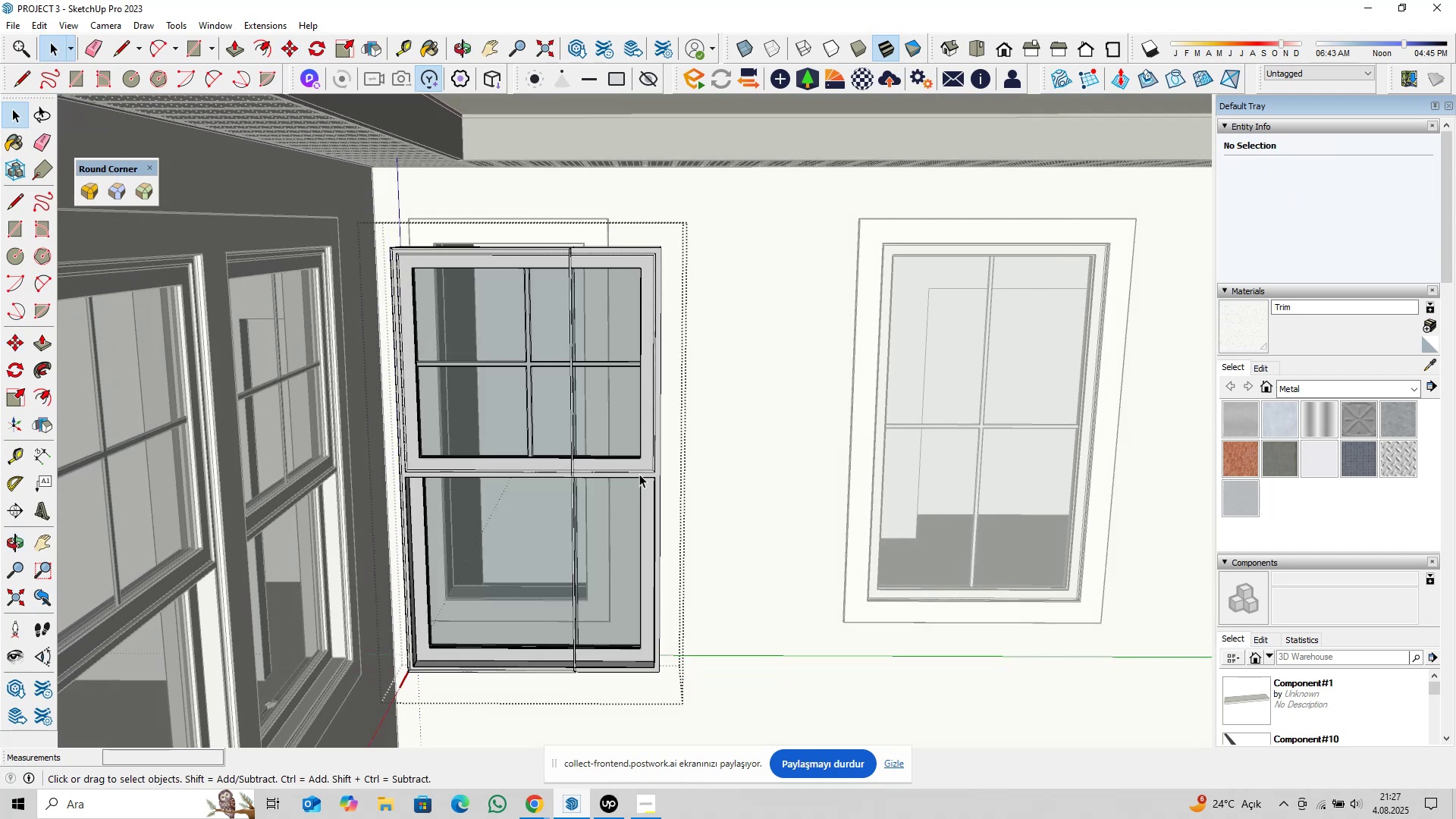 
scroll: coordinate [641, 471], scroll_direction: up, amount: 4.0
 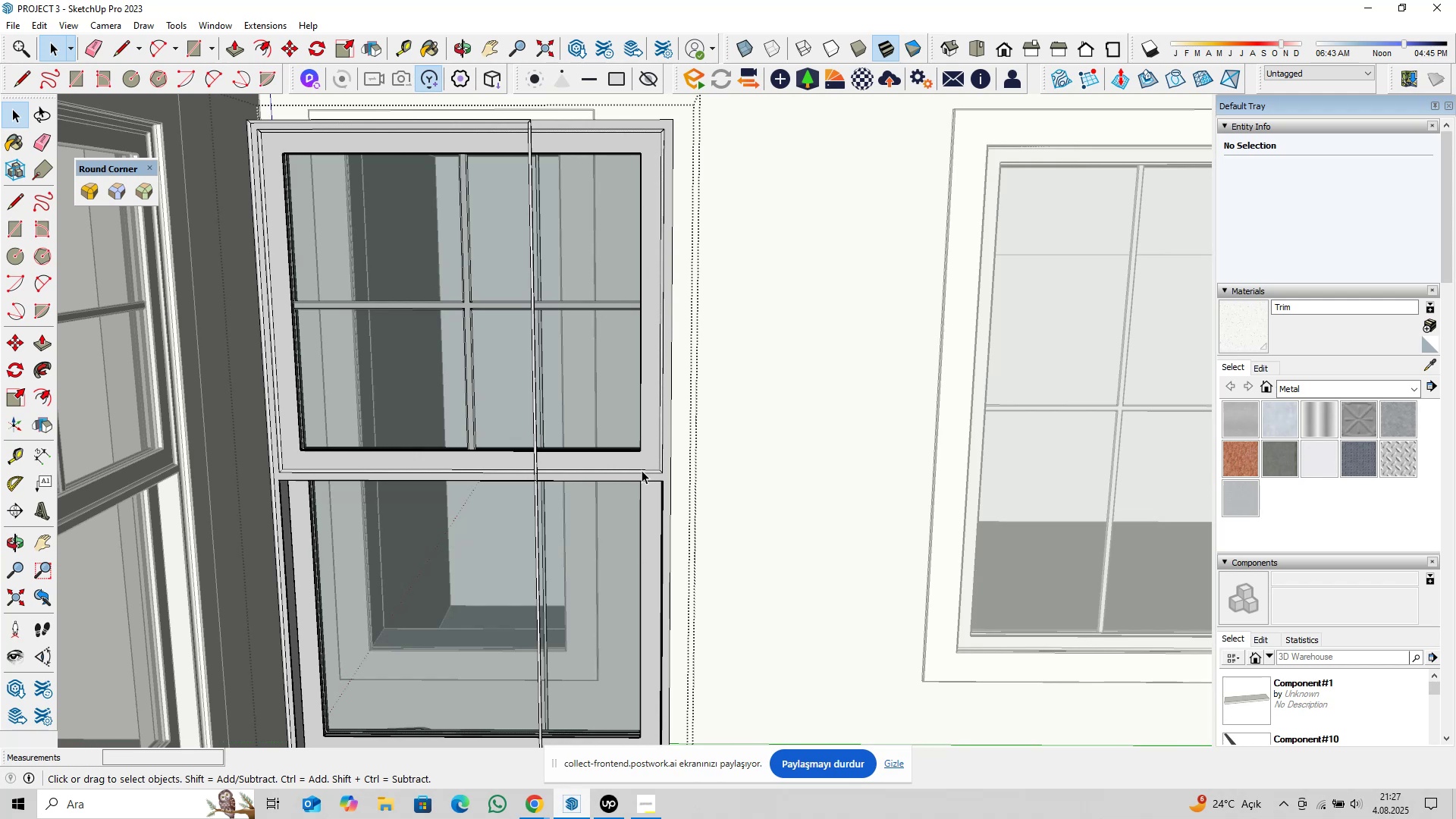 
double_click([642, 470])
 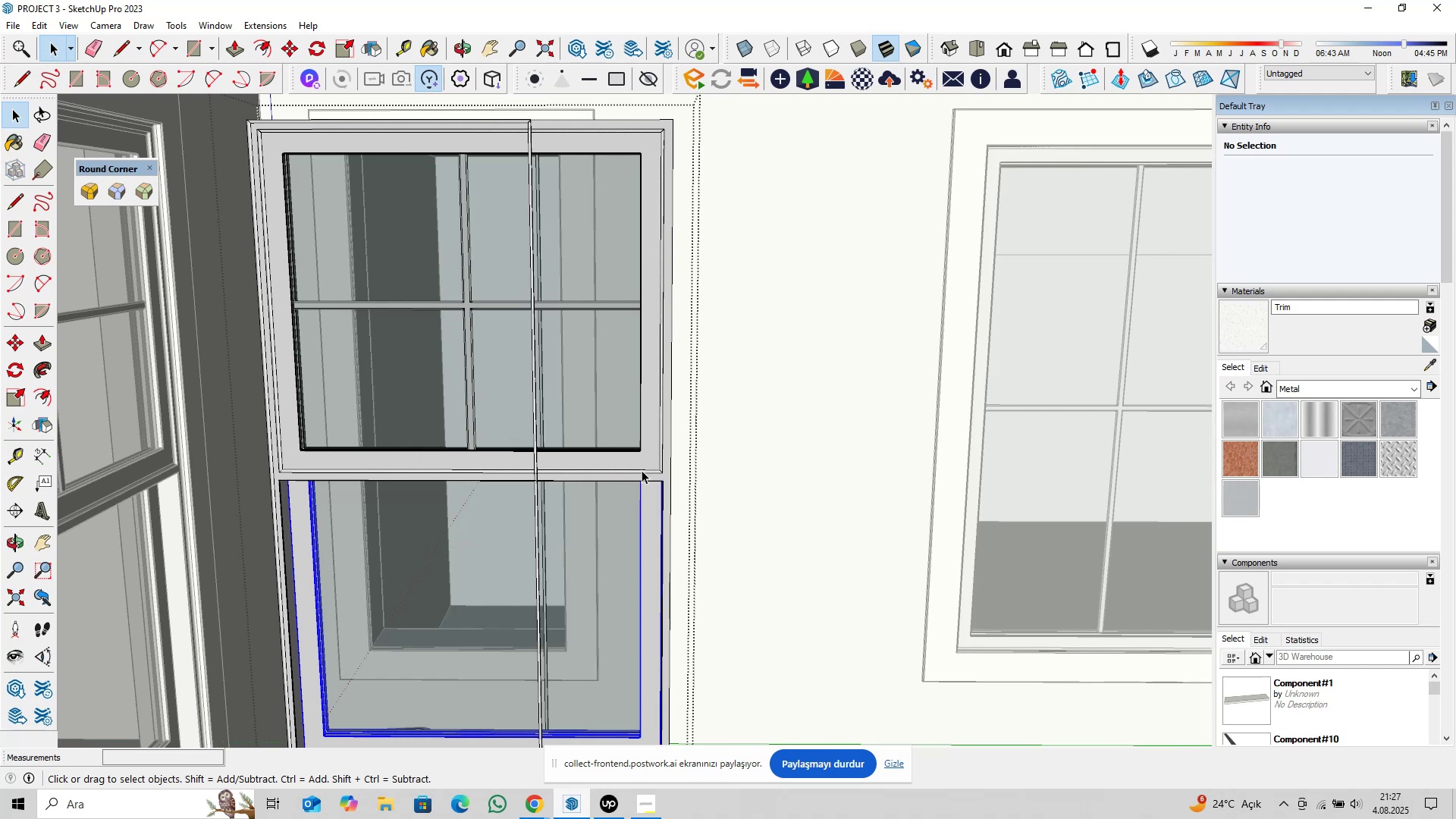 
triple_click([642, 470])
 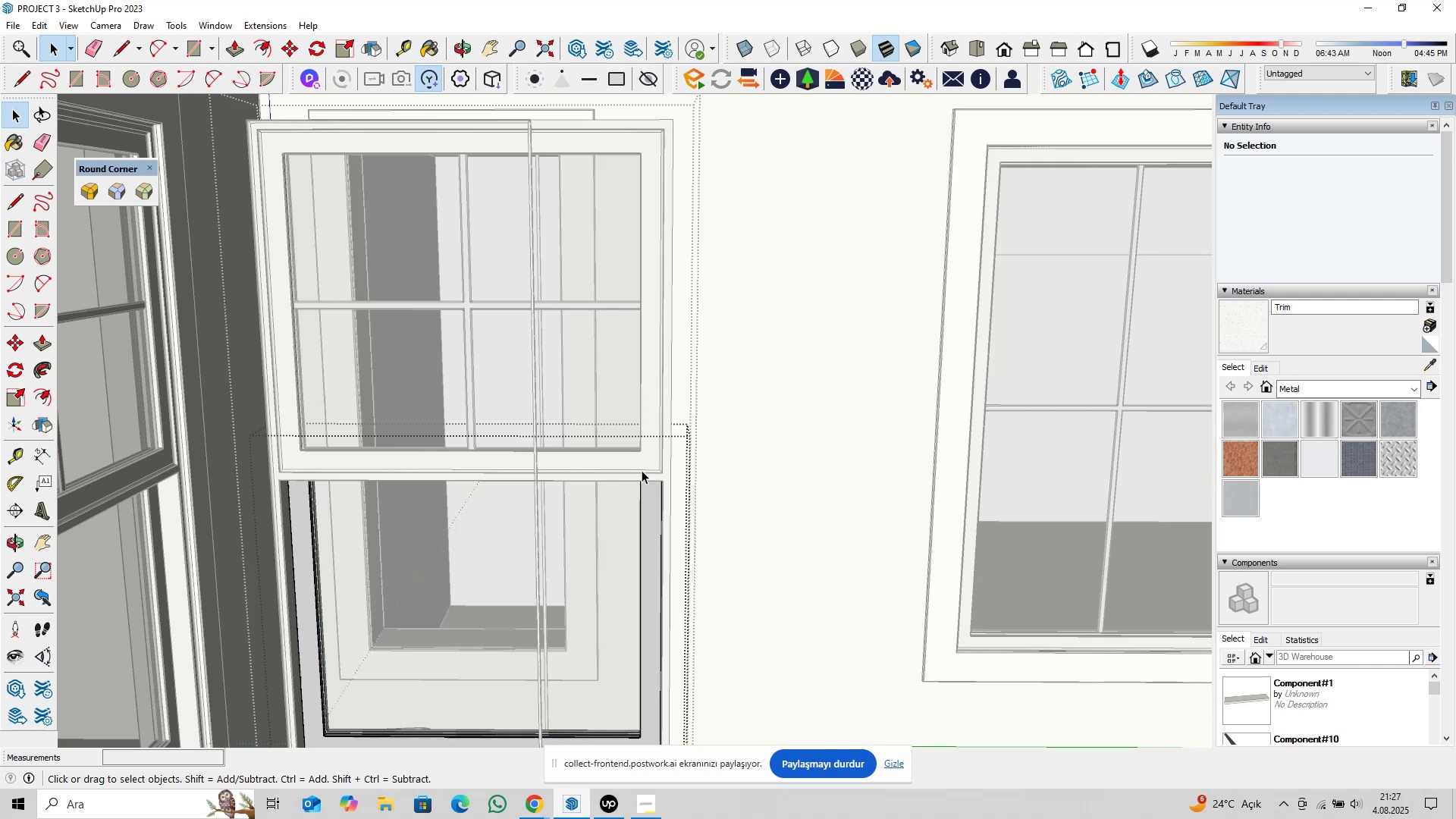 
triple_click([642, 470])
 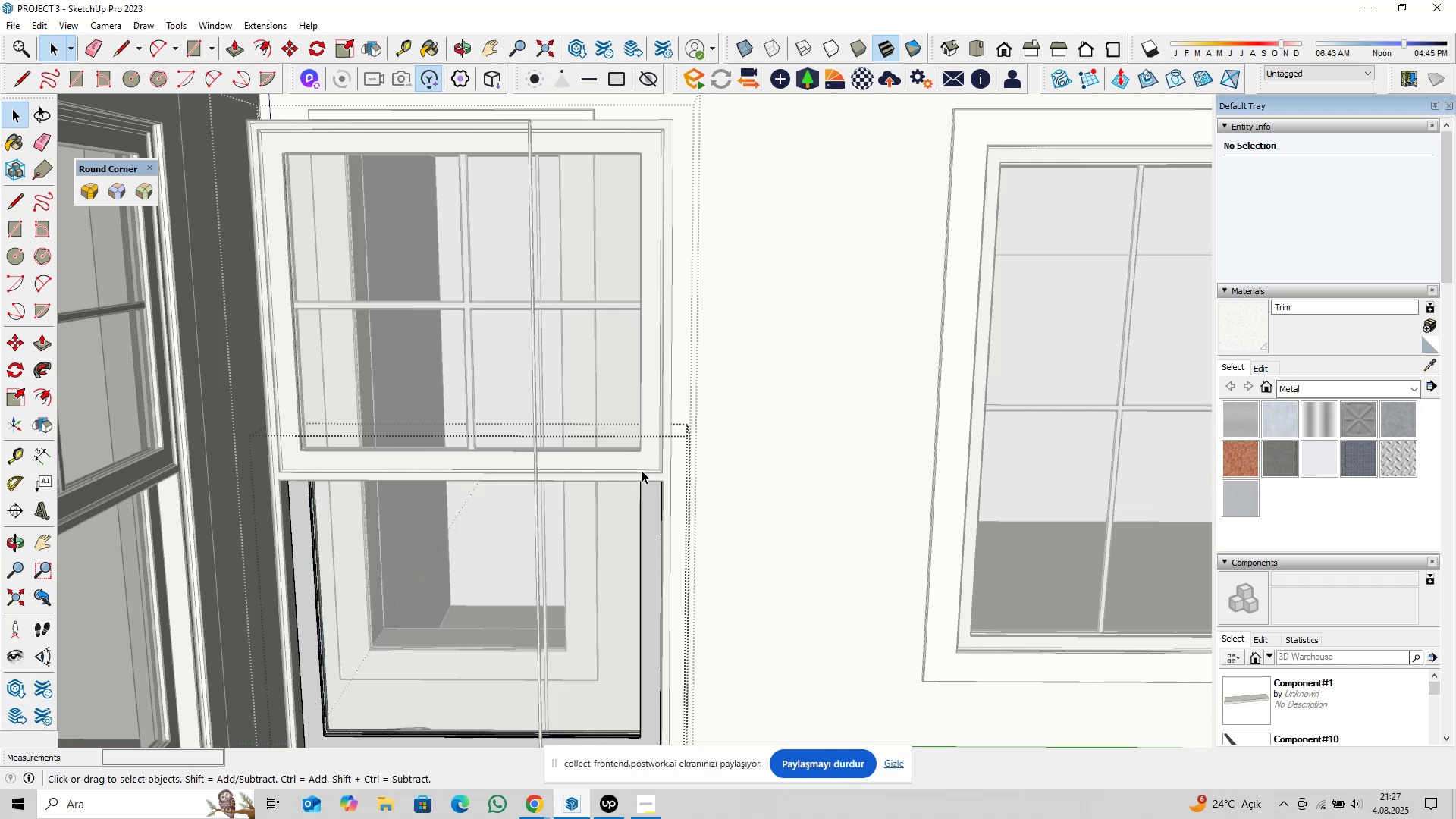 
scroll: coordinate [653, 470], scroll_direction: up, amount: 10.0
 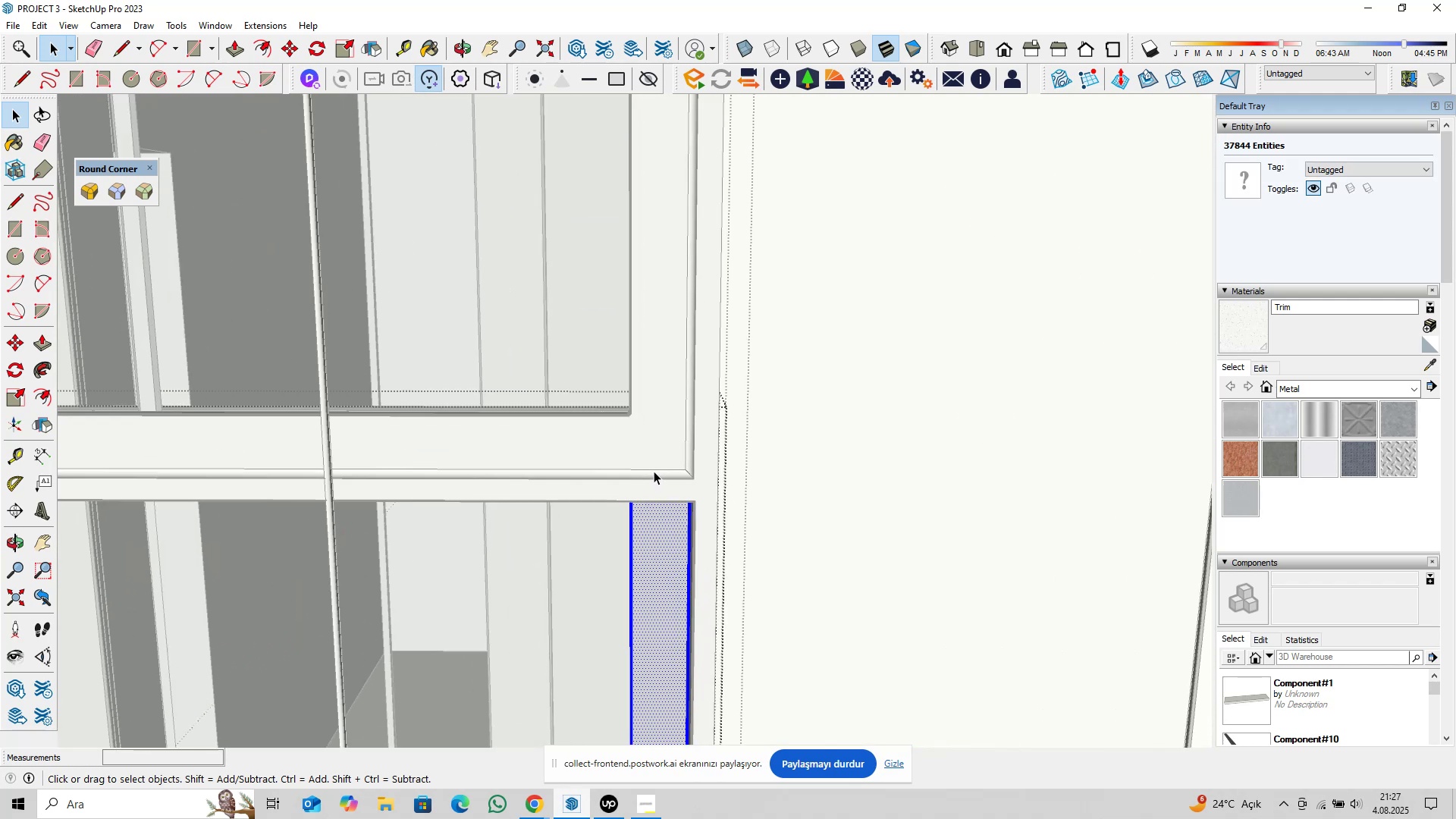 
key(Escape)
 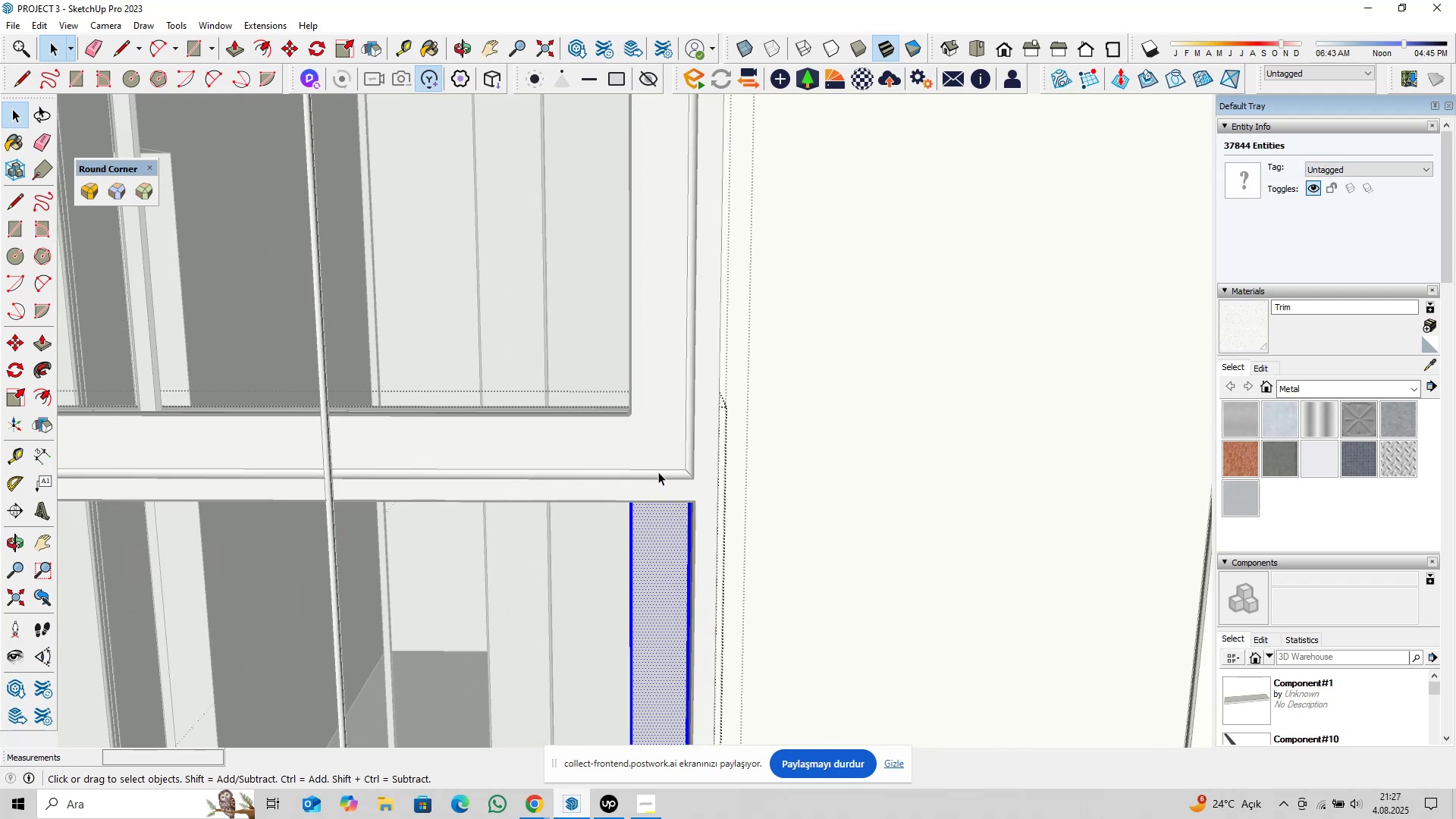 
double_click([658, 472])
 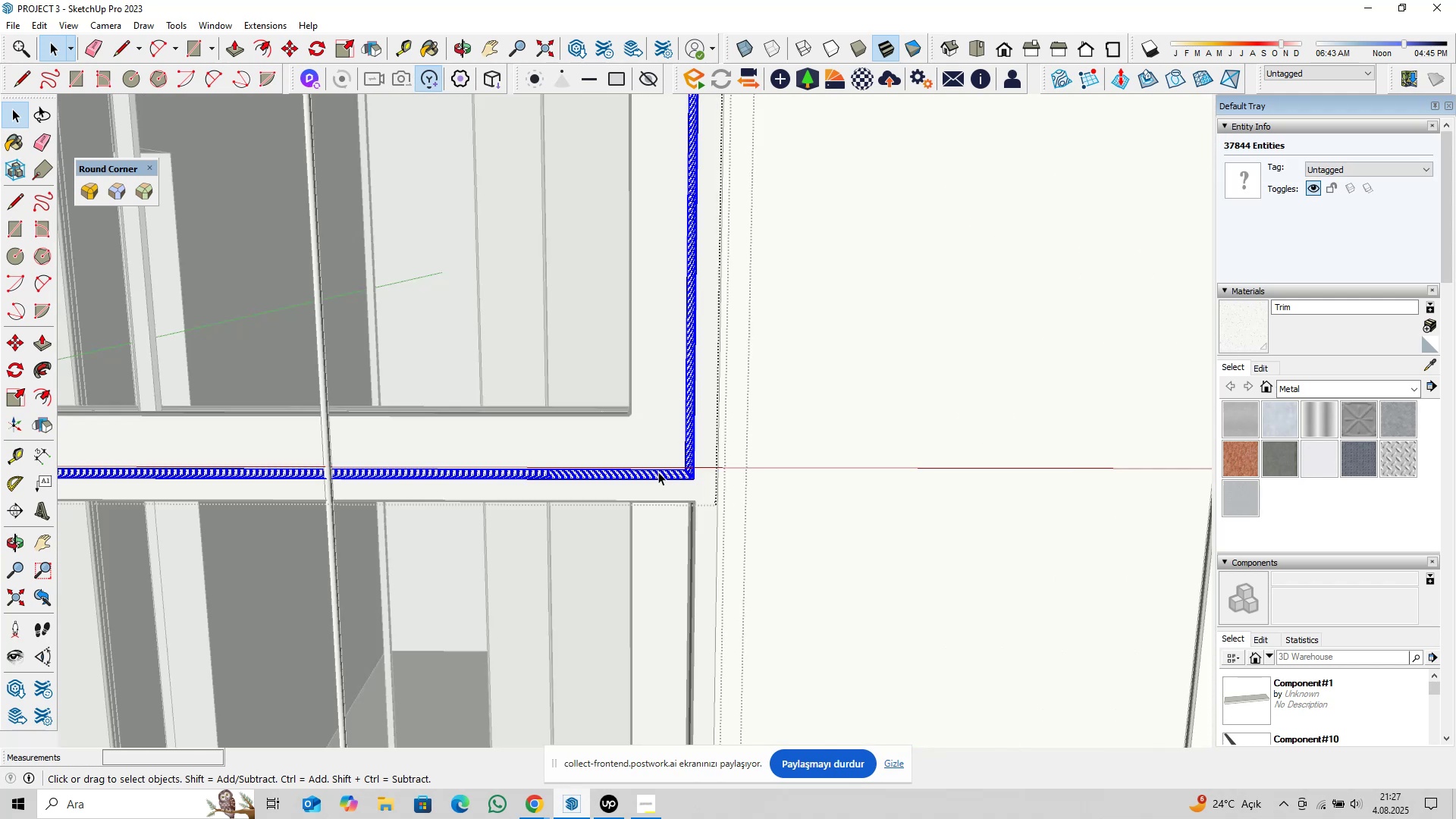 
triple_click([658, 472])
 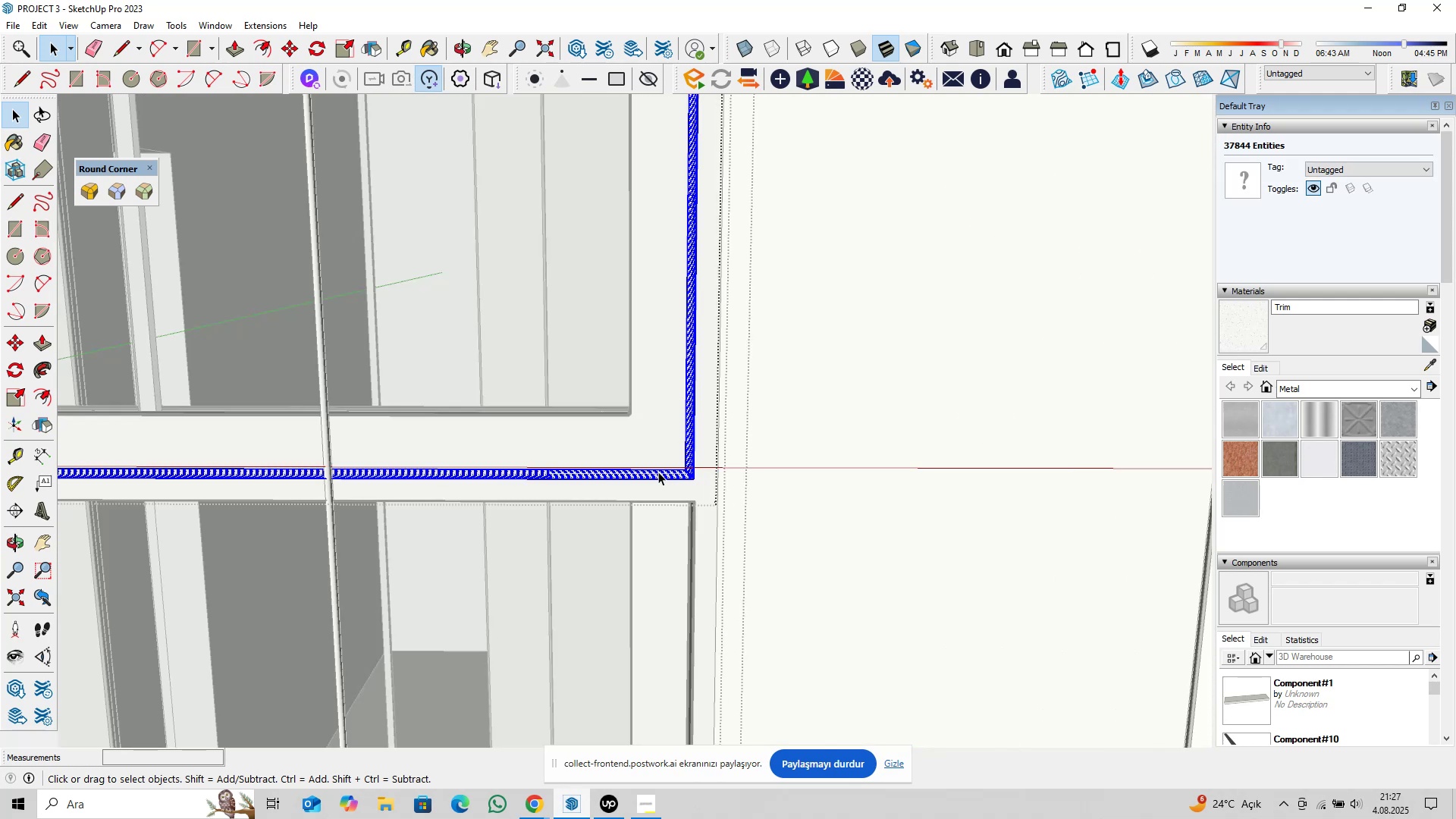 
triple_click([658, 472])
 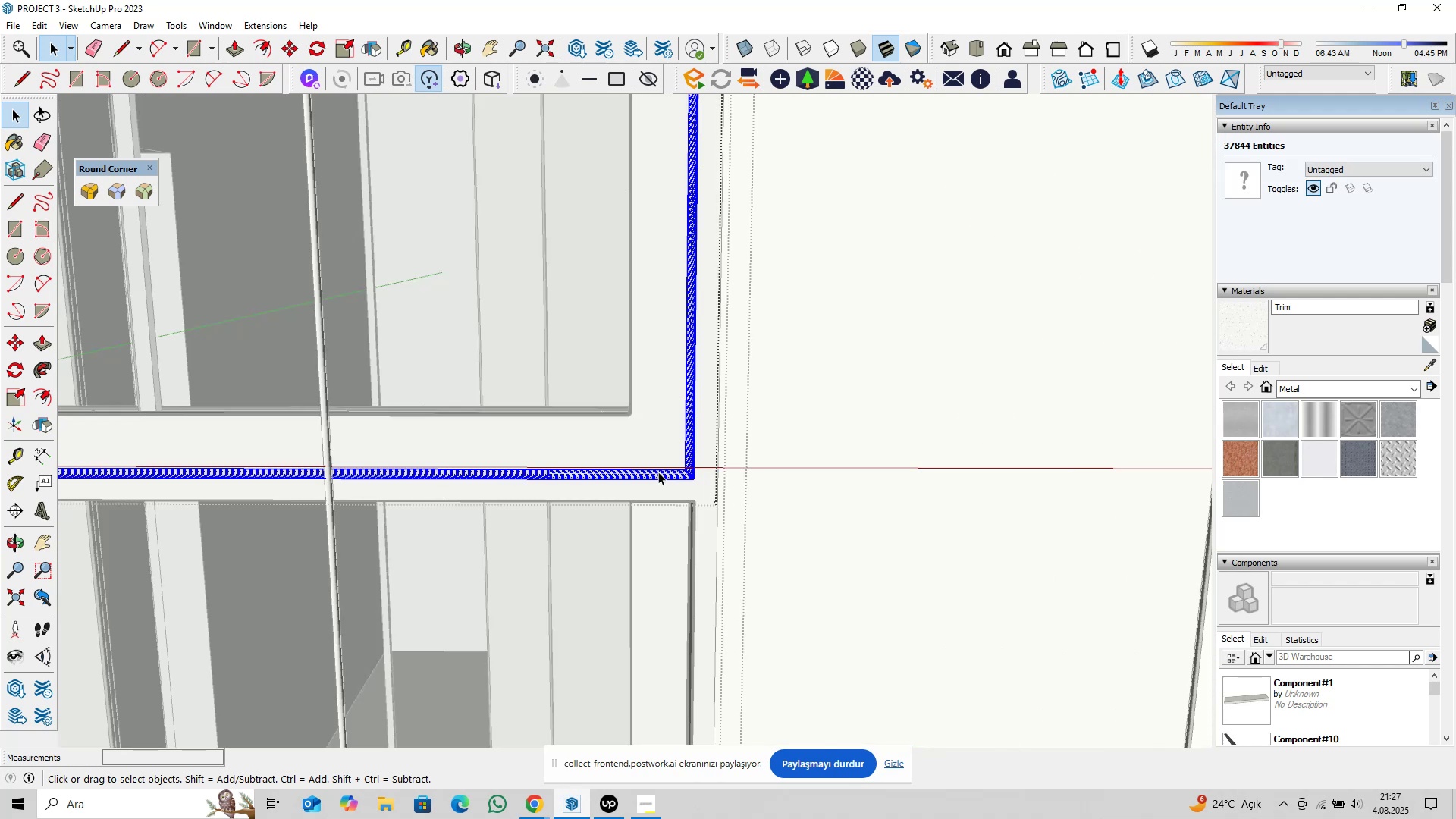 
scroll: coordinate [641, 452], scroll_direction: down, amount: 12.0
 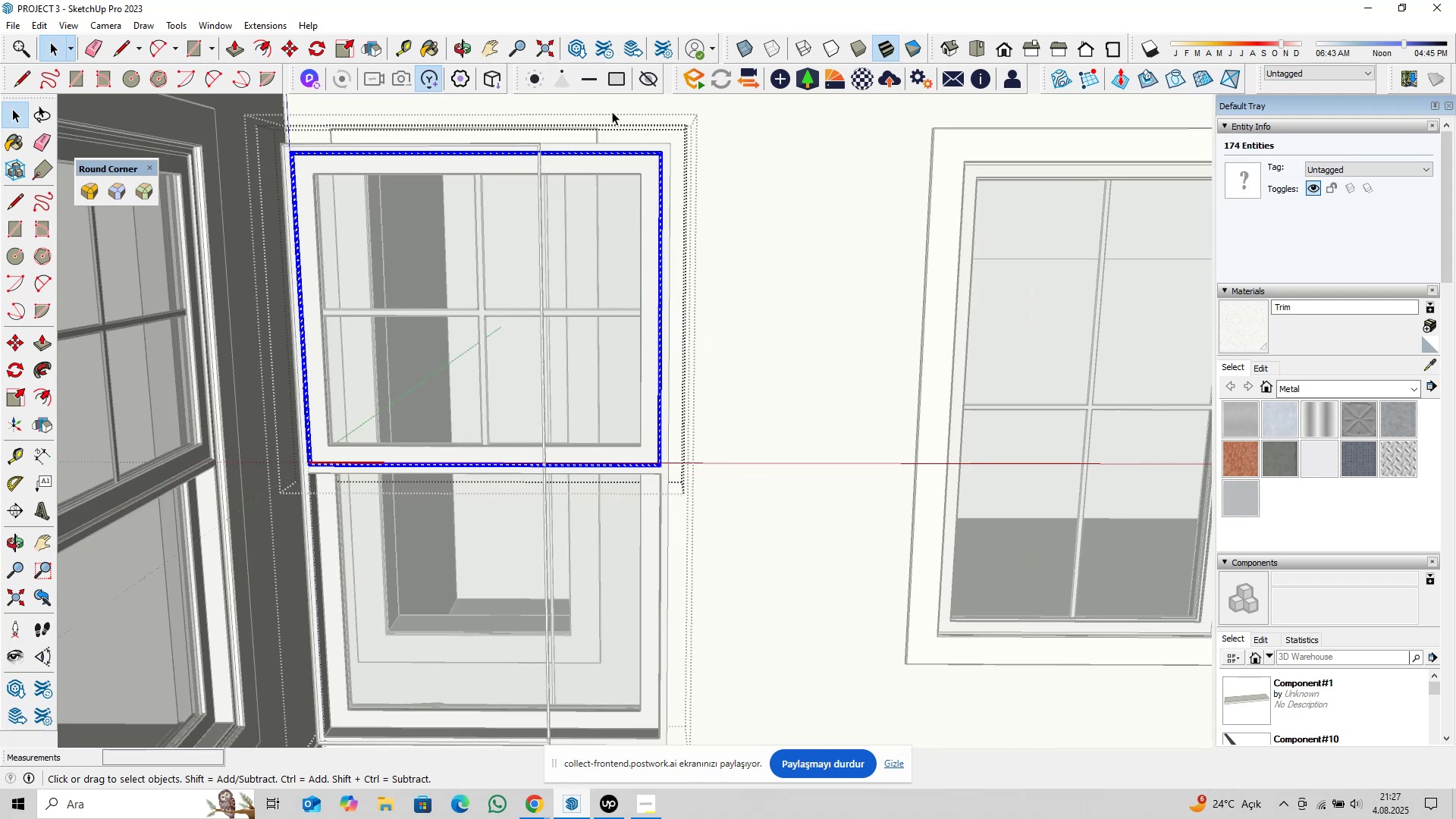 
left_click_drag(start_coordinate=[609, 109], to_coordinate=[814, 535])
 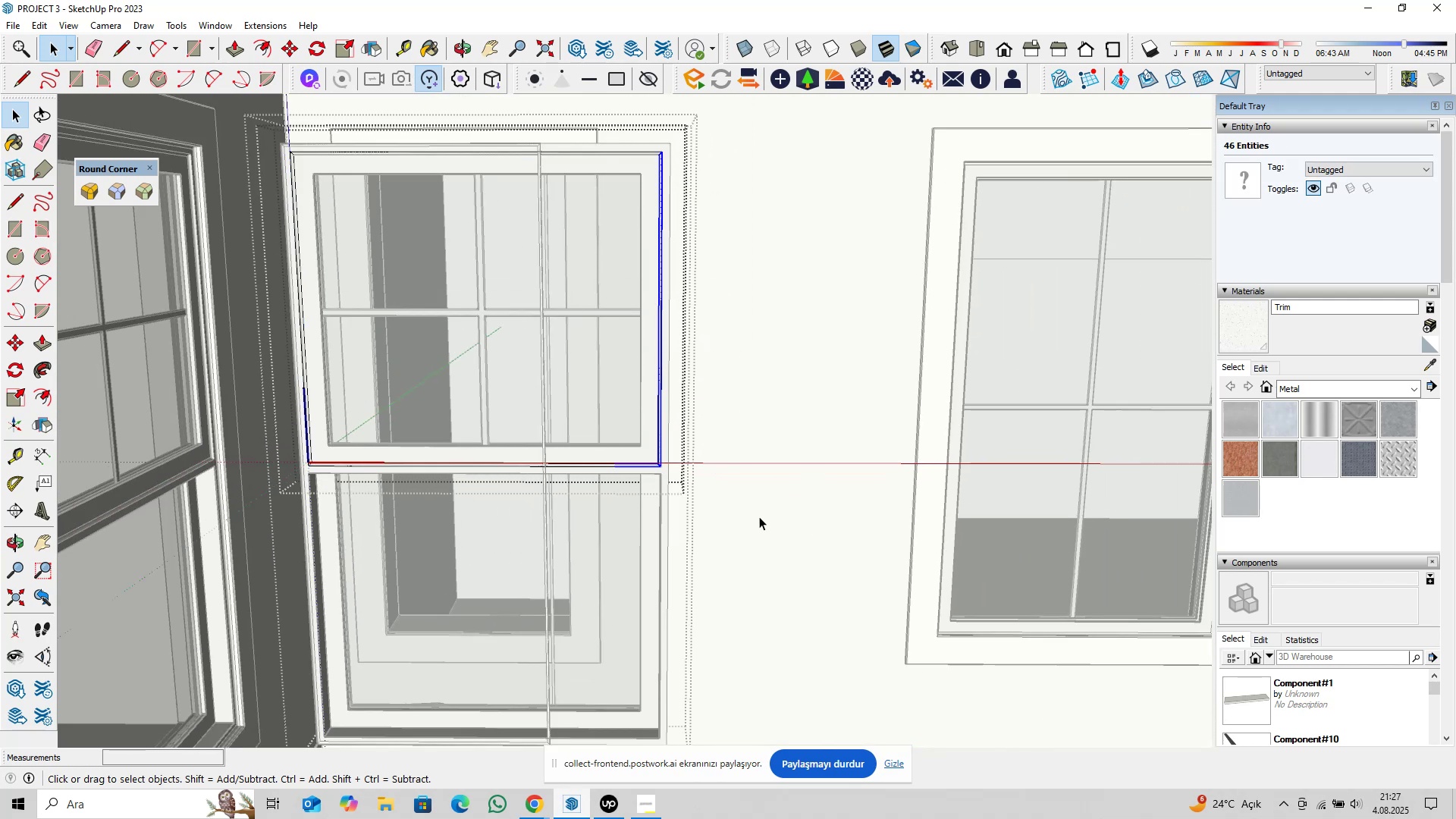 
key(M)
 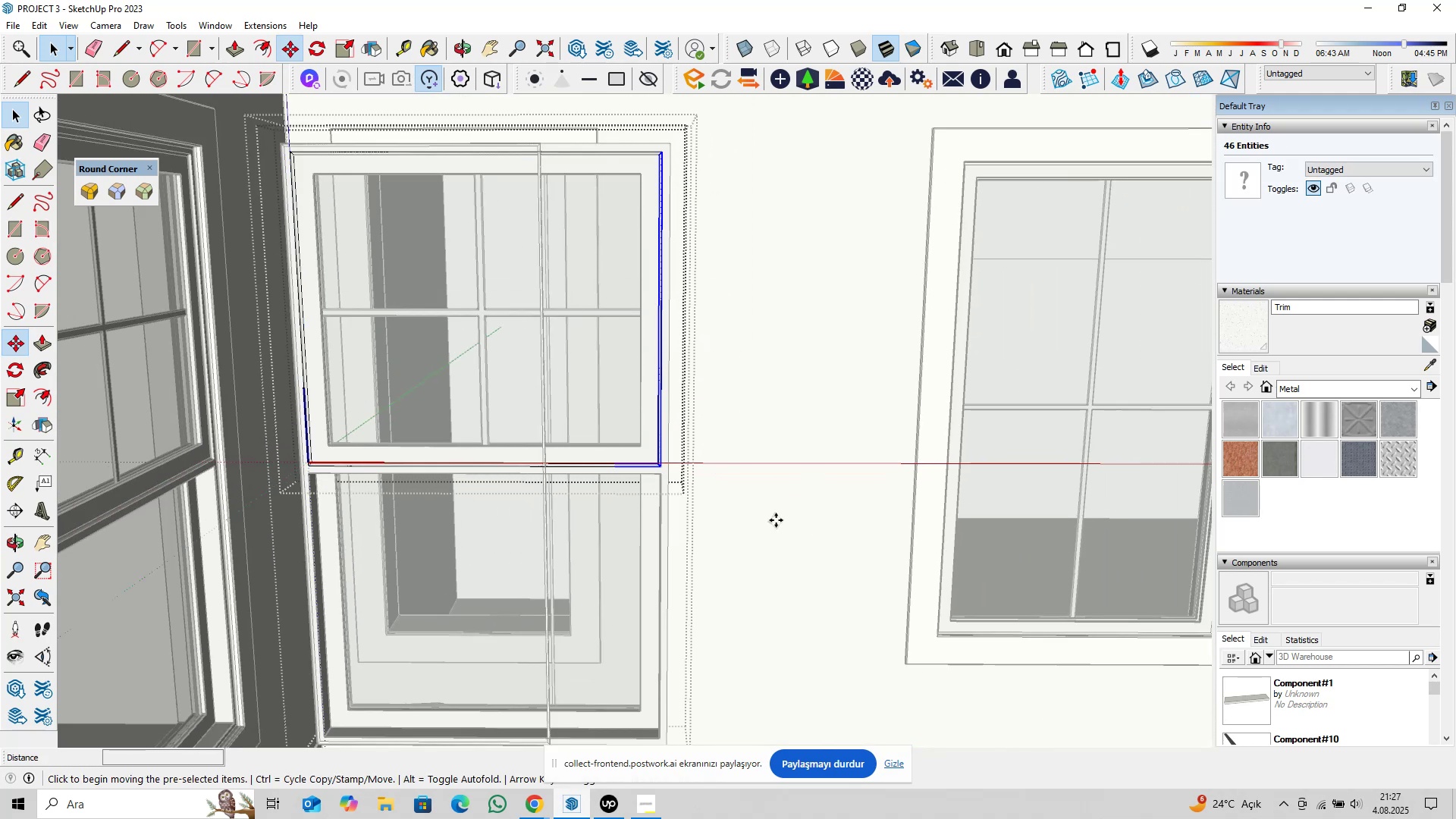 
left_click([776, 520])
 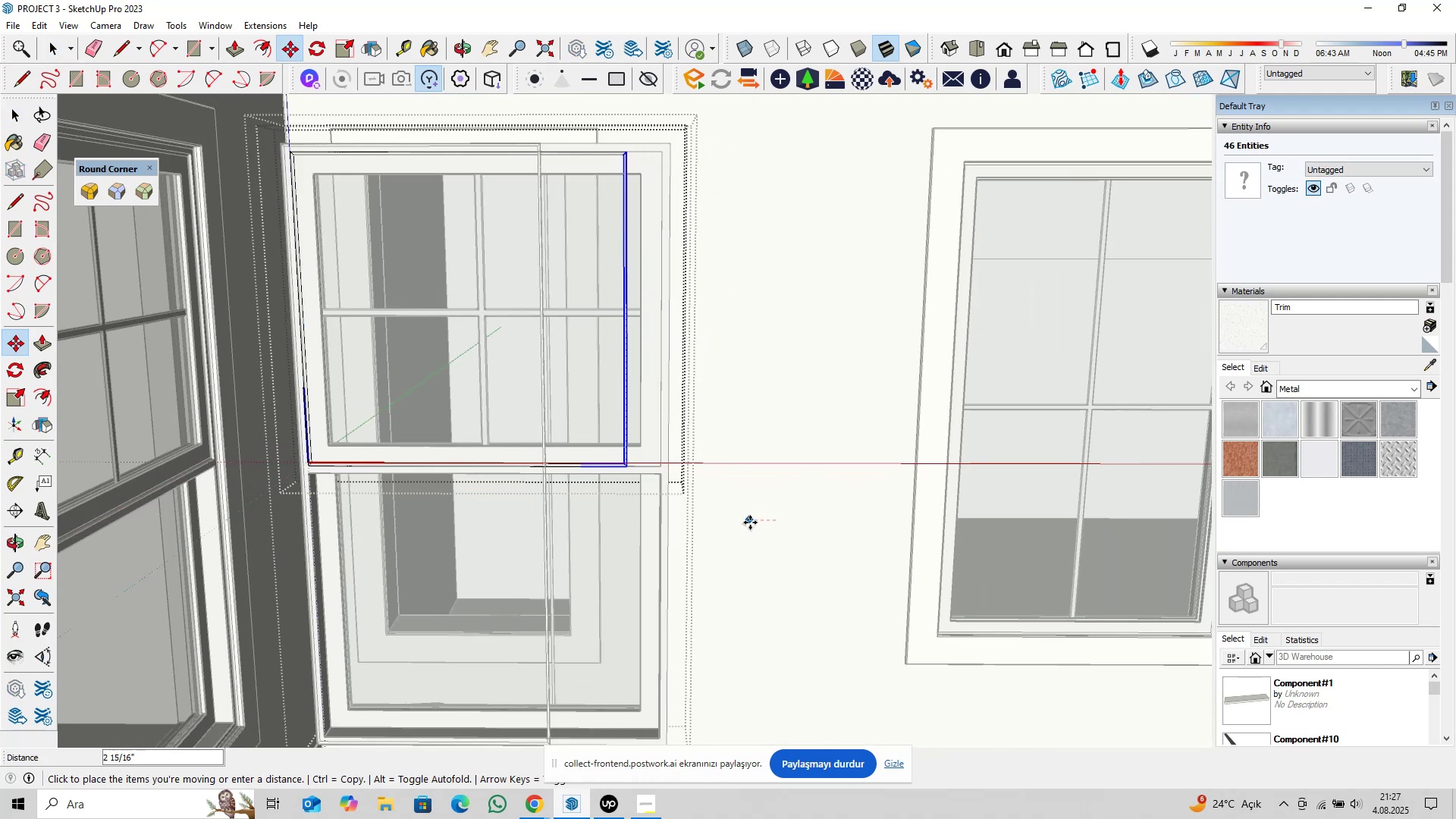 
type(1@)
 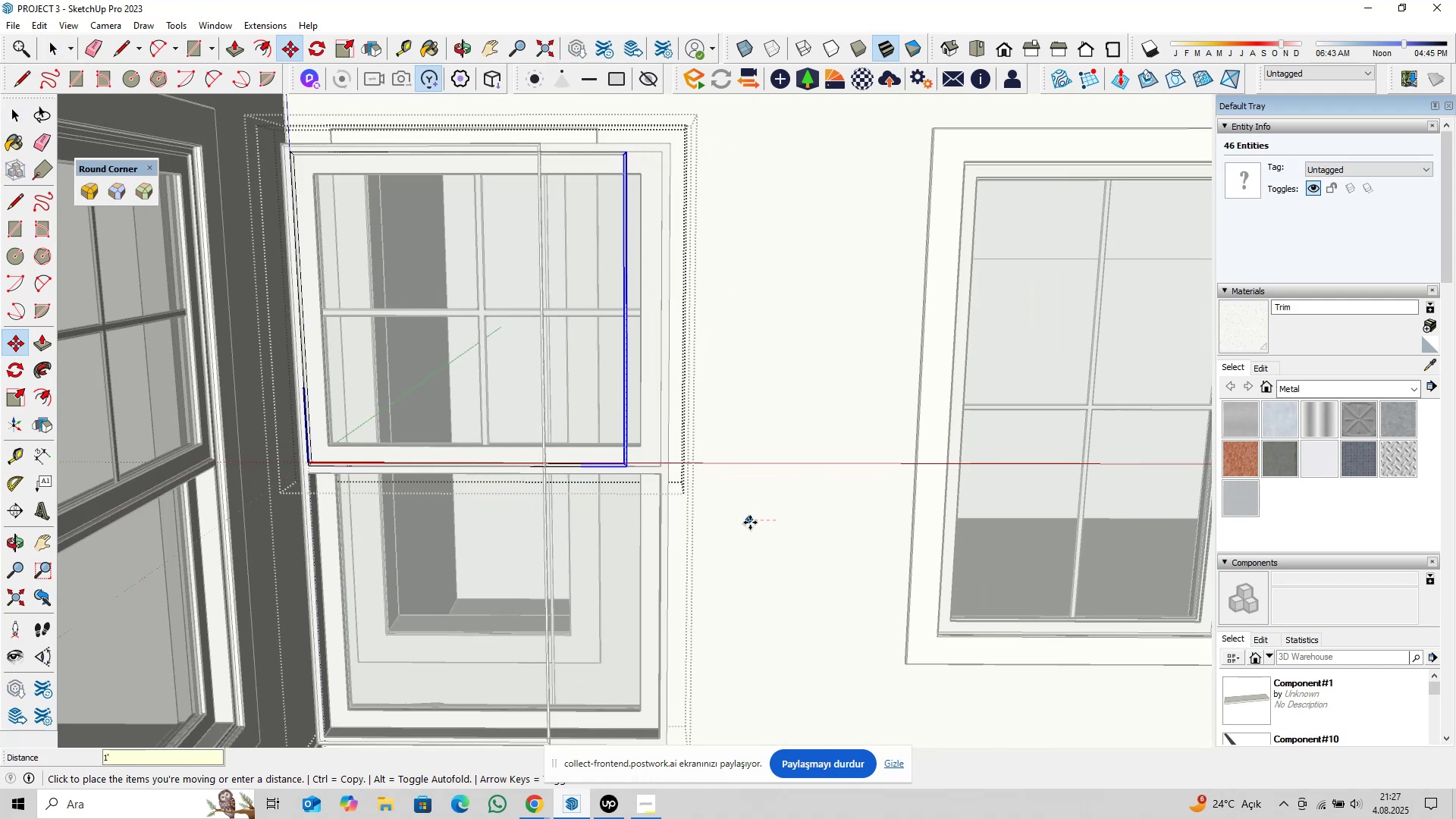 
 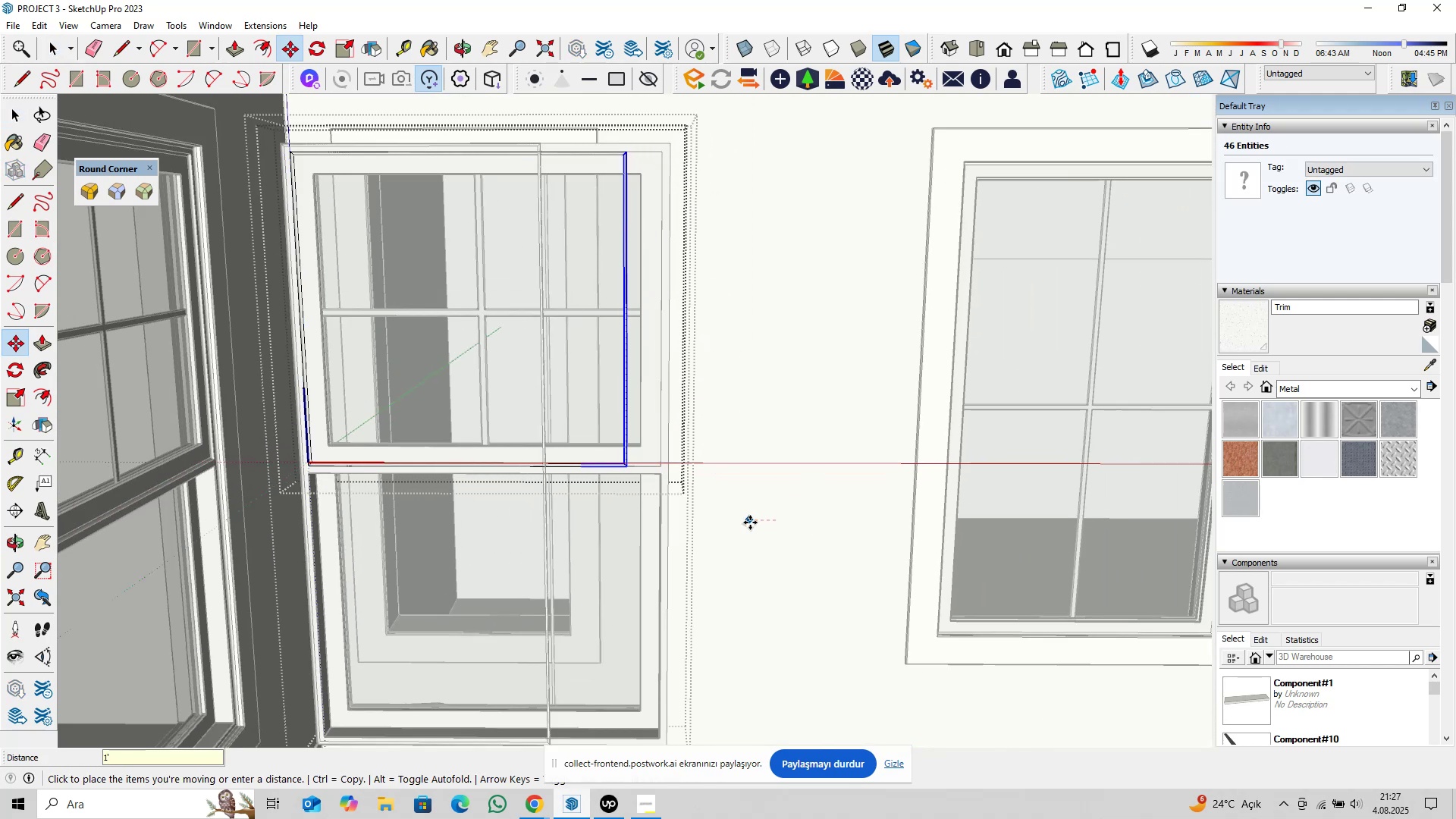 
key(Enter)
 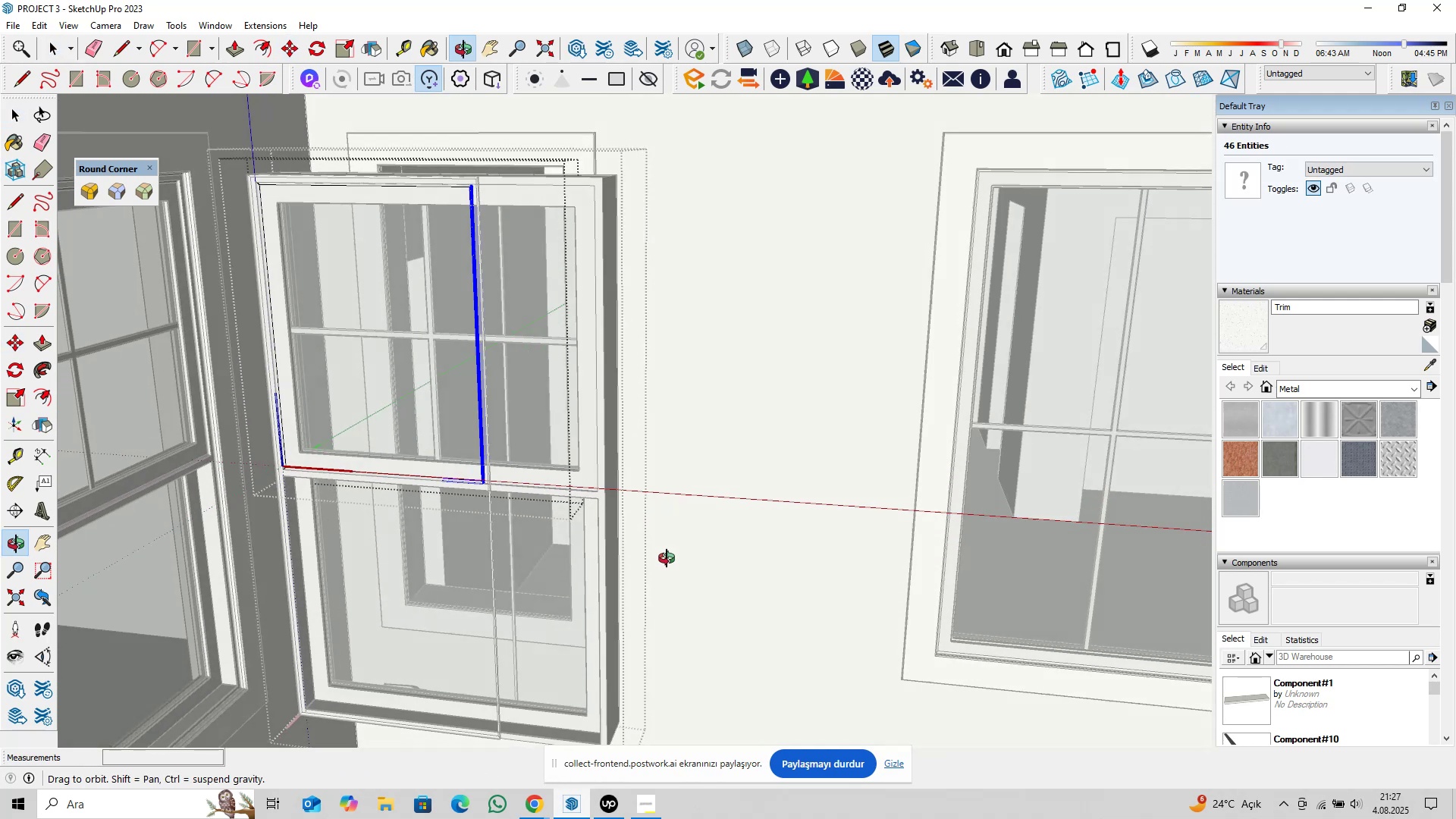 
key(Space)
 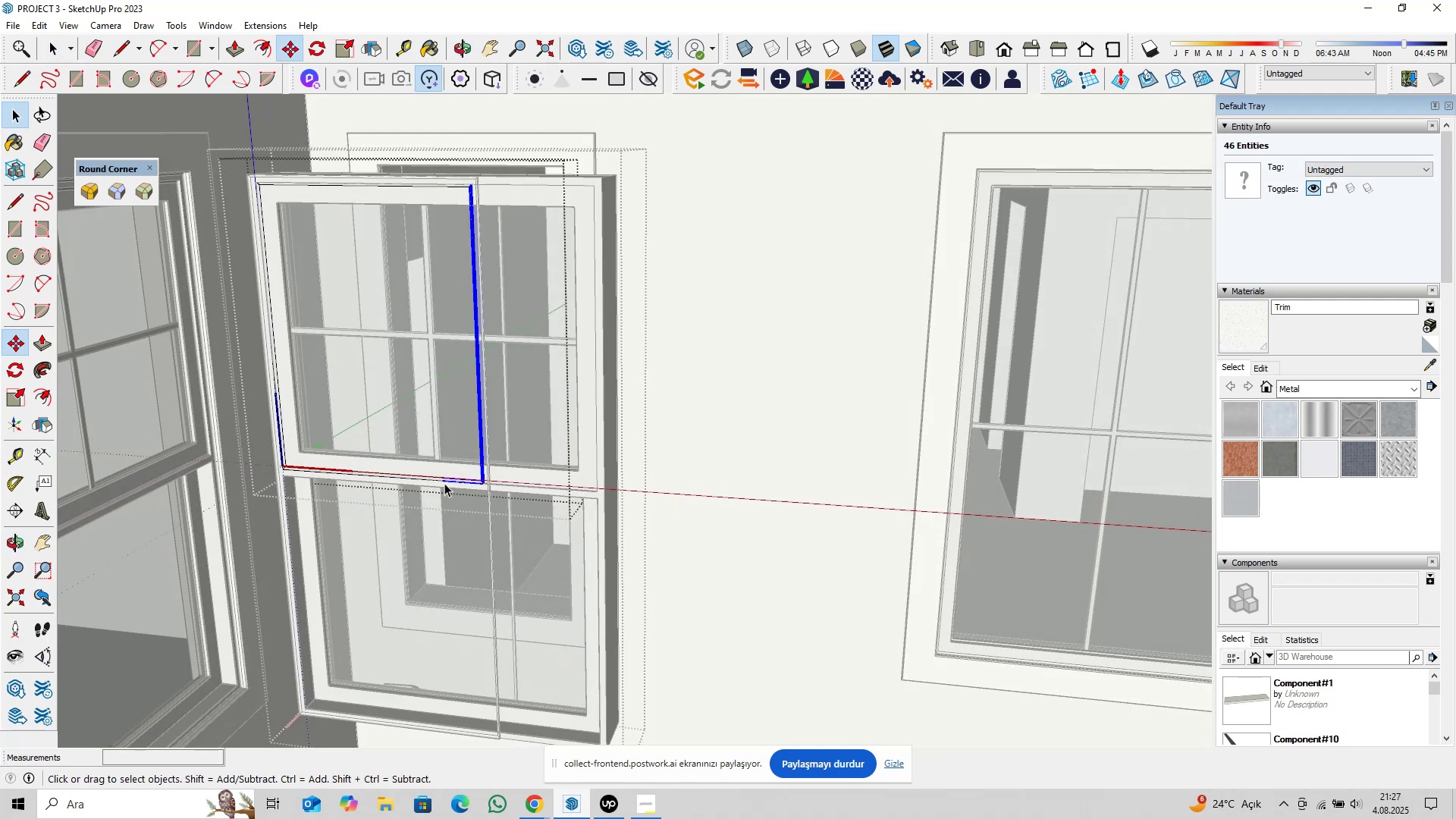 
scroll: coordinate [488, 479], scroll_direction: up, amount: 9.0
 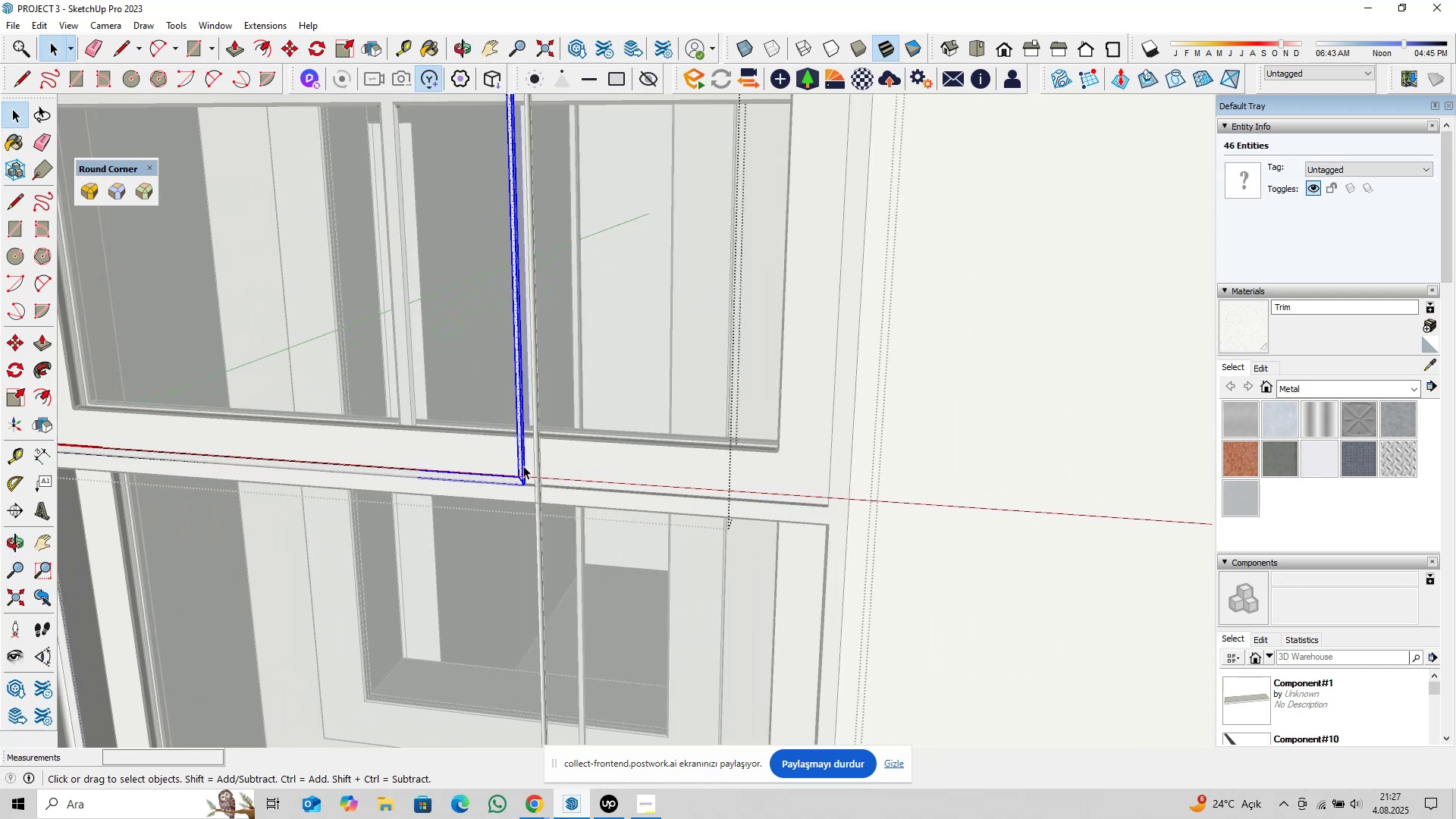 
key(Escape)
 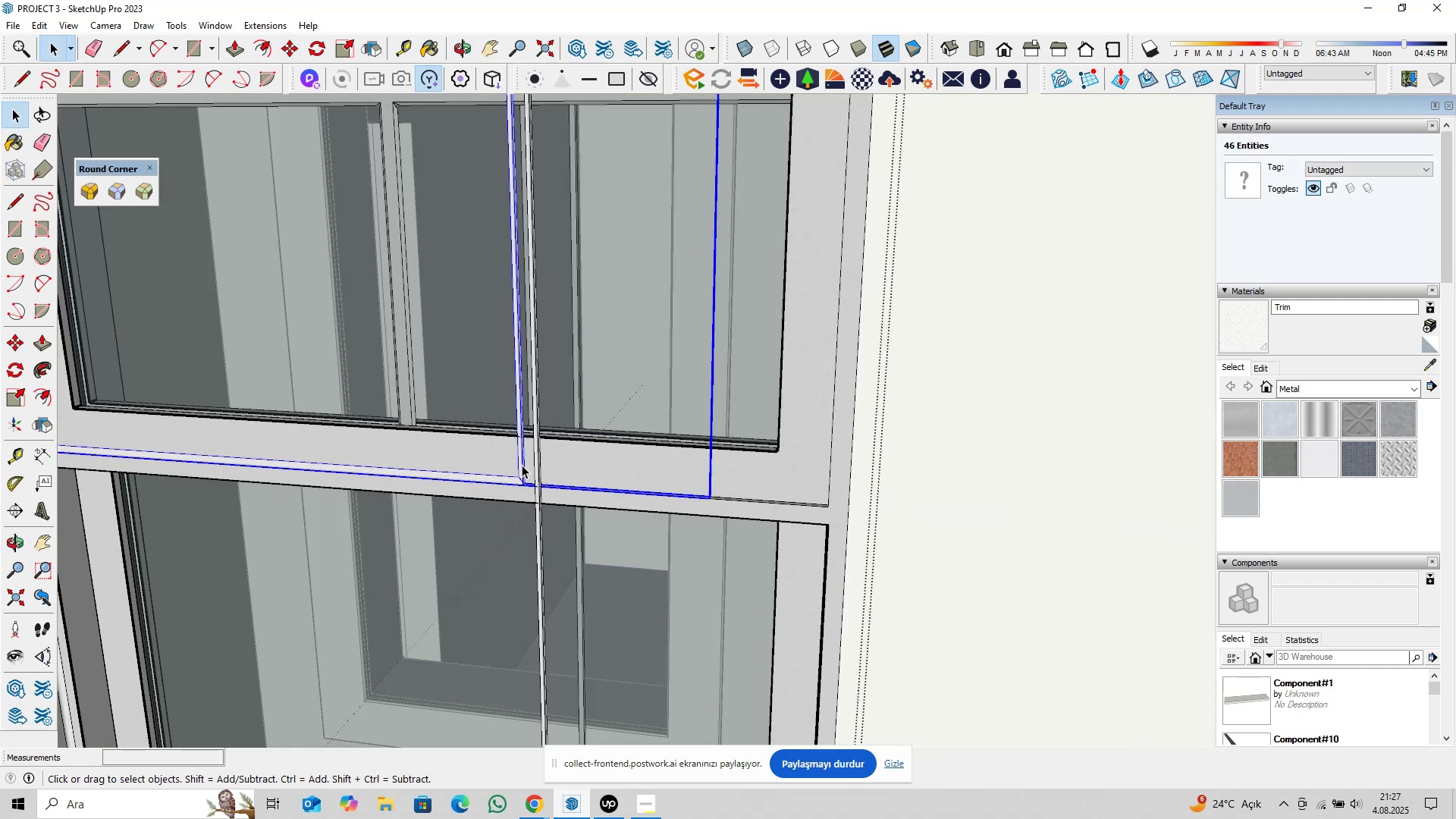 
double_click([522, 465])
 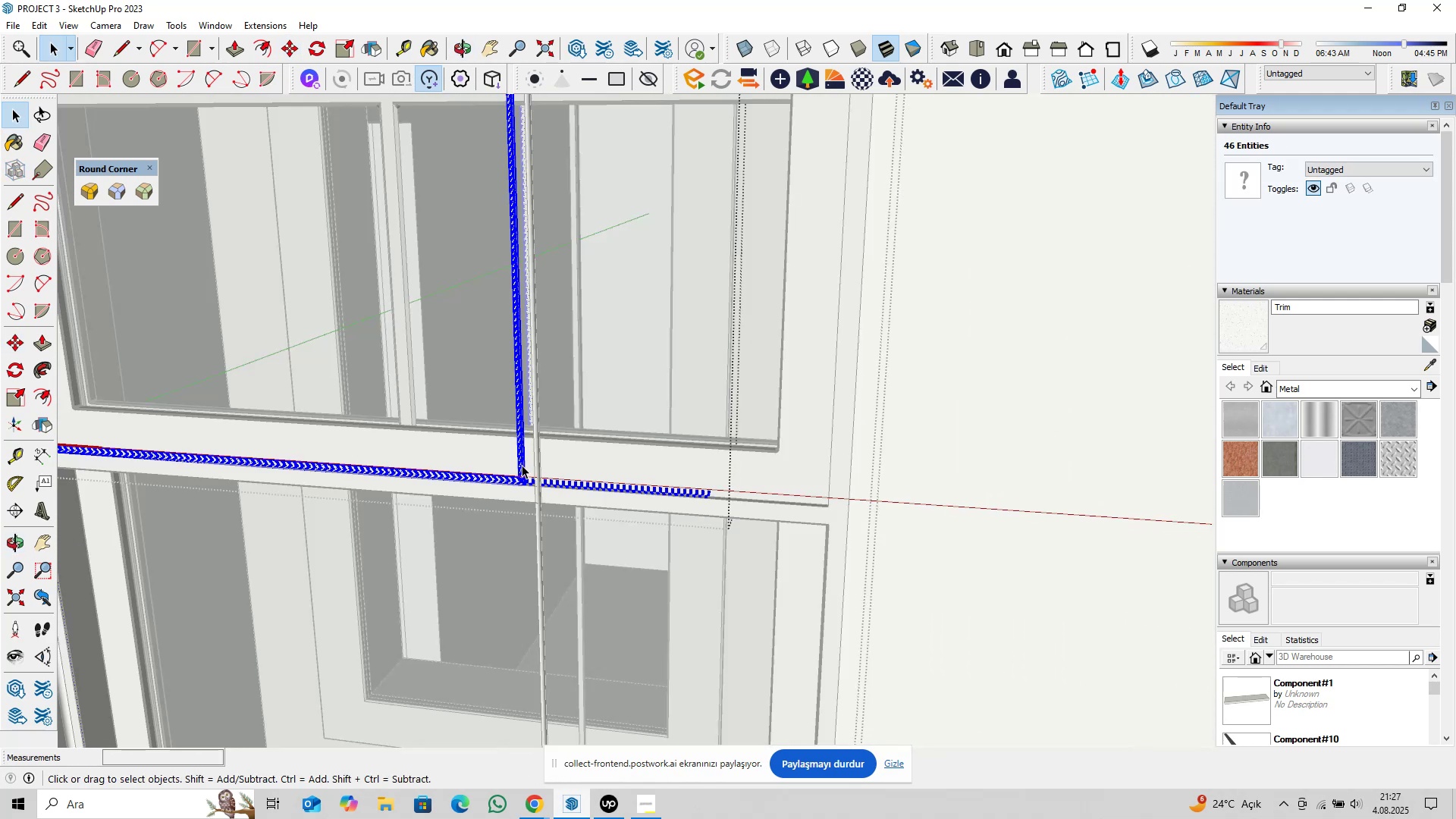 
triple_click([522, 465])
 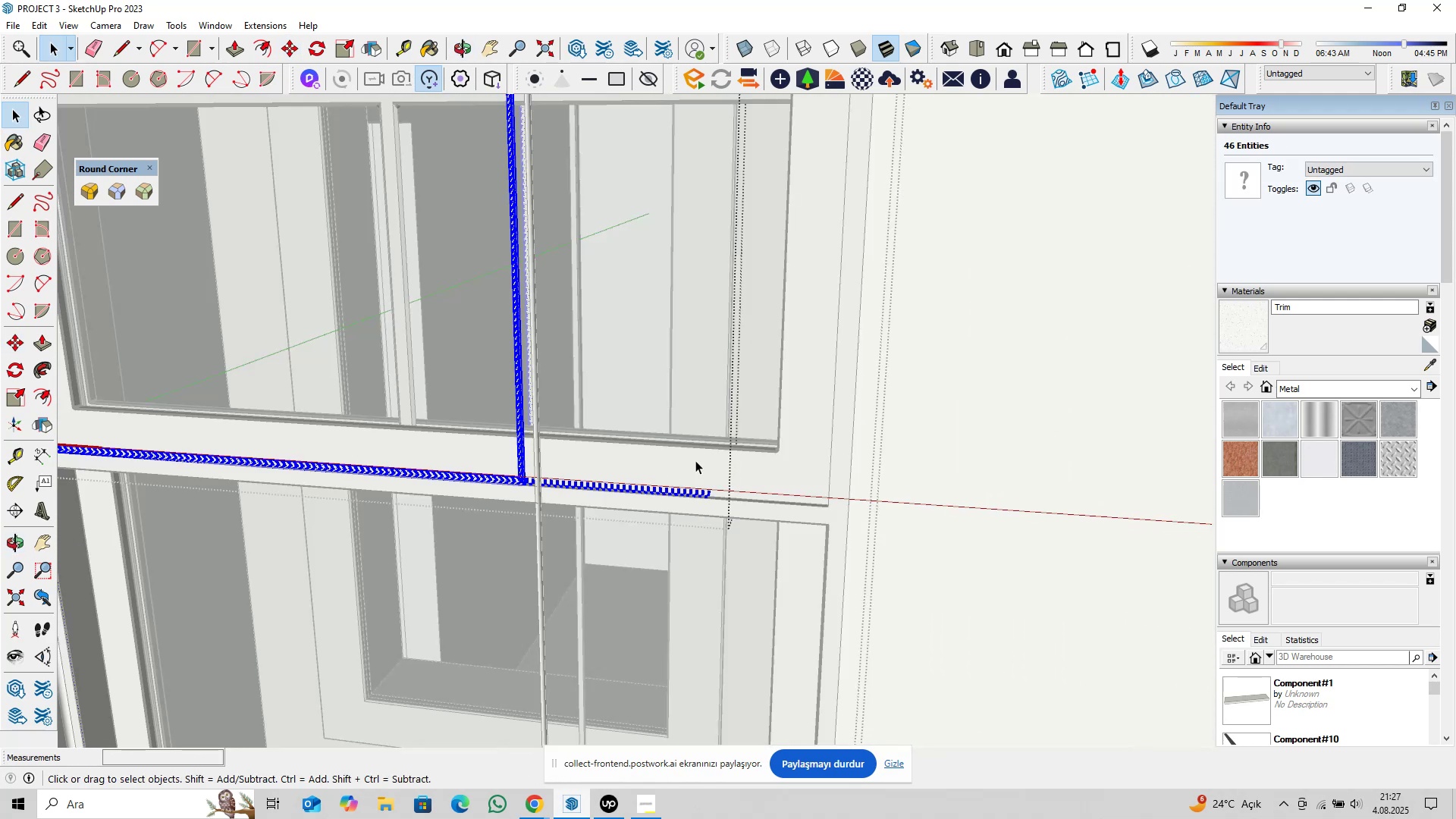 
left_click_drag(start_coordinate=[726, 451], to_coordinate=[598, 558])
 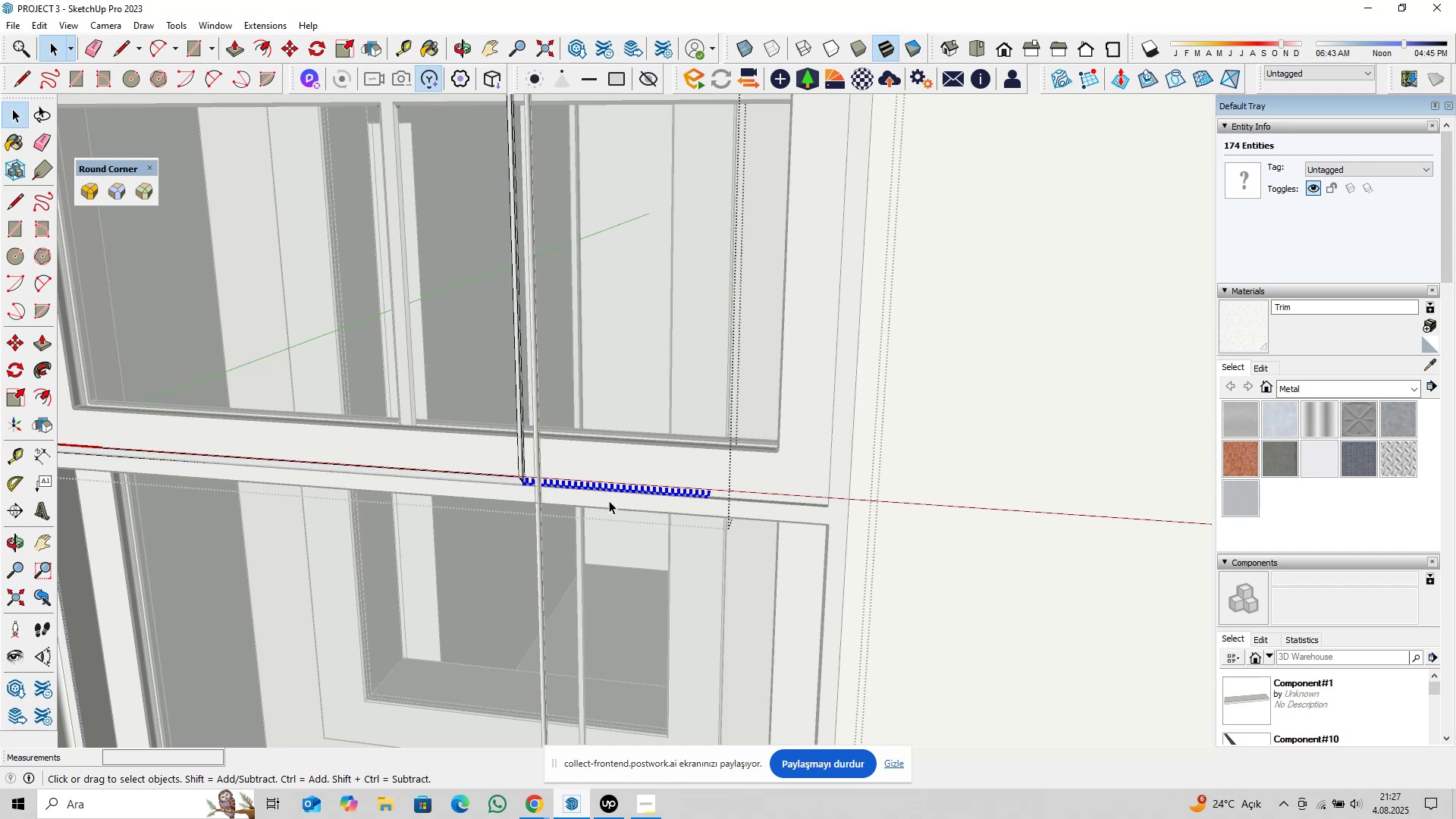 
scroll: coordinate [526, 490], scroll_direction: up, amount: 17.0
 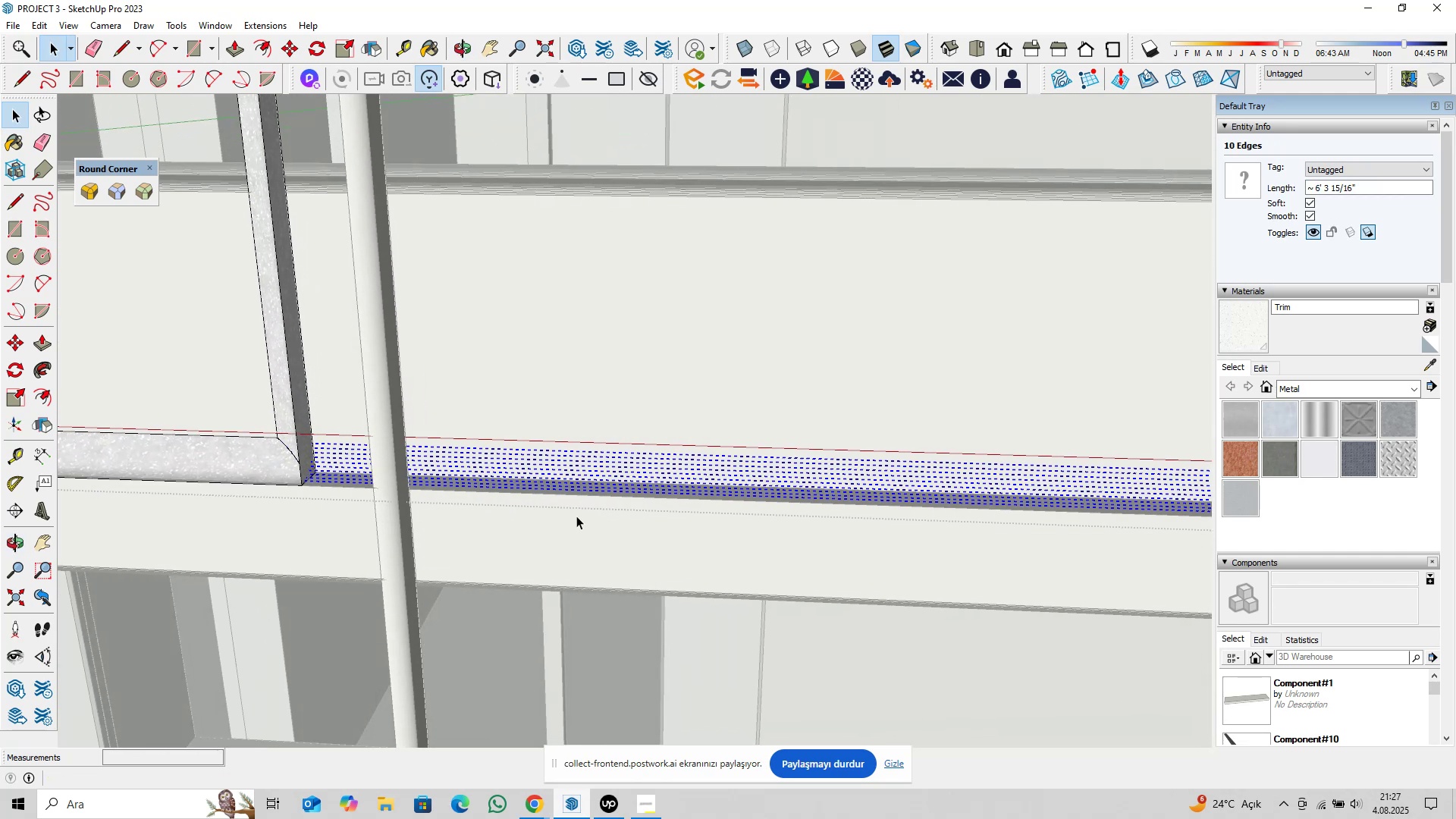 
scroll: coordinate [553, 472], scroll_direction: down, amount: 16.0
 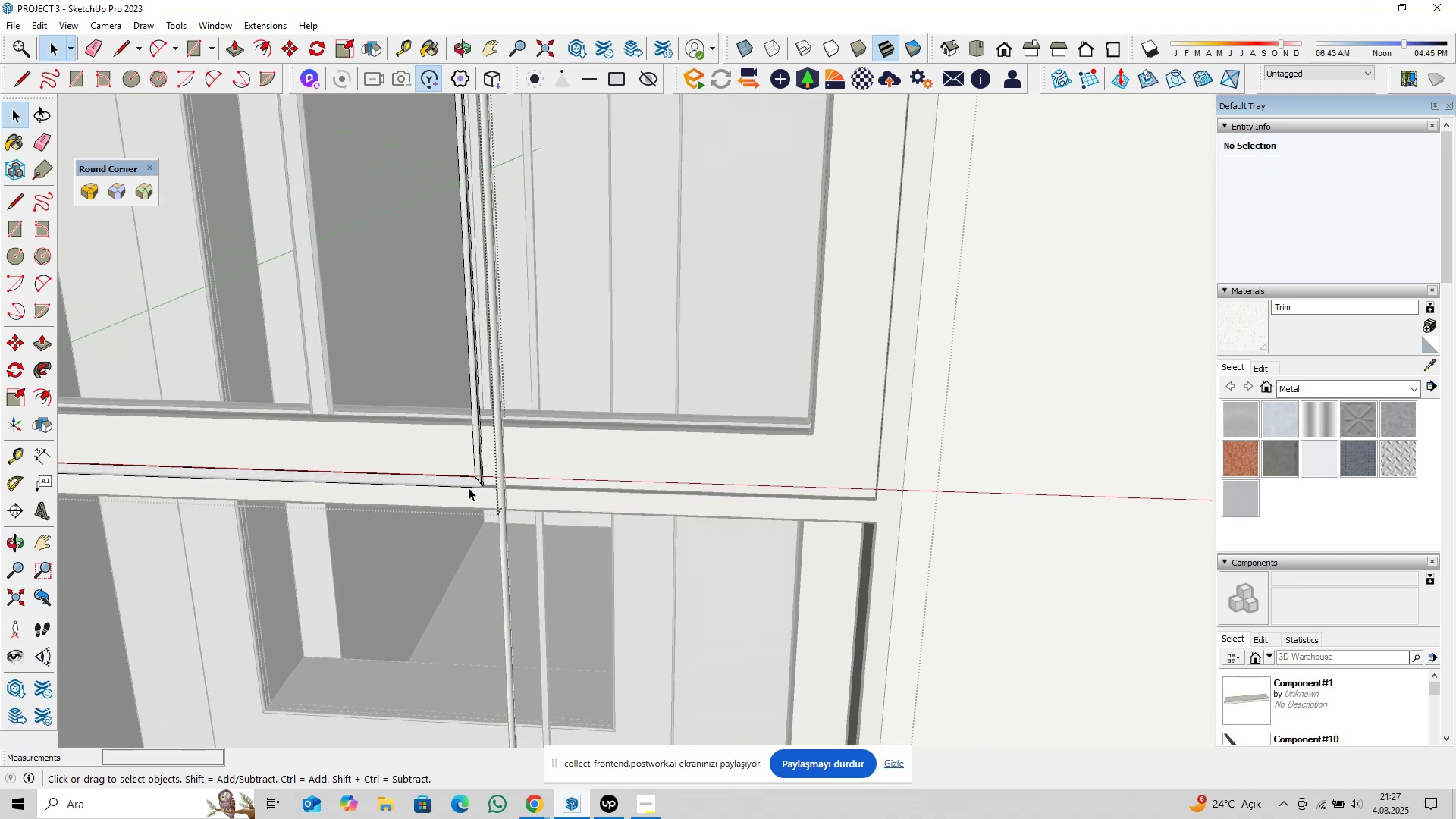 
key(Delete)
 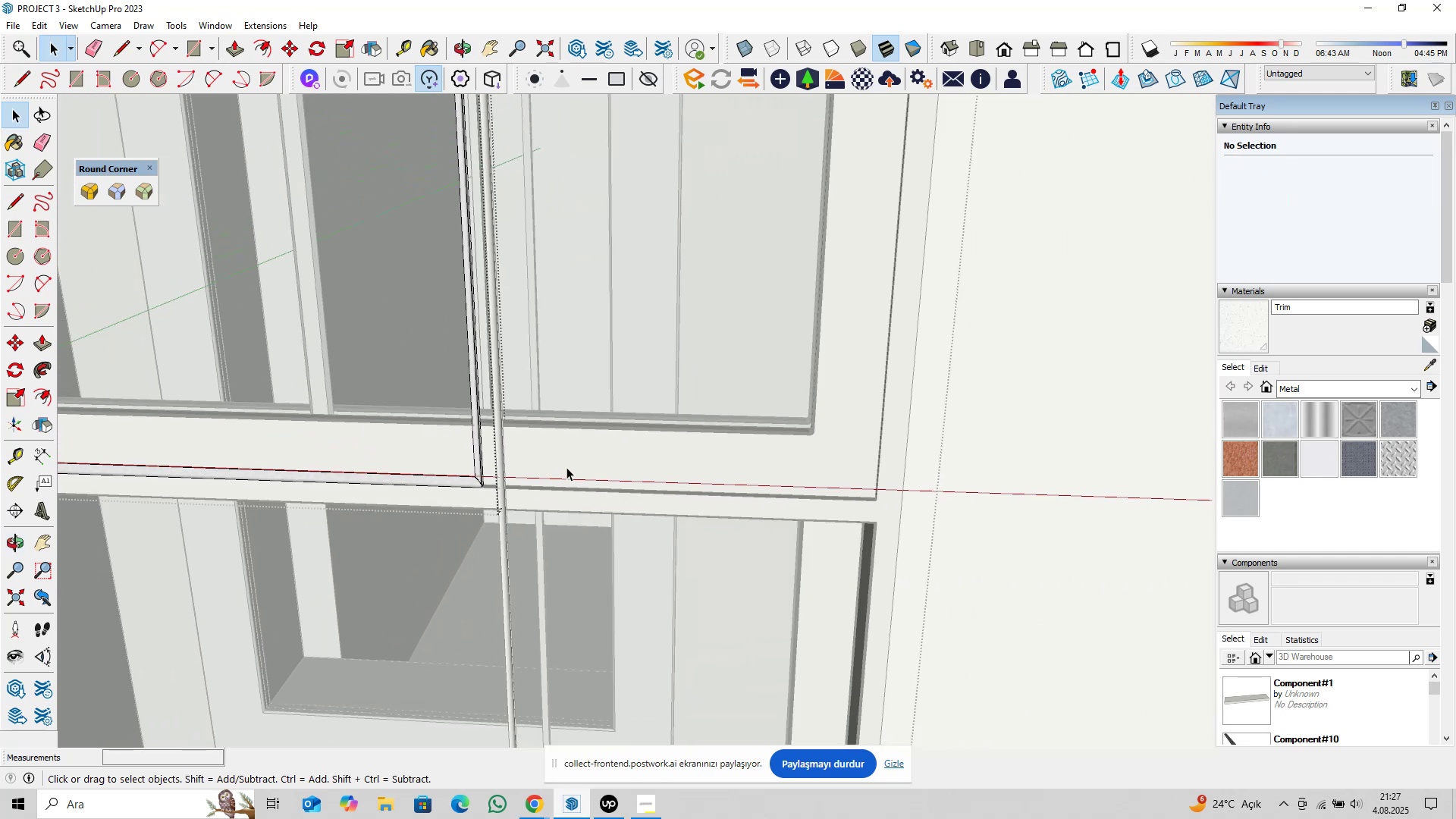 
key(Escape)
 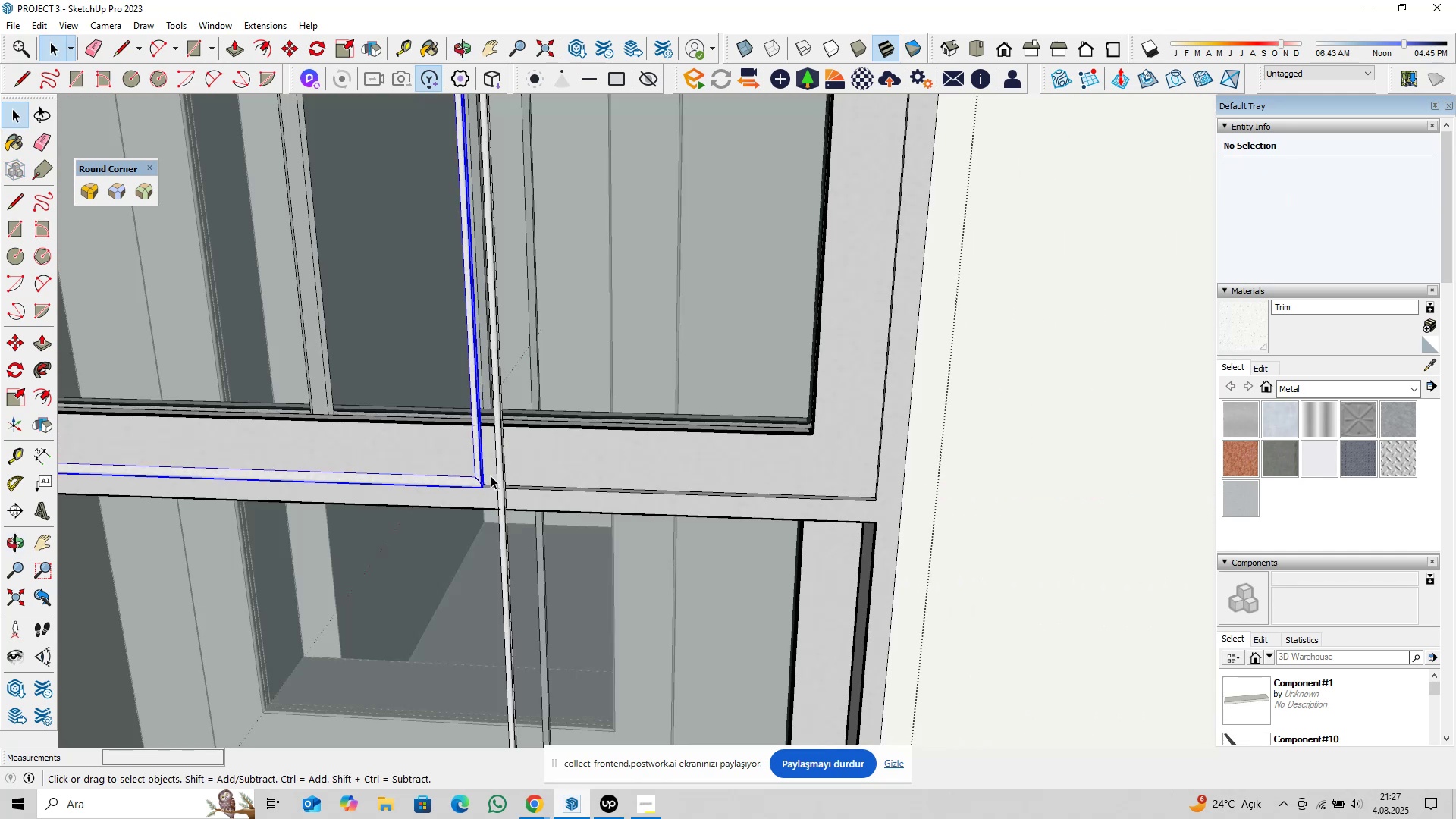 
double_click([497, 470])
 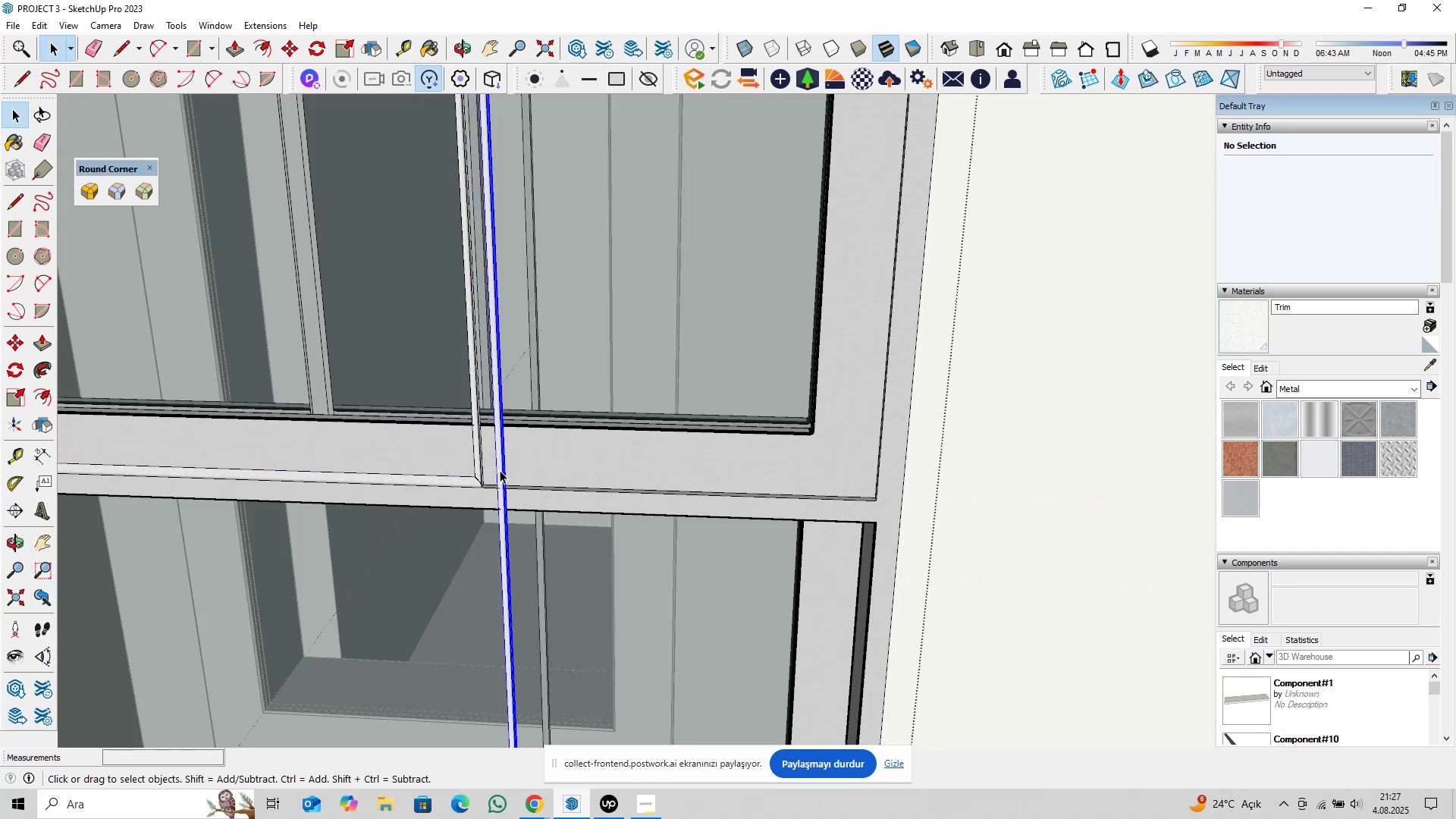 
scroll: coordinate [532, 475], scroll_direction: down, amount: 4.0
 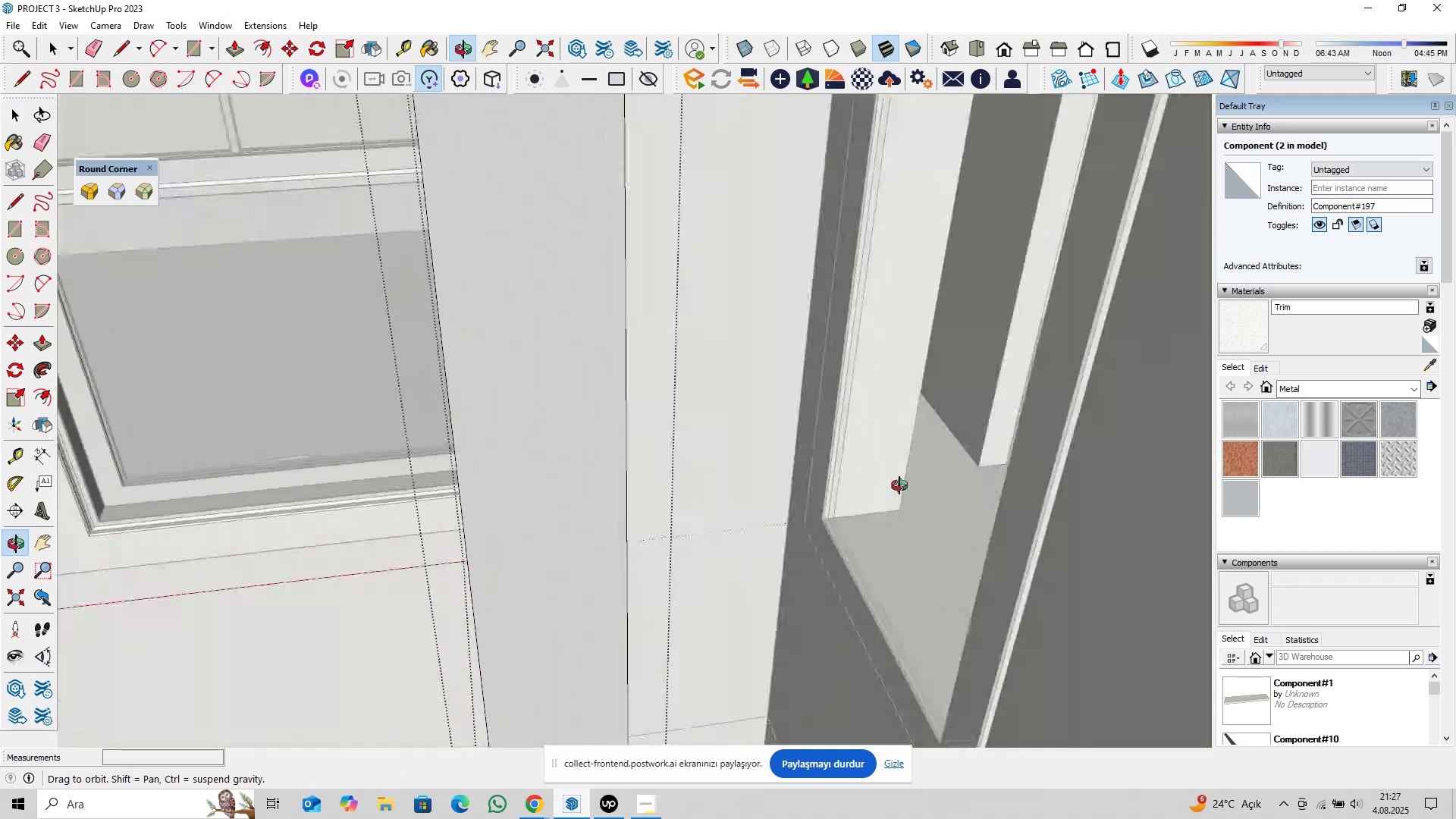 
wait(5.09)
 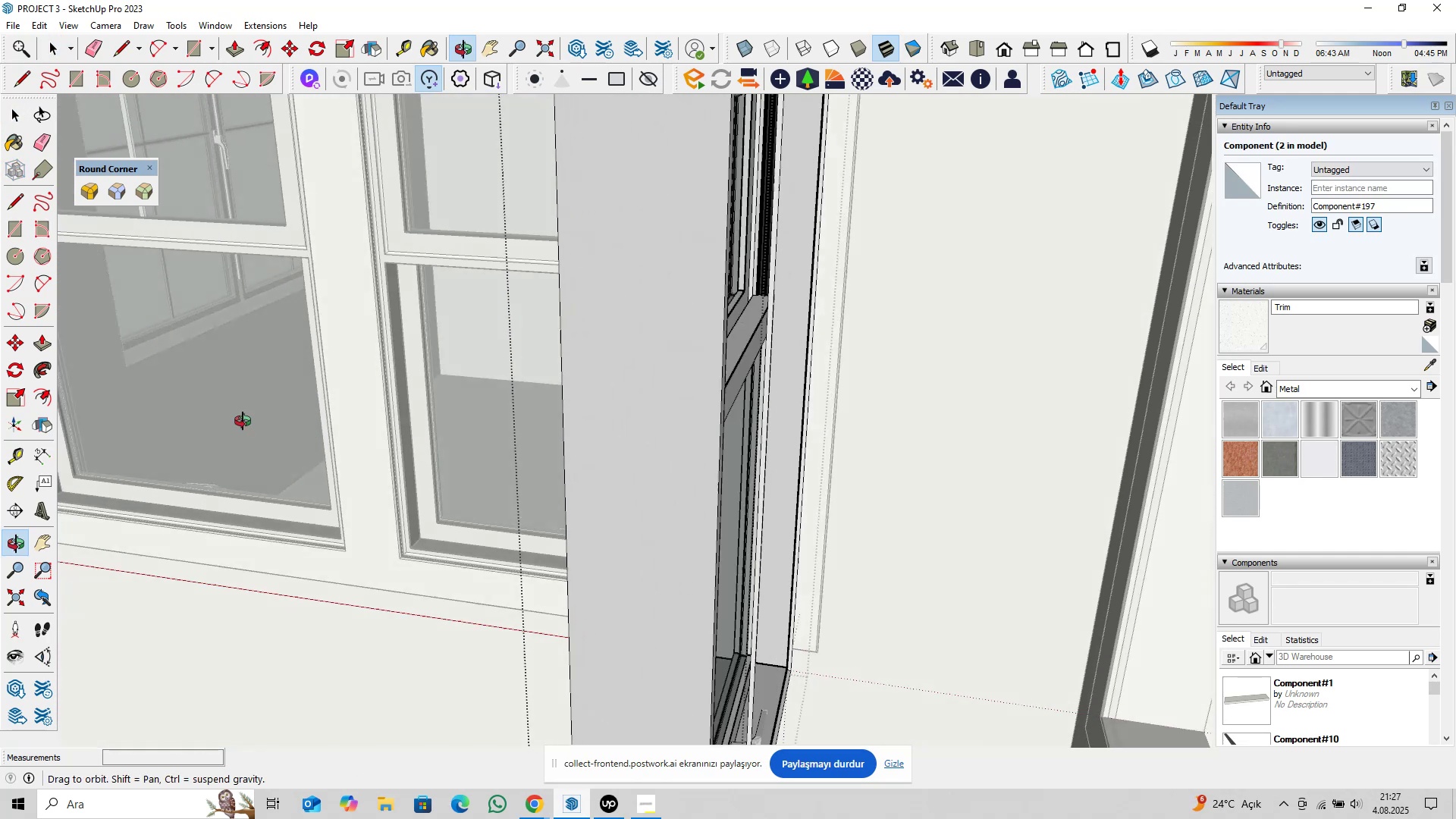 
scroll: coordinate [698, 472], scroll_direction: down, amount: 10.0
 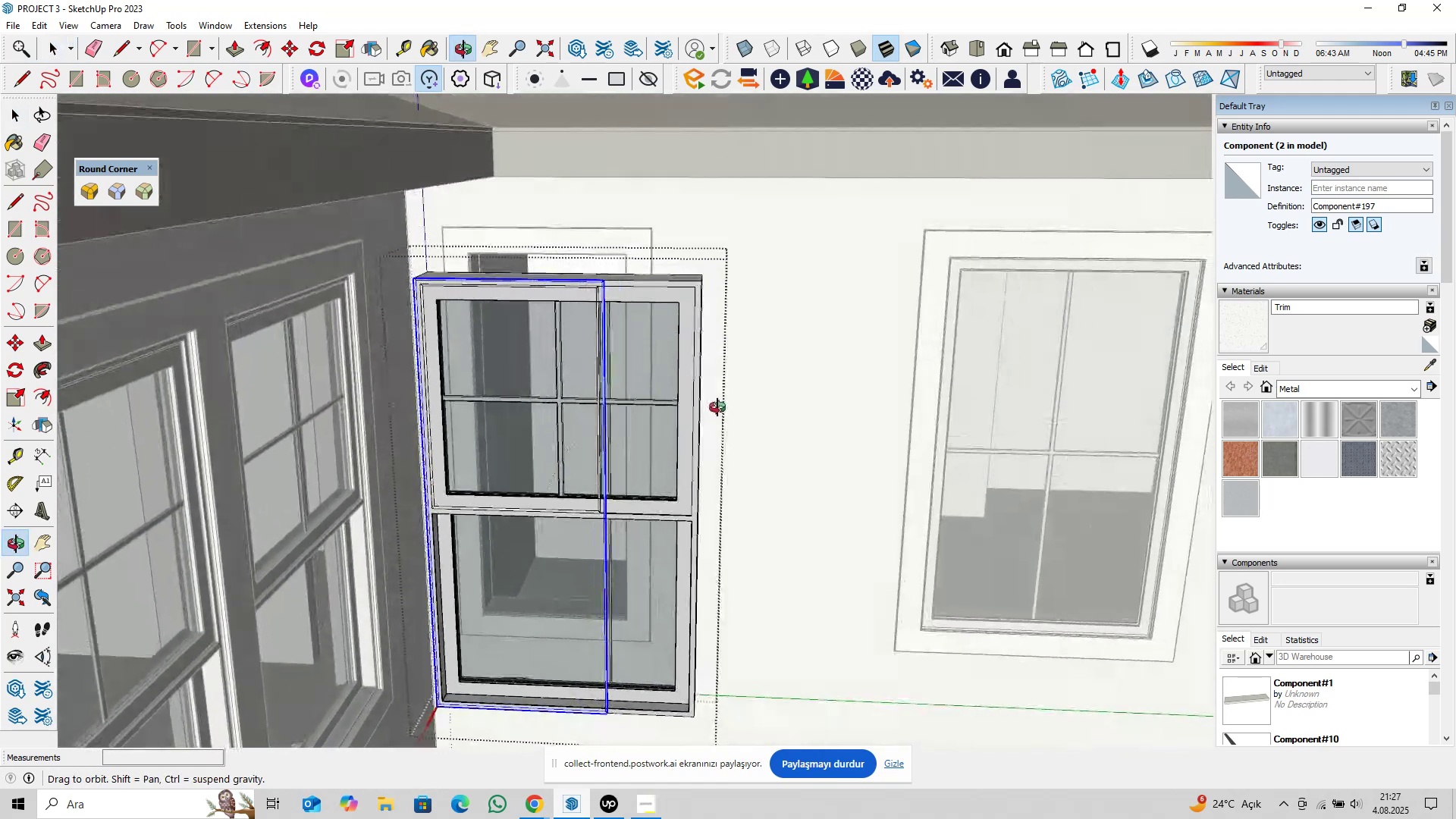 
hold_key(key=ShiftLeft, duration=0.38)
 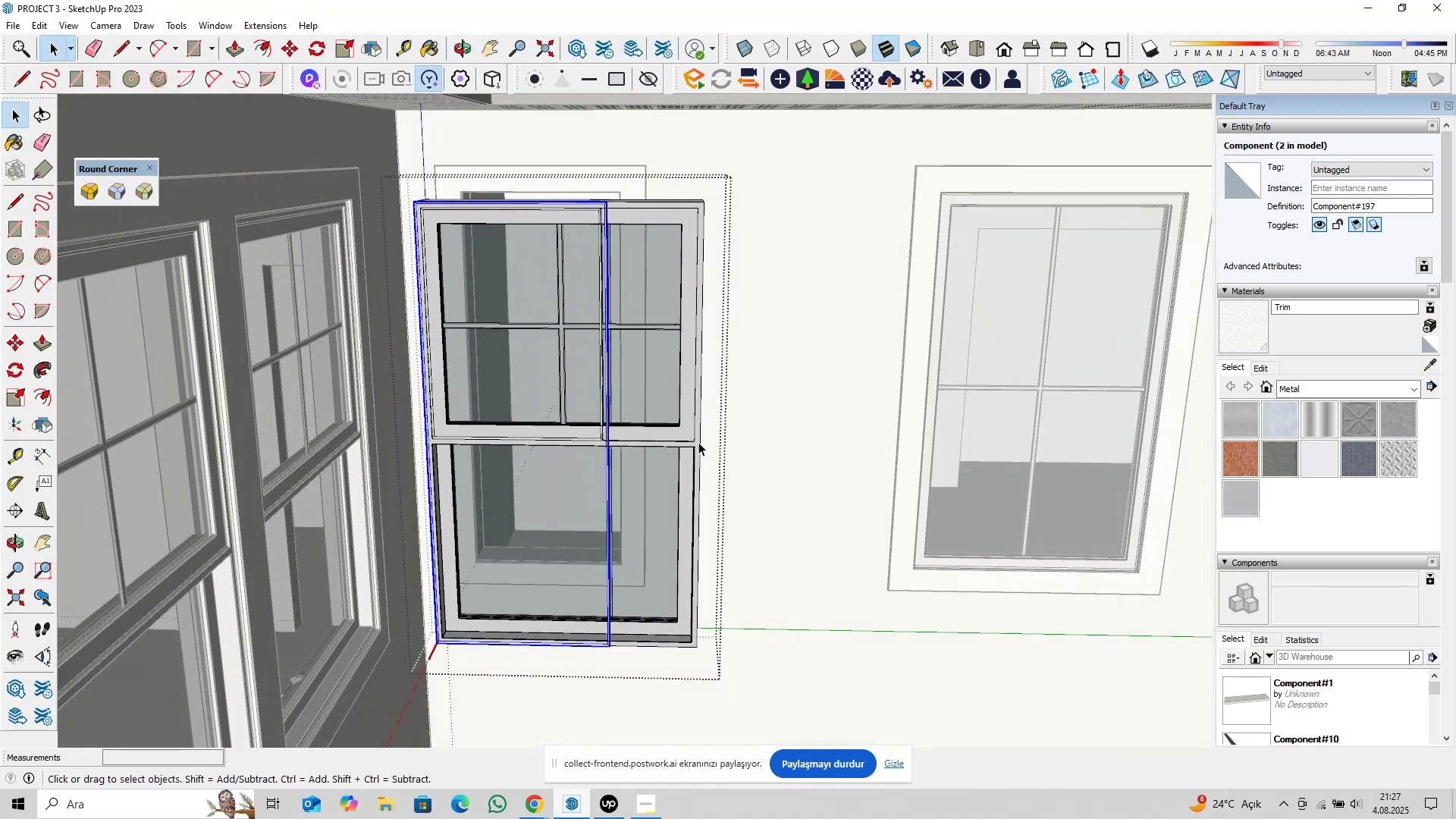 
double_click([698, 442])
 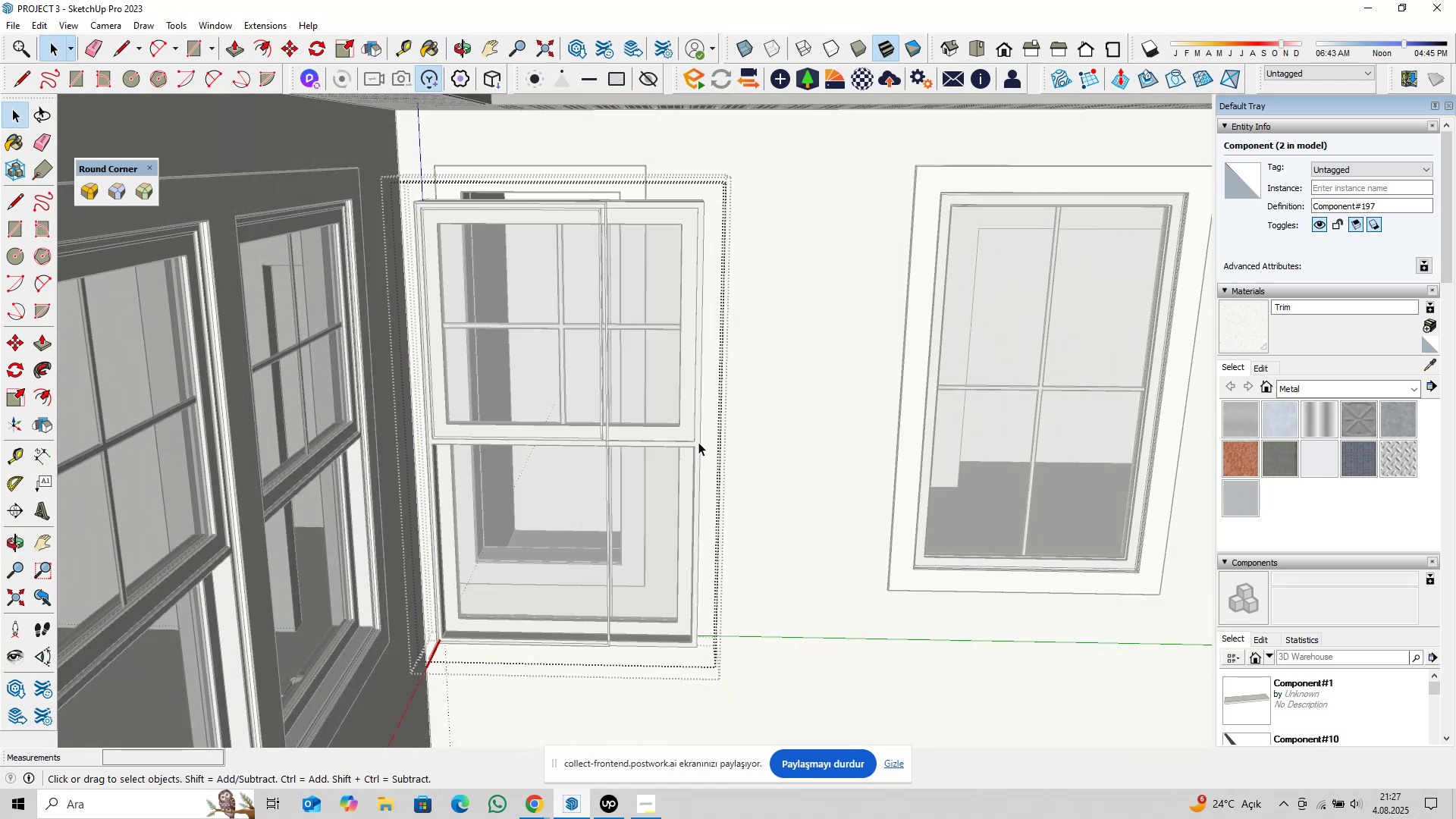 
triple_click([698, 442])
 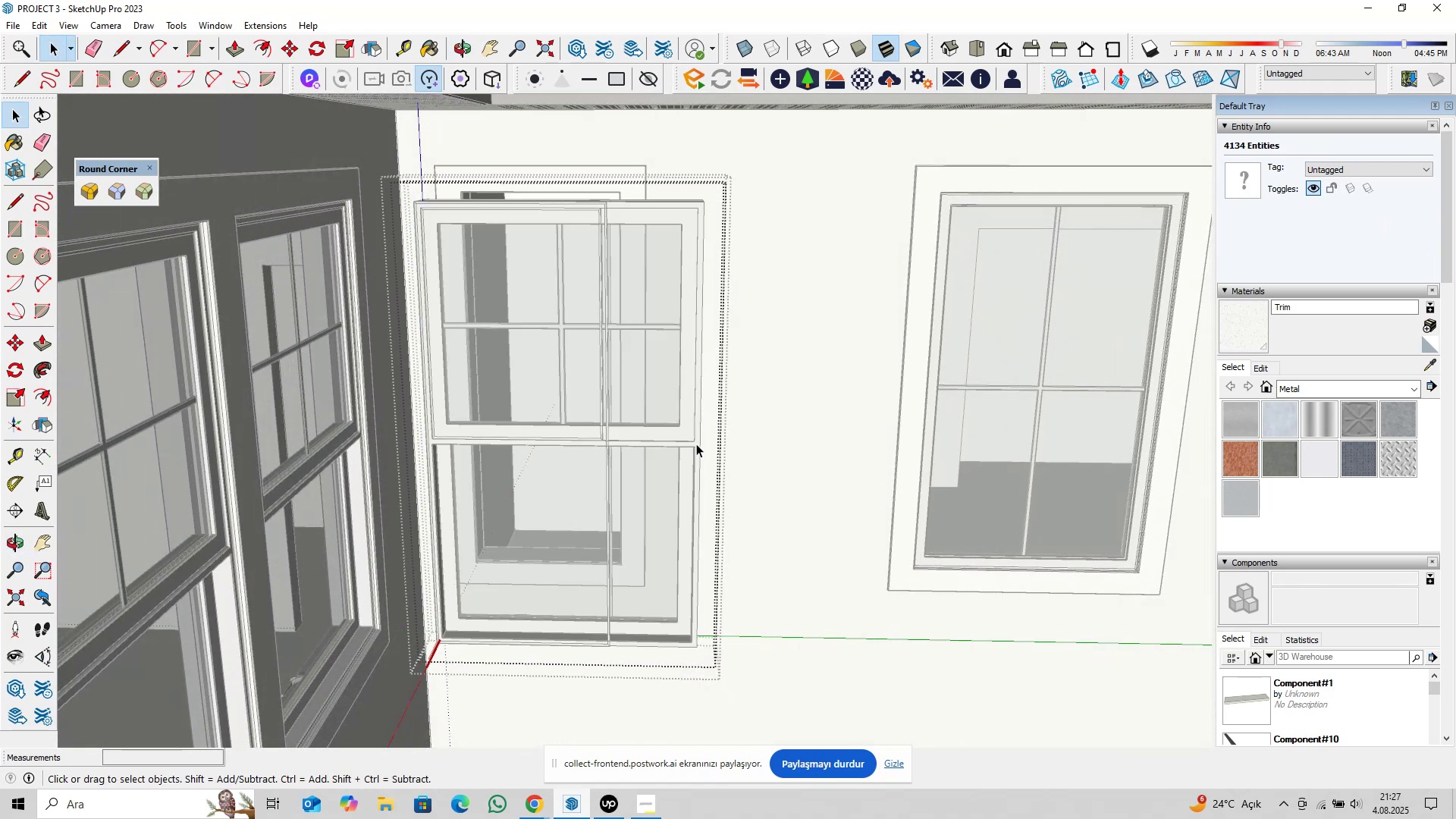 
double_click([696, 444])
 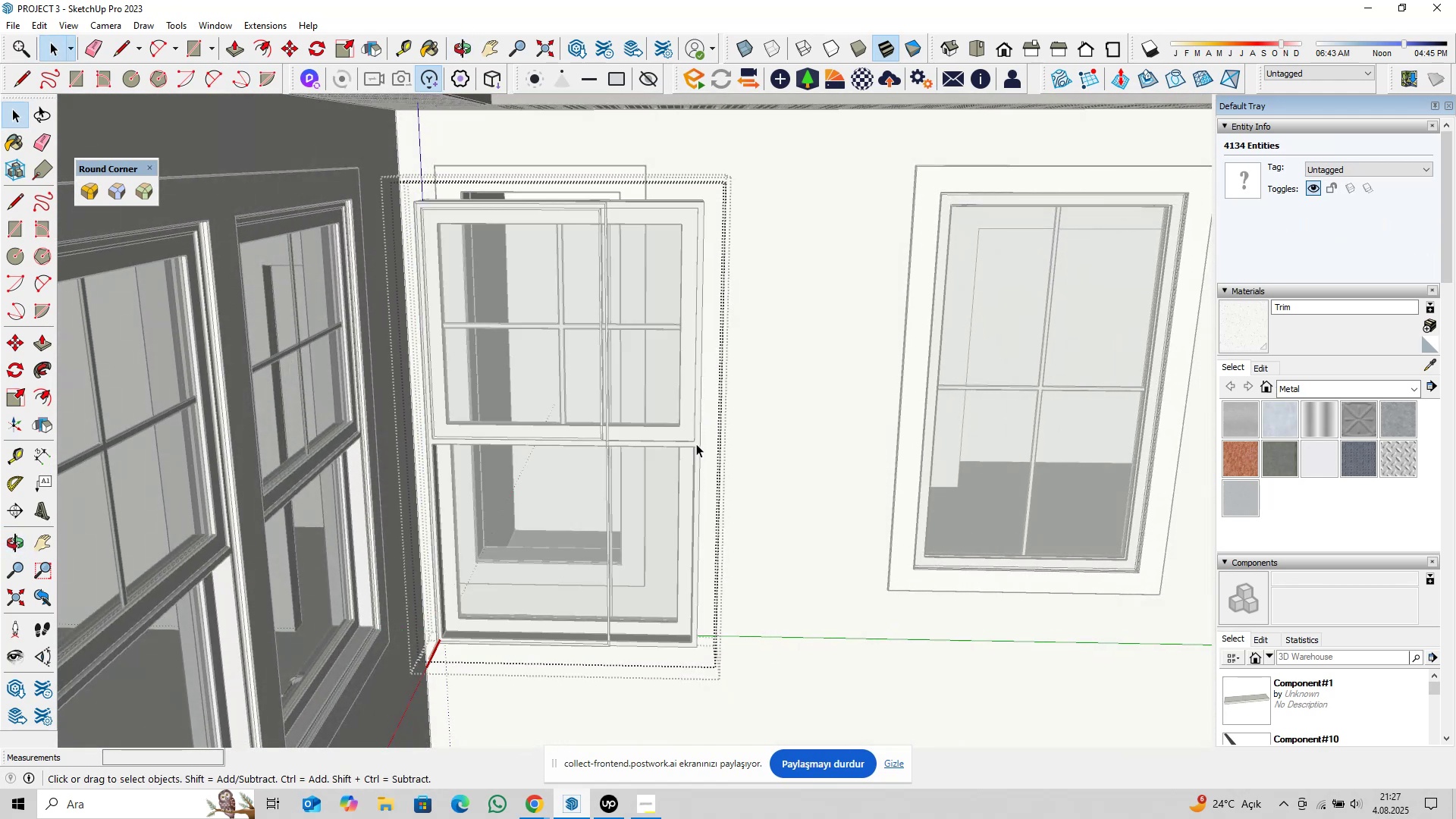 
triple_click([696, 444])
 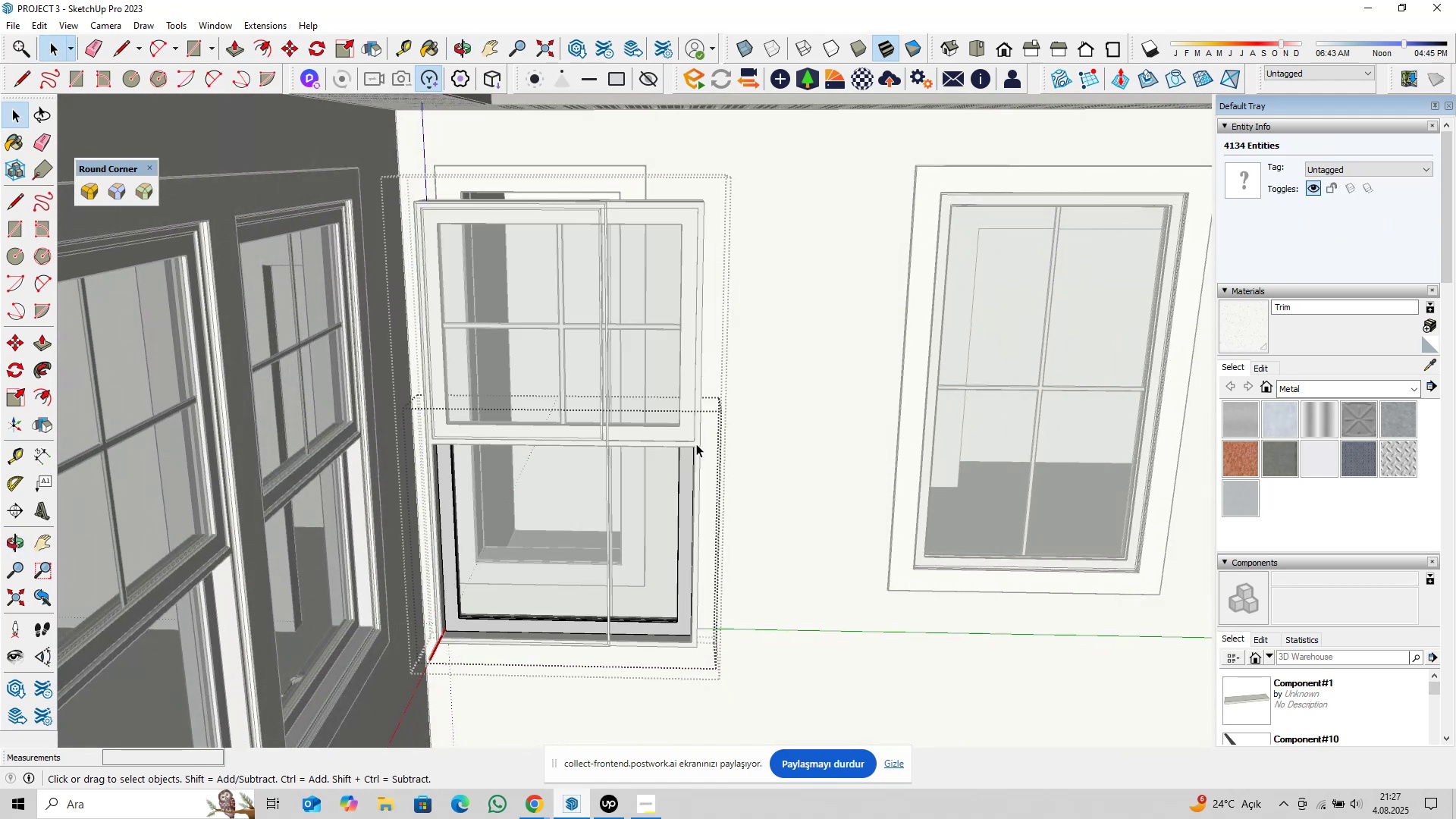 
scroll: coordinate [698, 442], scroll_direction: up, amount: 10.0
 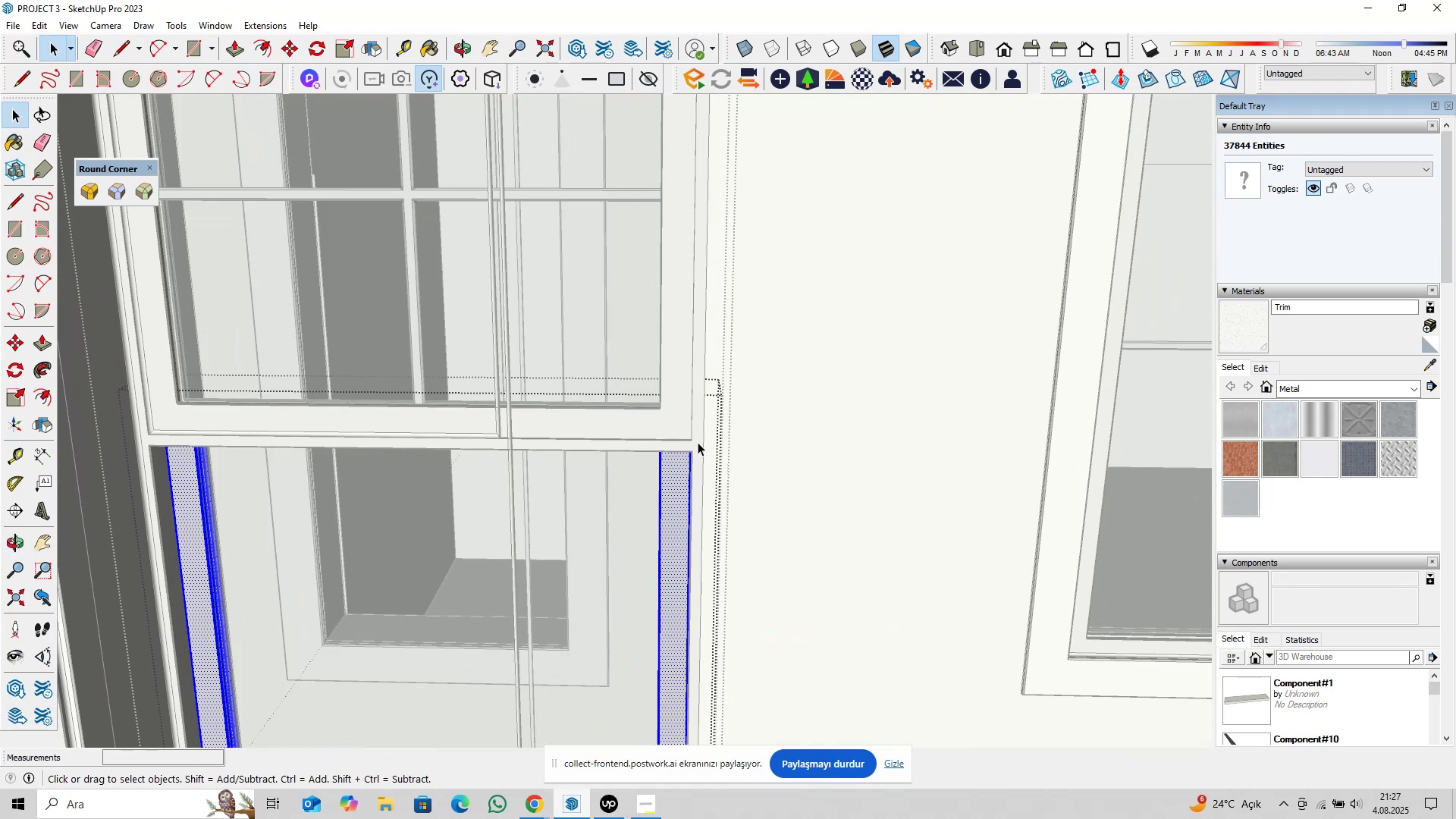 
key(Escape)
 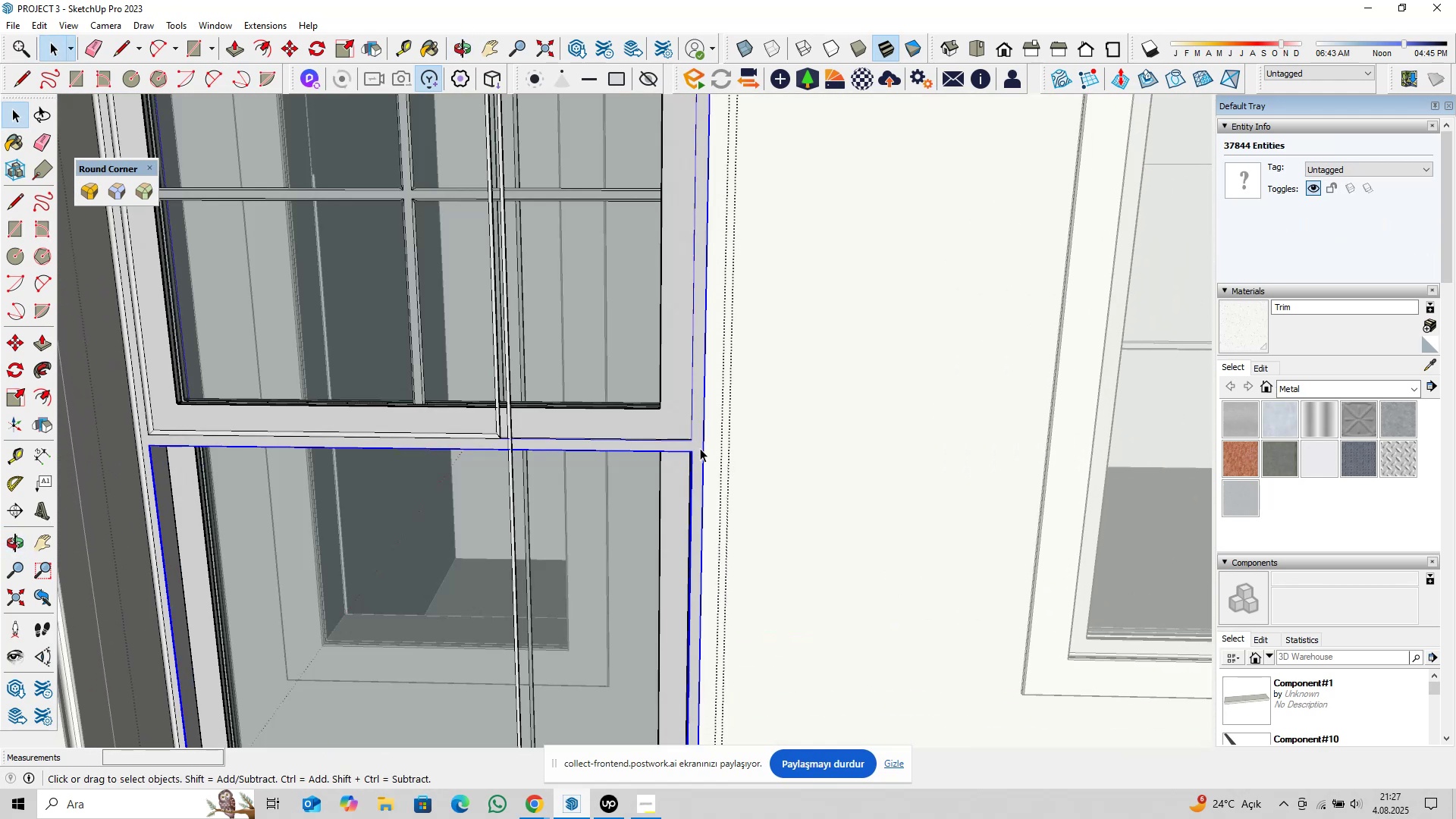 
double_click([700, 448])
 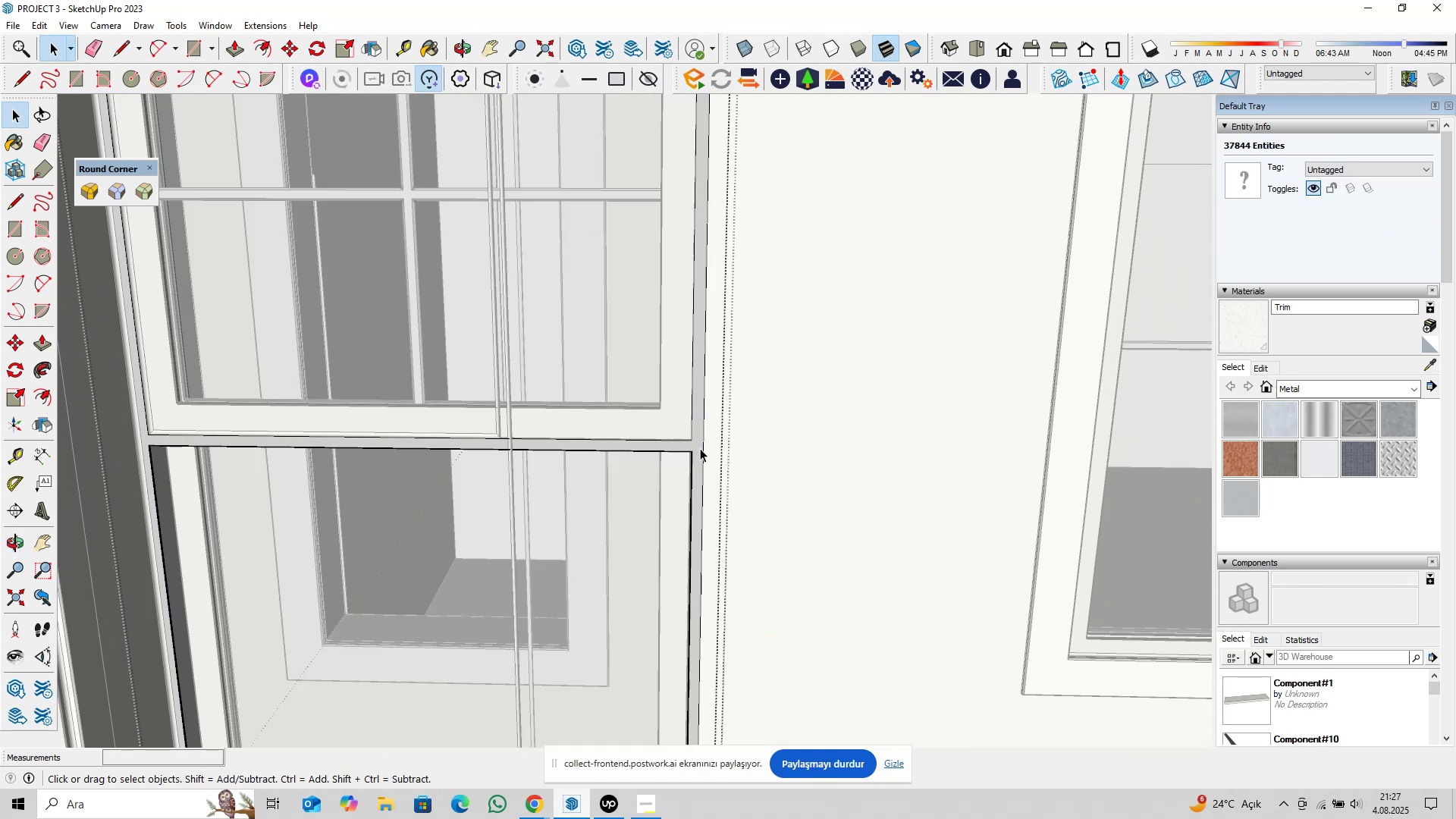 
triple_click([700, 448])
 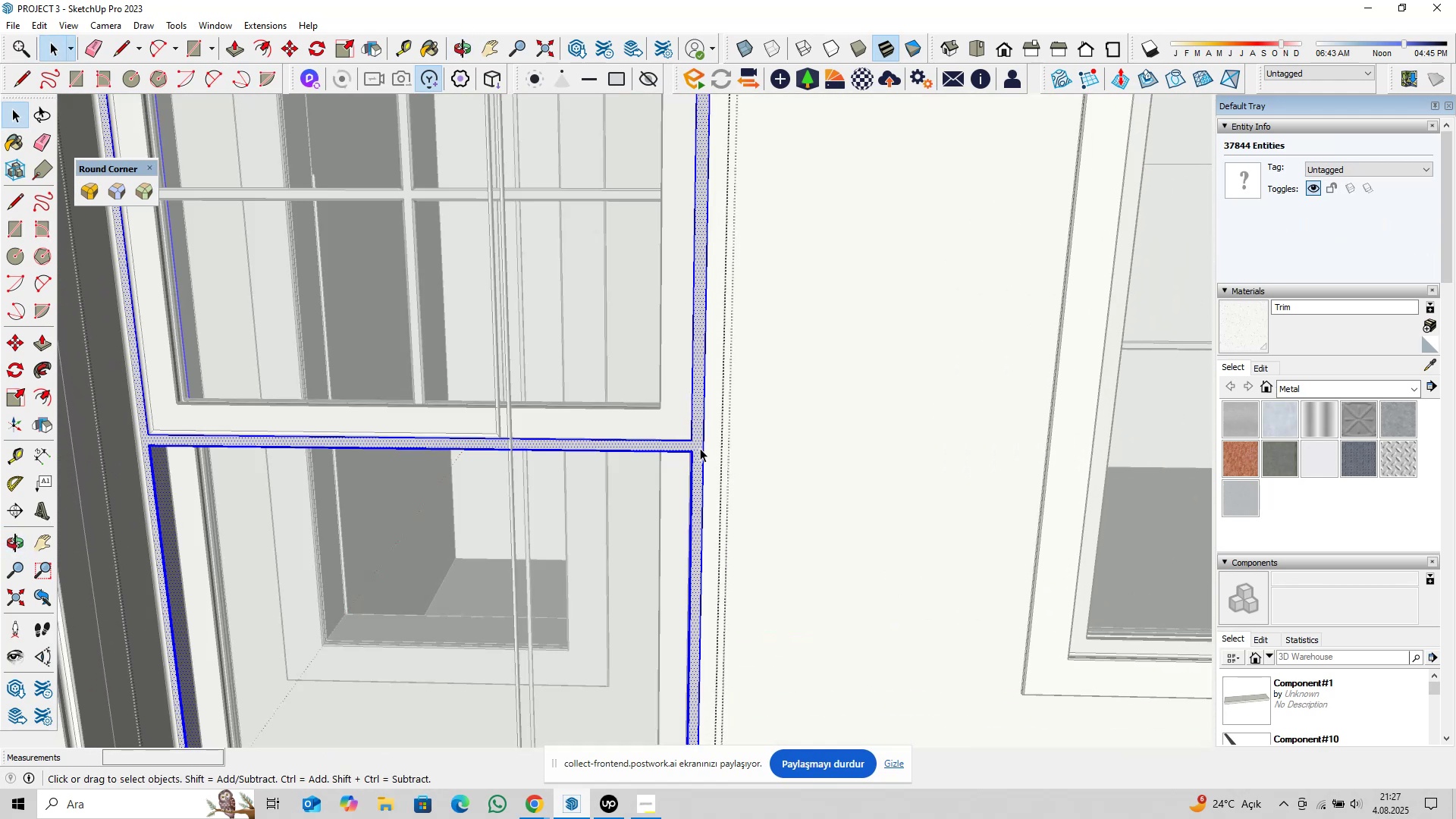 
triple_click([700, 448])
 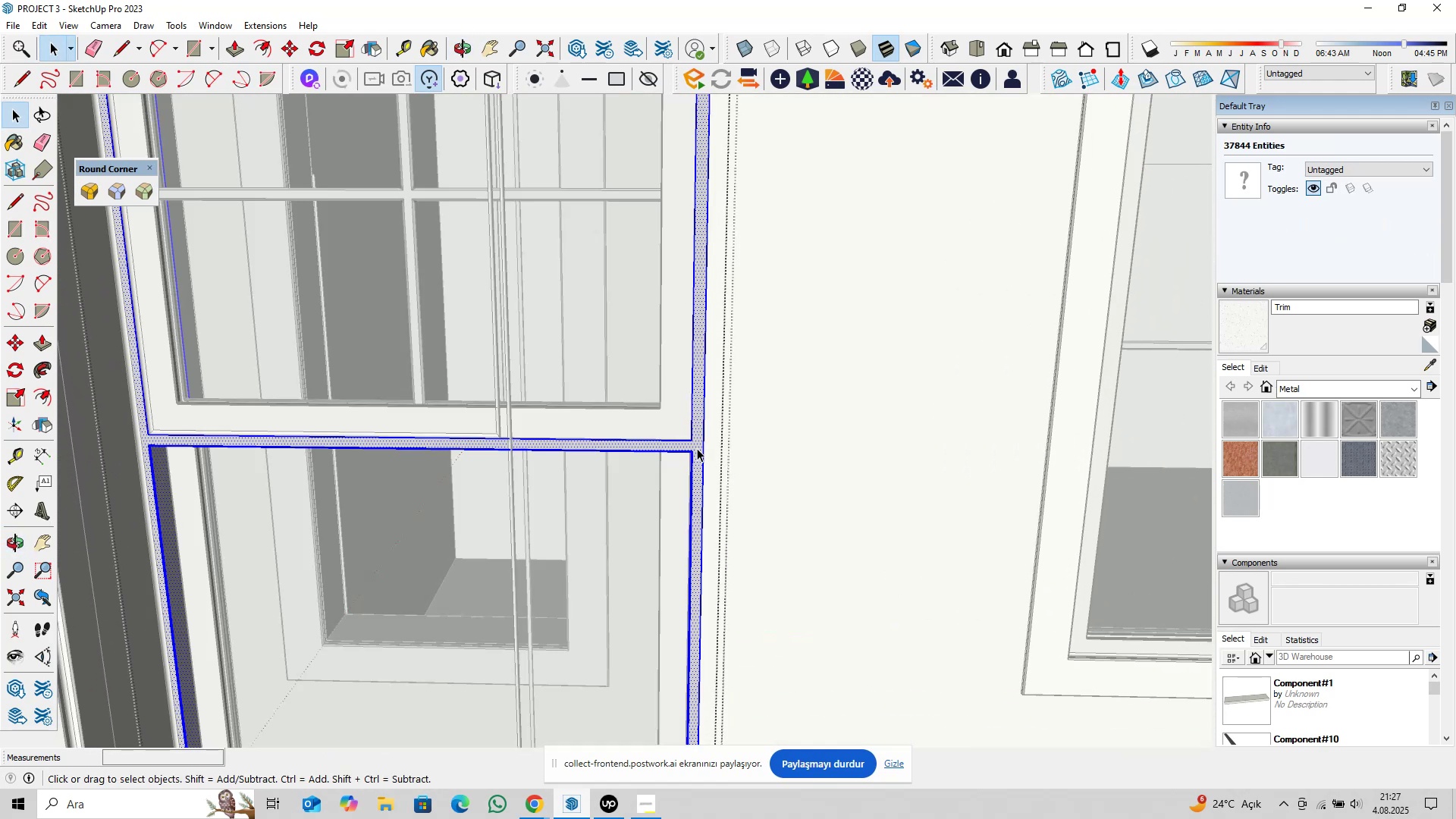 
scroll: coordinate [673, 427], scroll_direction: down, amount: 10.0
 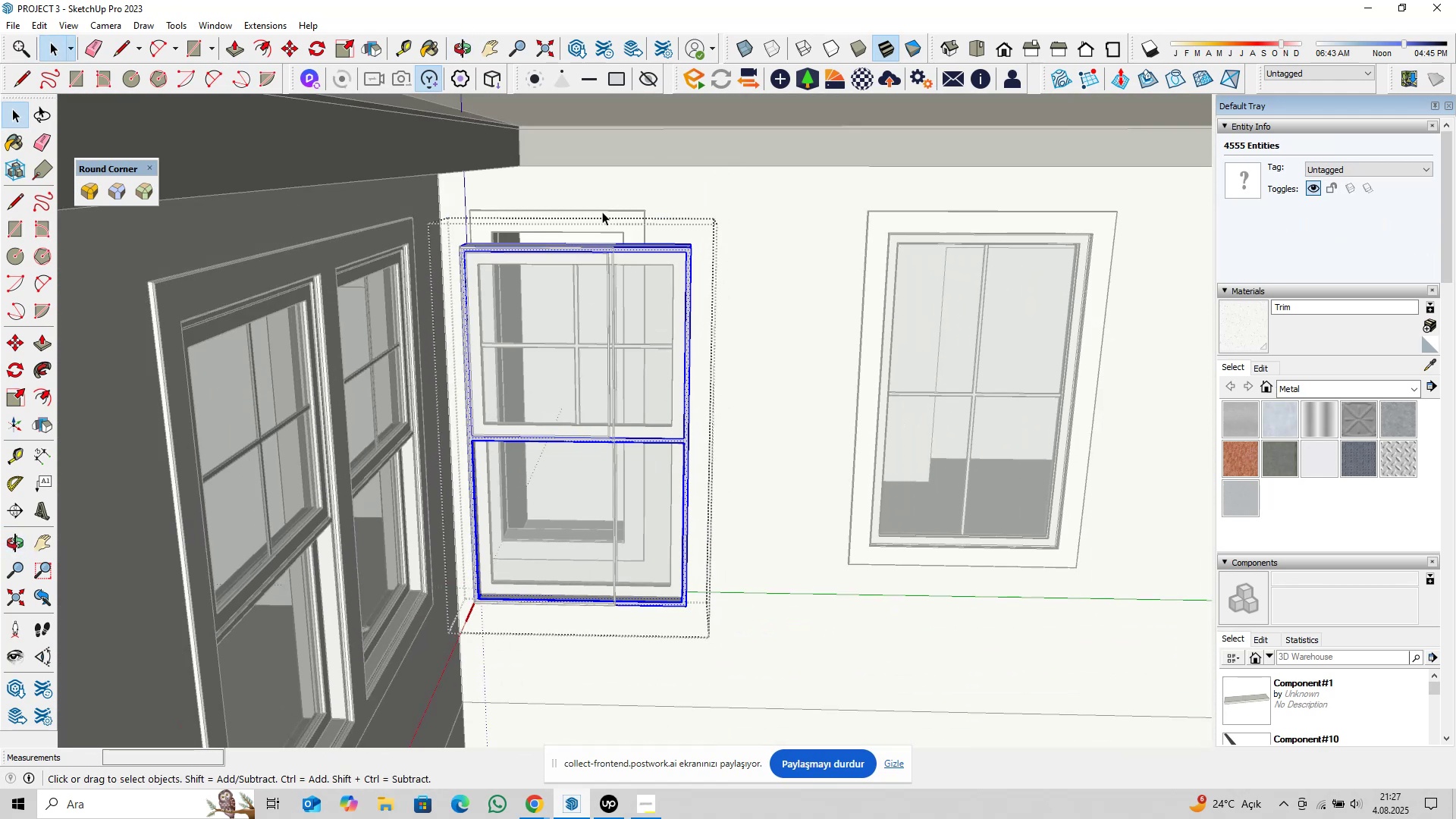 
left_click_drag(start_coordinate=[582, 190], to_coordinate=[824, 673])
 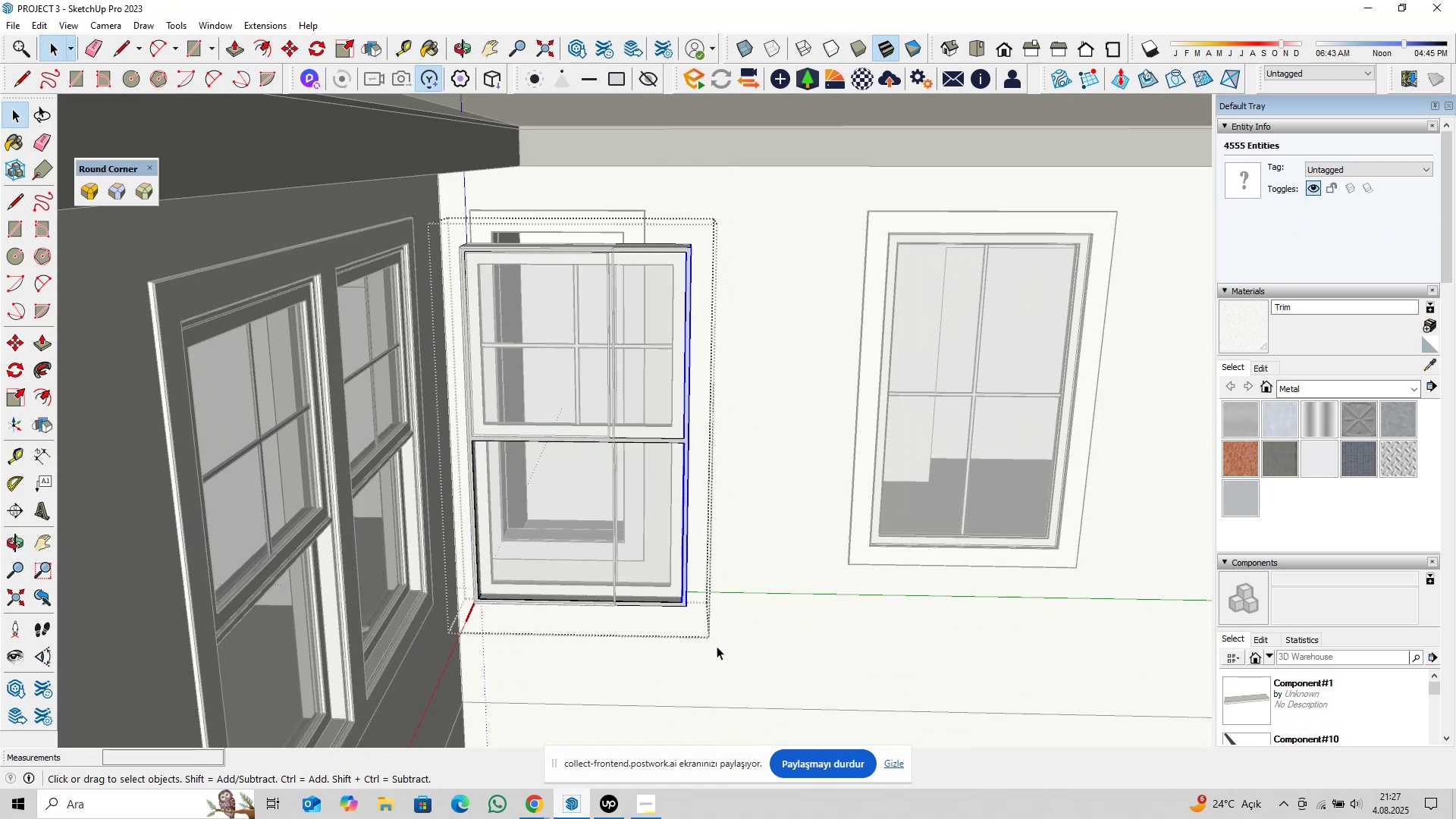 
scroll: coordinate [702, 641], scroll_direction: up, amount: 5.0
 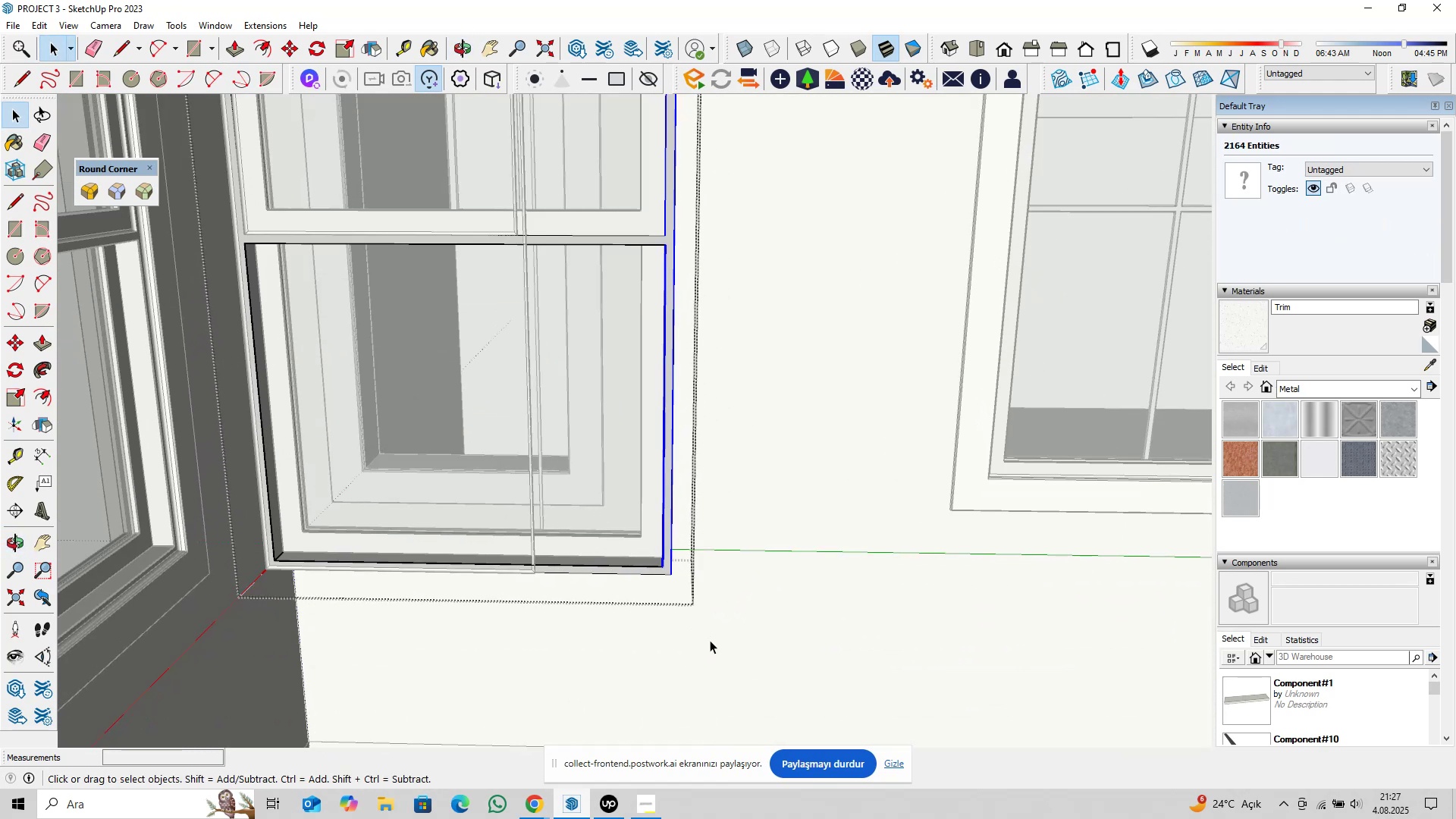 
key(M)
 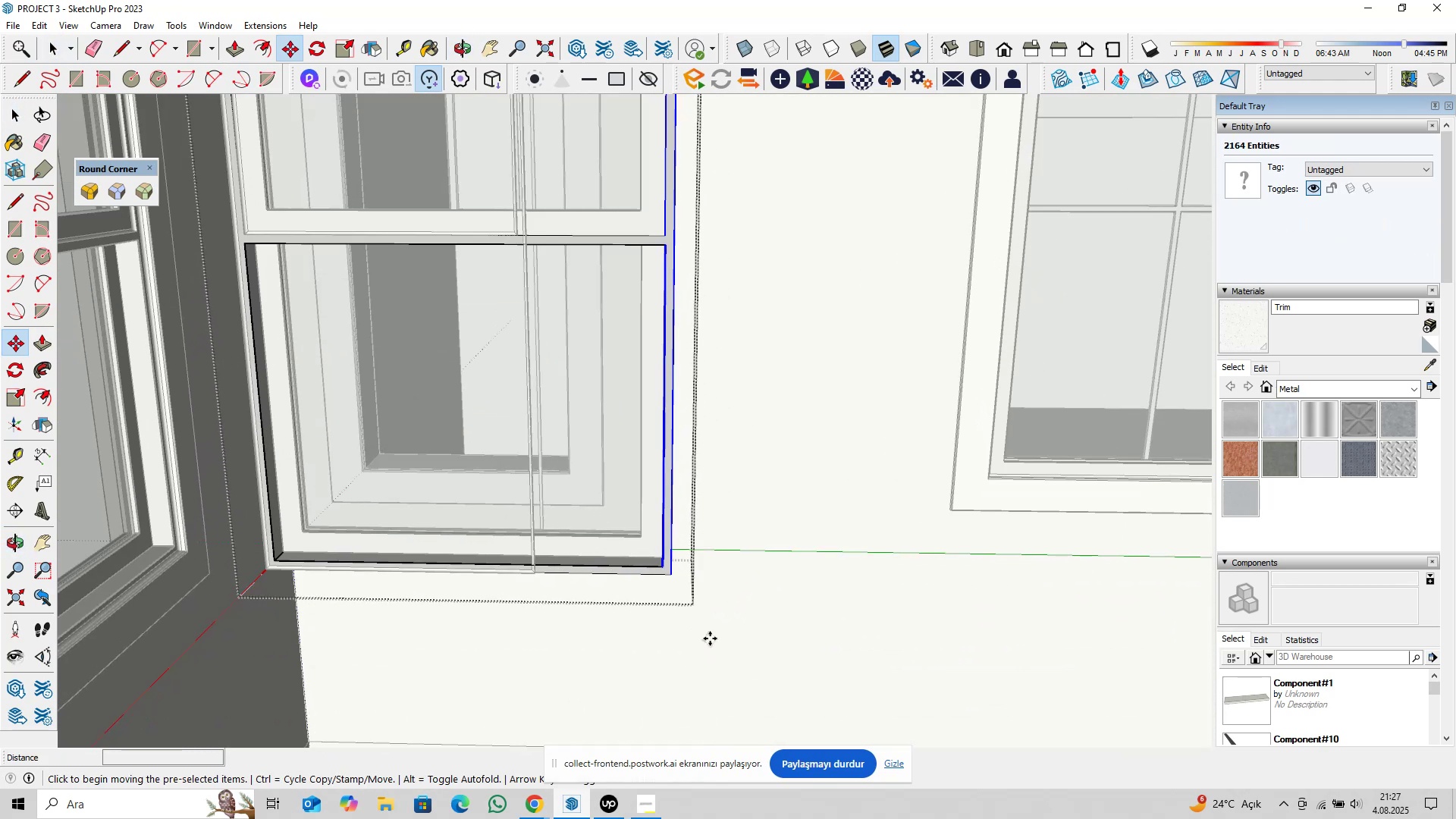 
left_click([710, 639])
 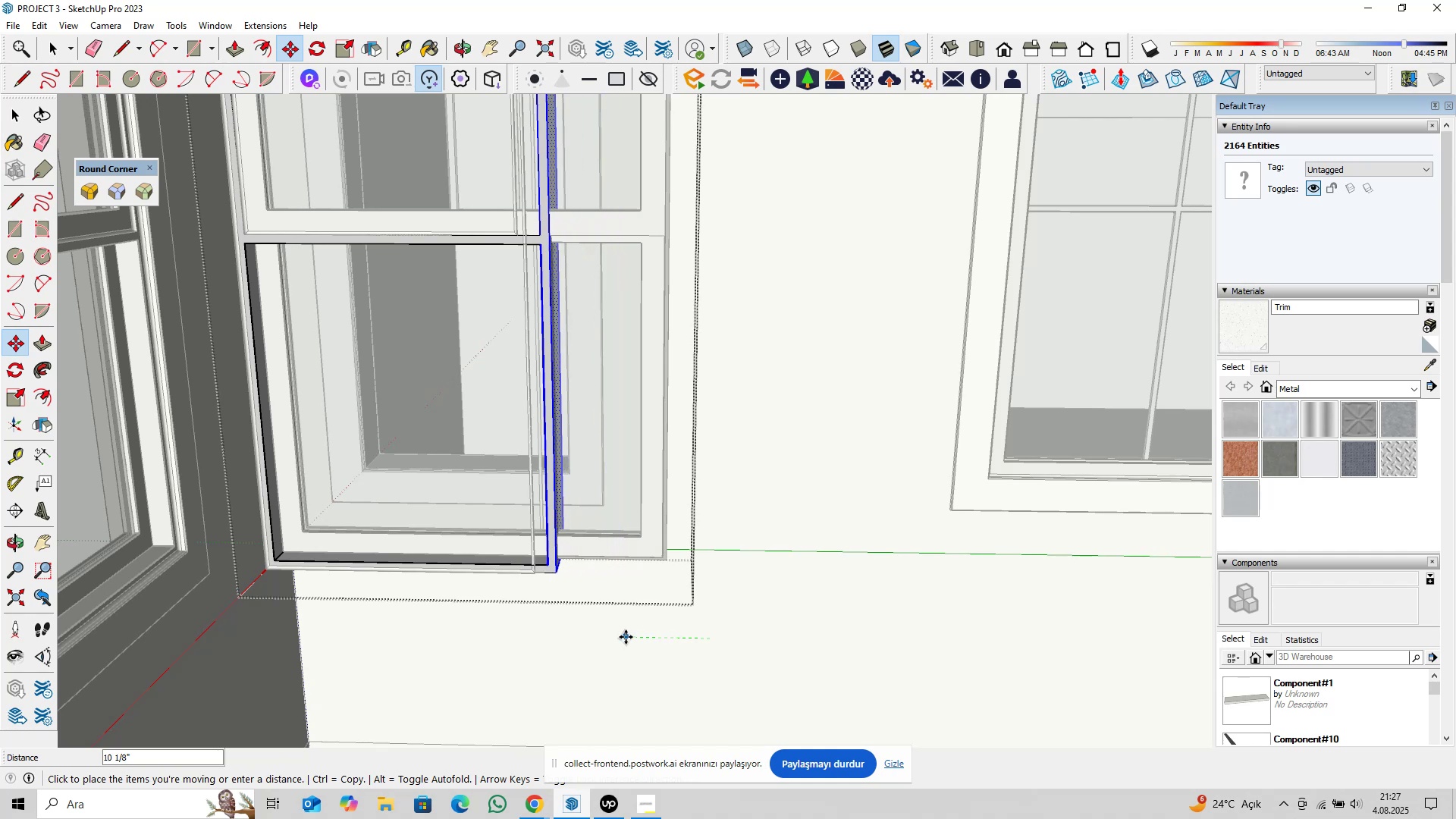 
type(1@)
 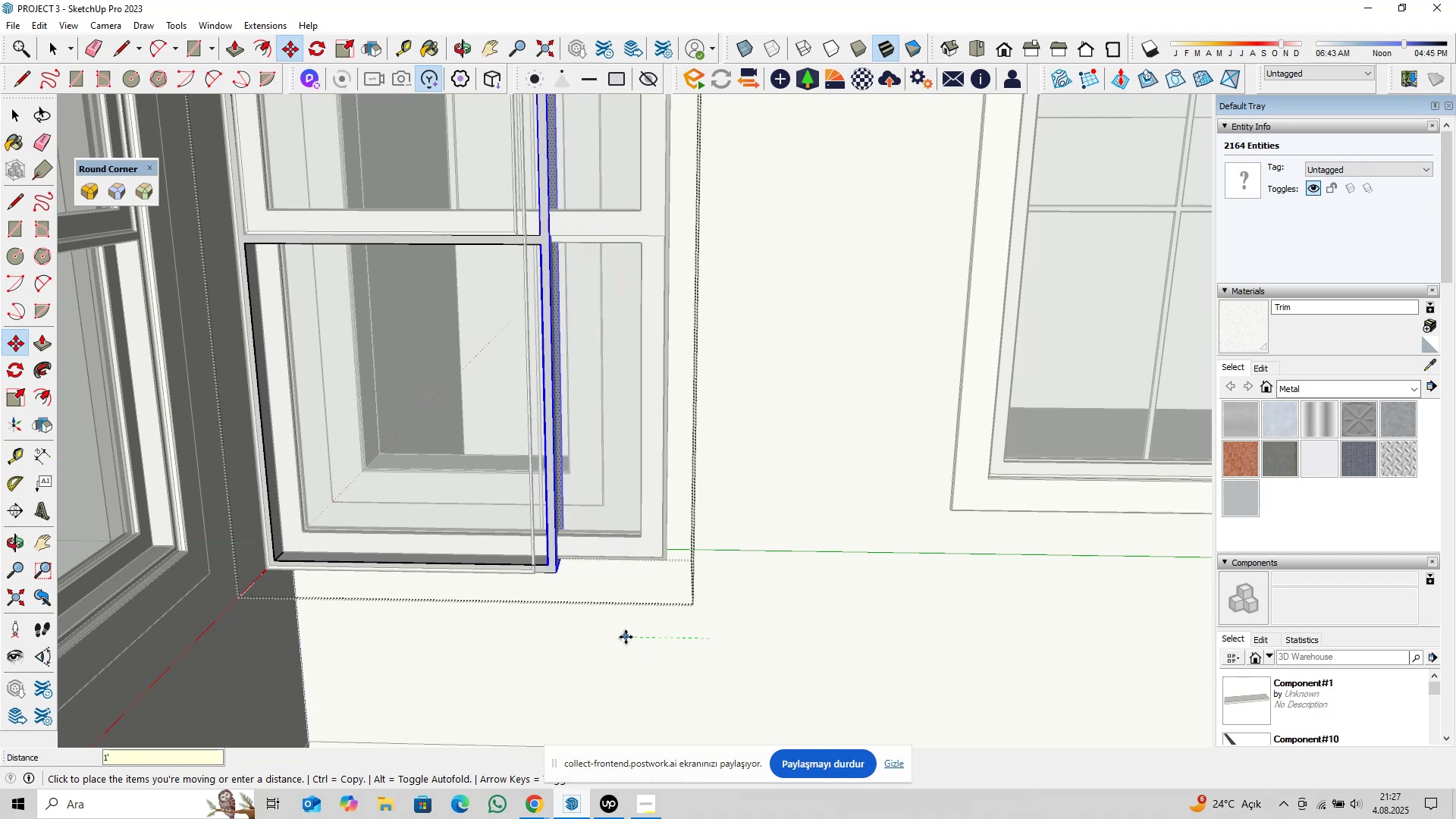 
key(Enter)
 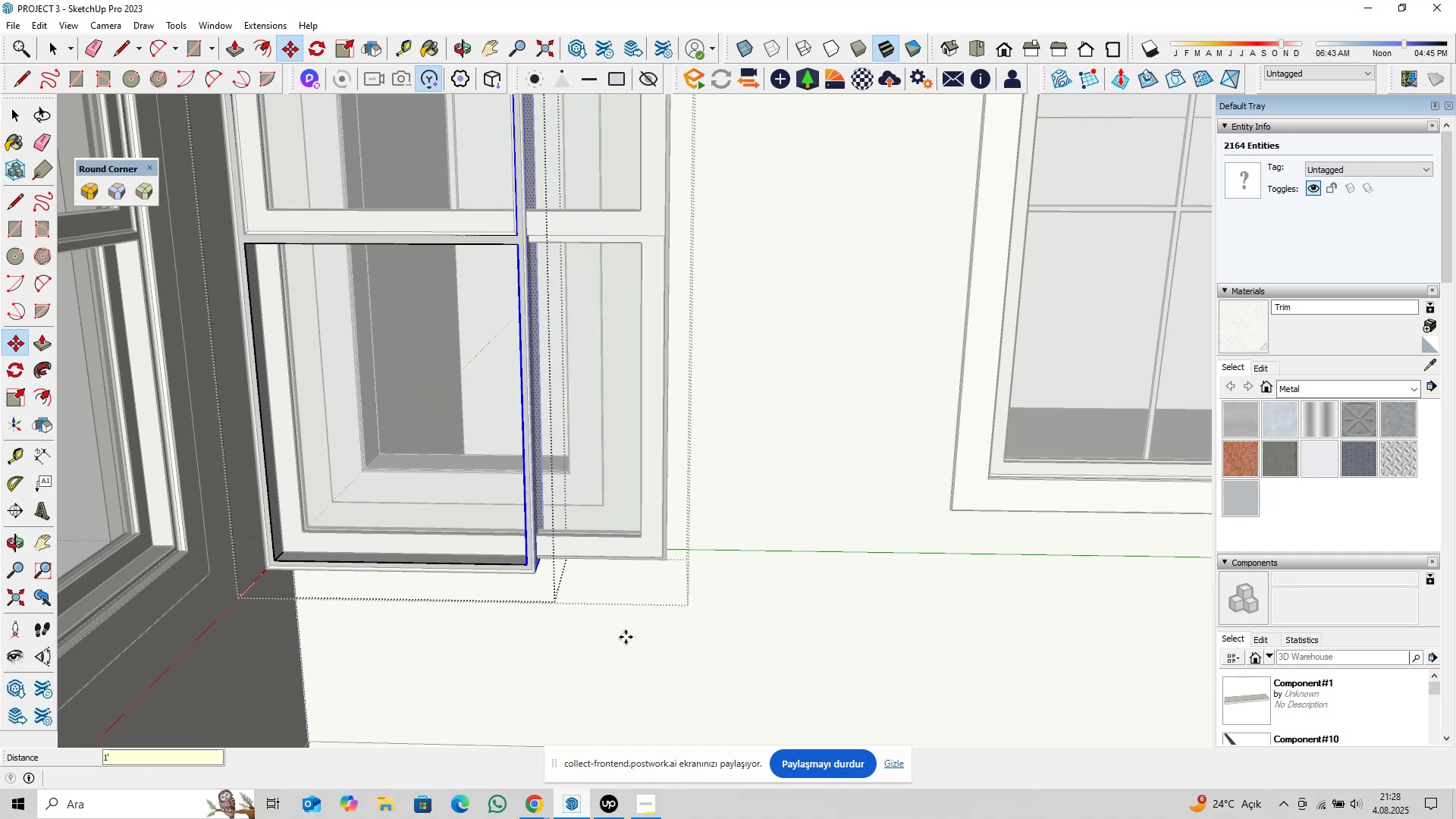 
key(Space)
 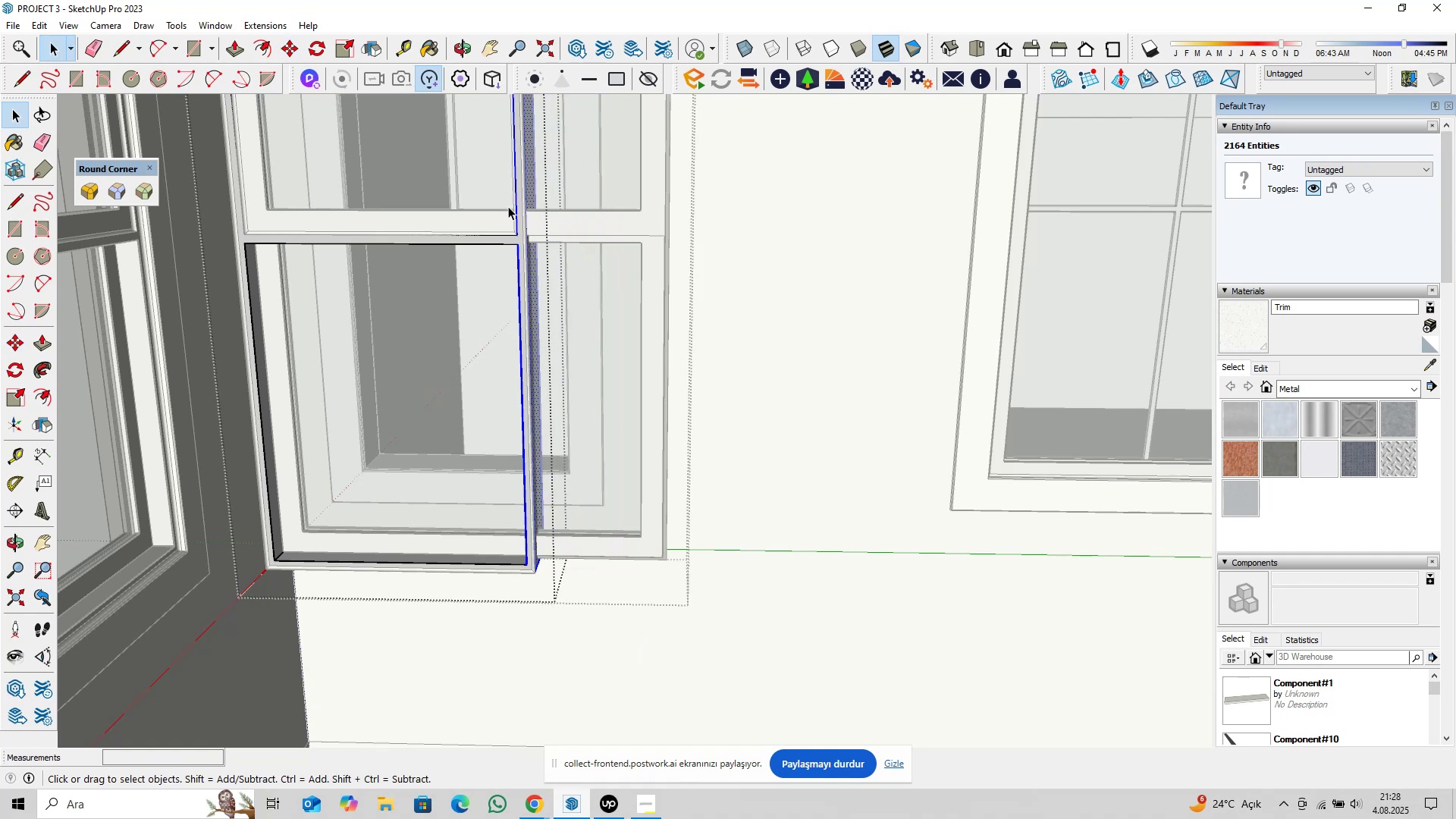 
hold_key(key=ShiftLeft, duration=0.31)
 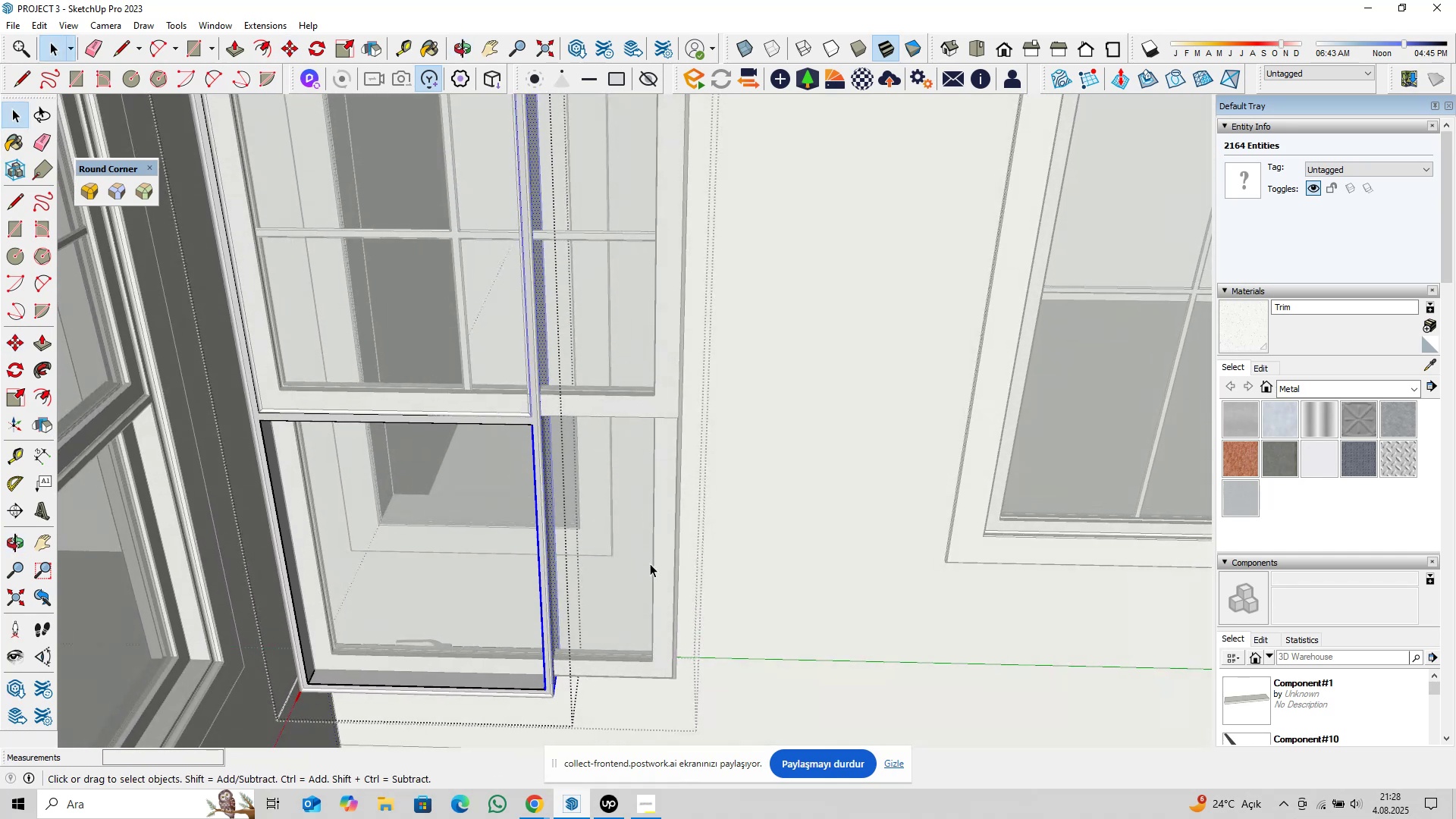 
key(Escape)
 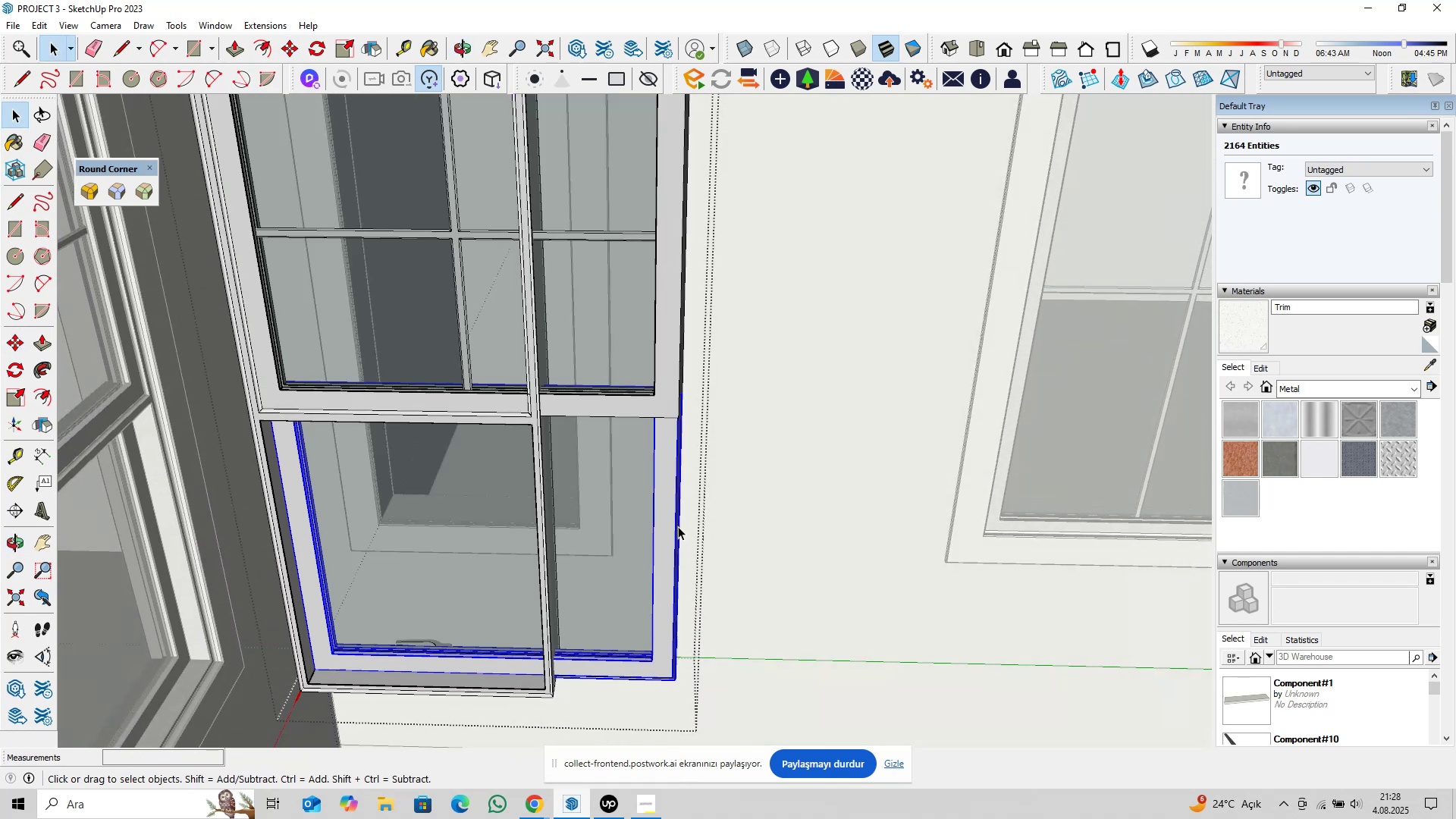 
double_click([678, 526])
 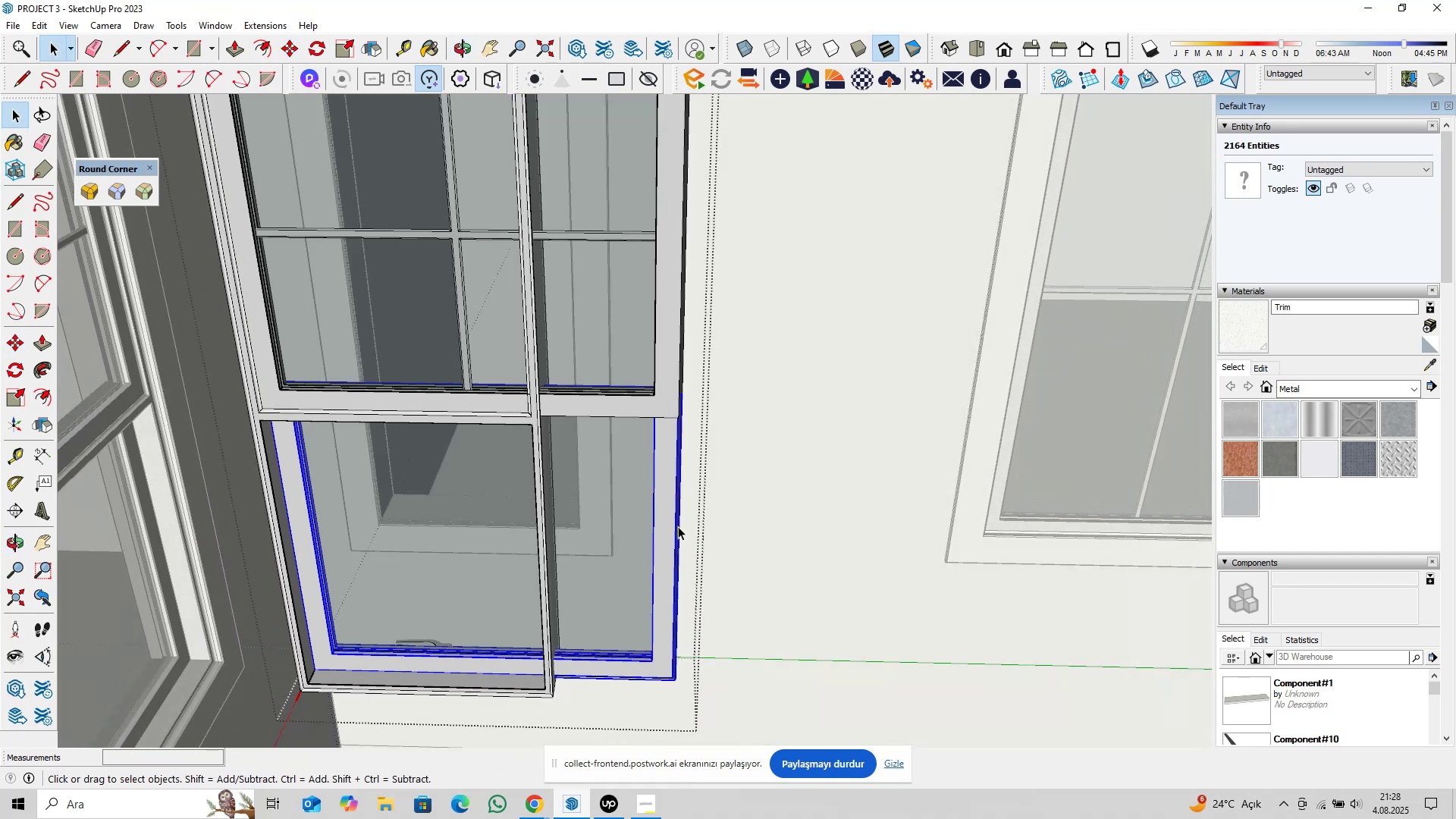 
triple_click([678, 526])
 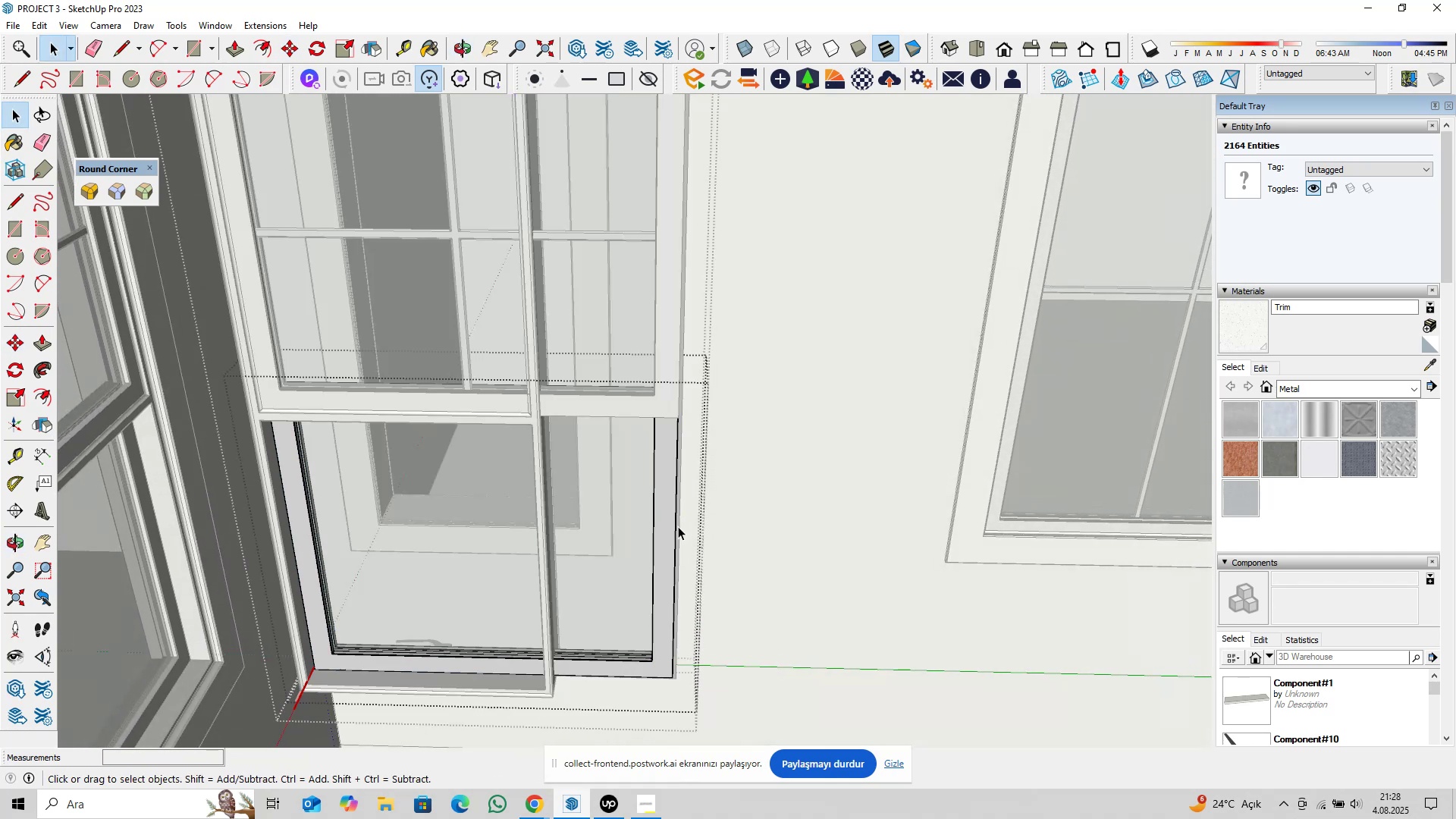 
triple_click([678, 526])
 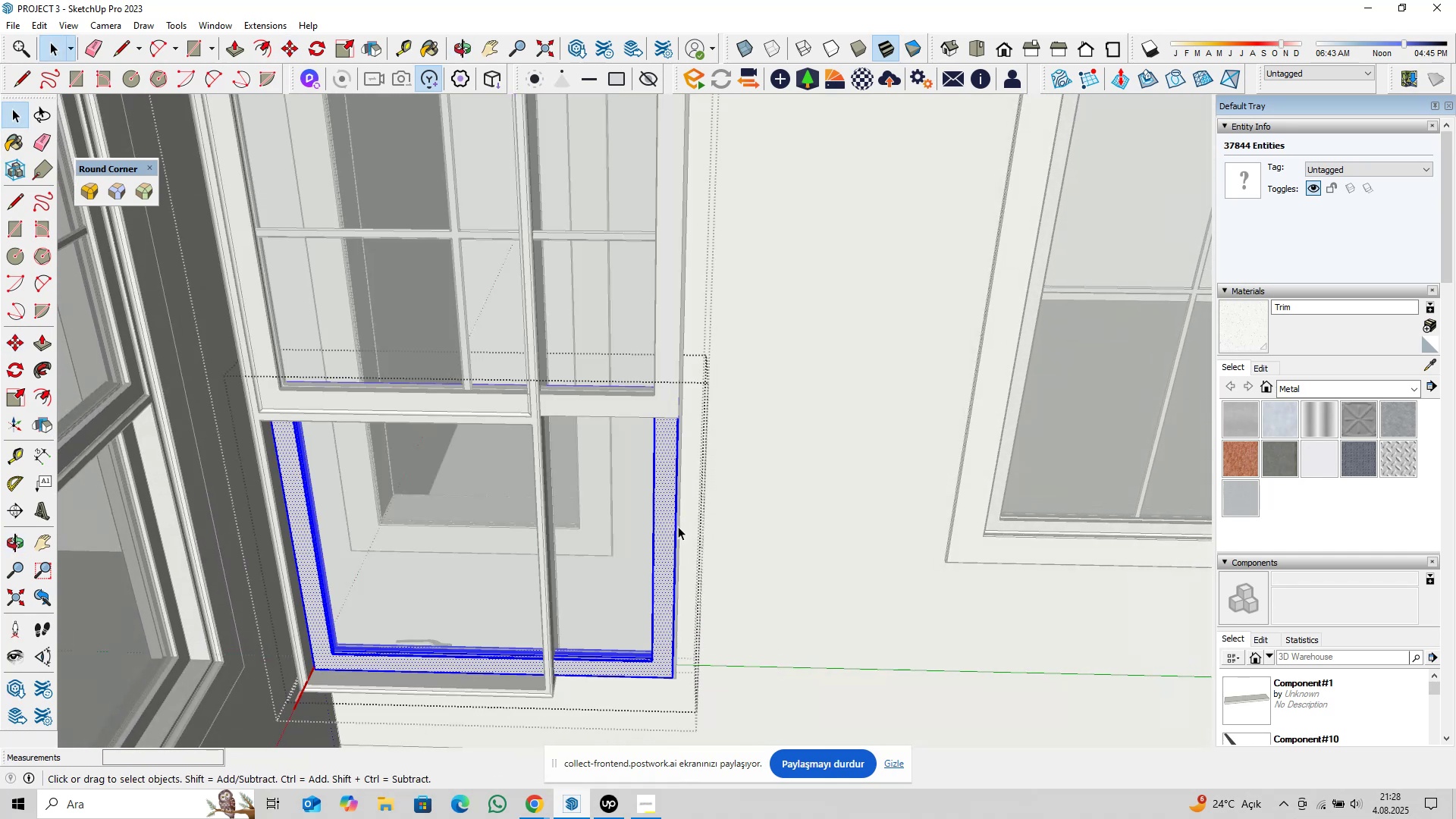 
scroll: coordinate [686, 485], scroll_direction: up, amount: 3.0
 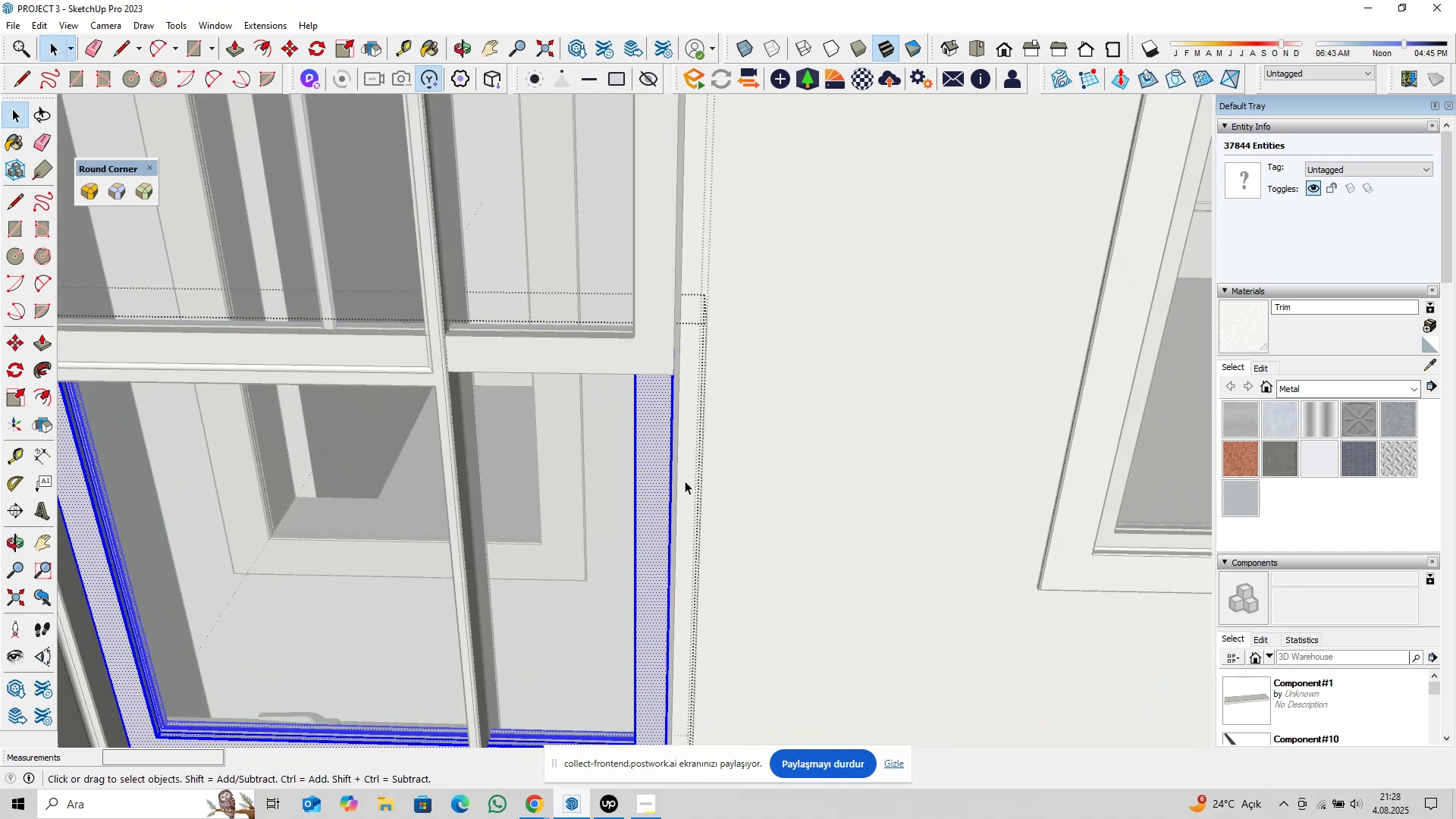 
key(Escape)
 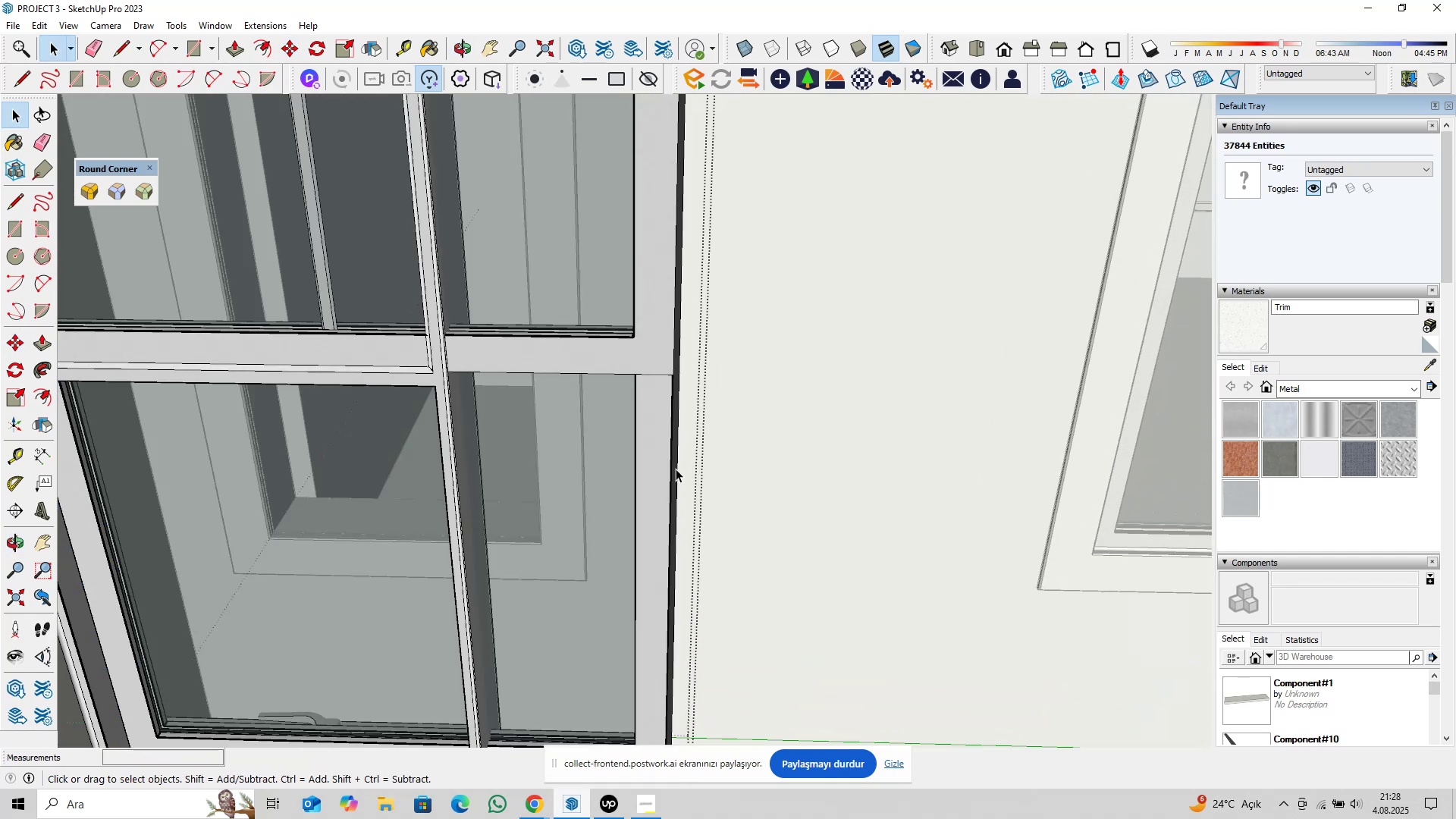 
double_click([676, 469])
 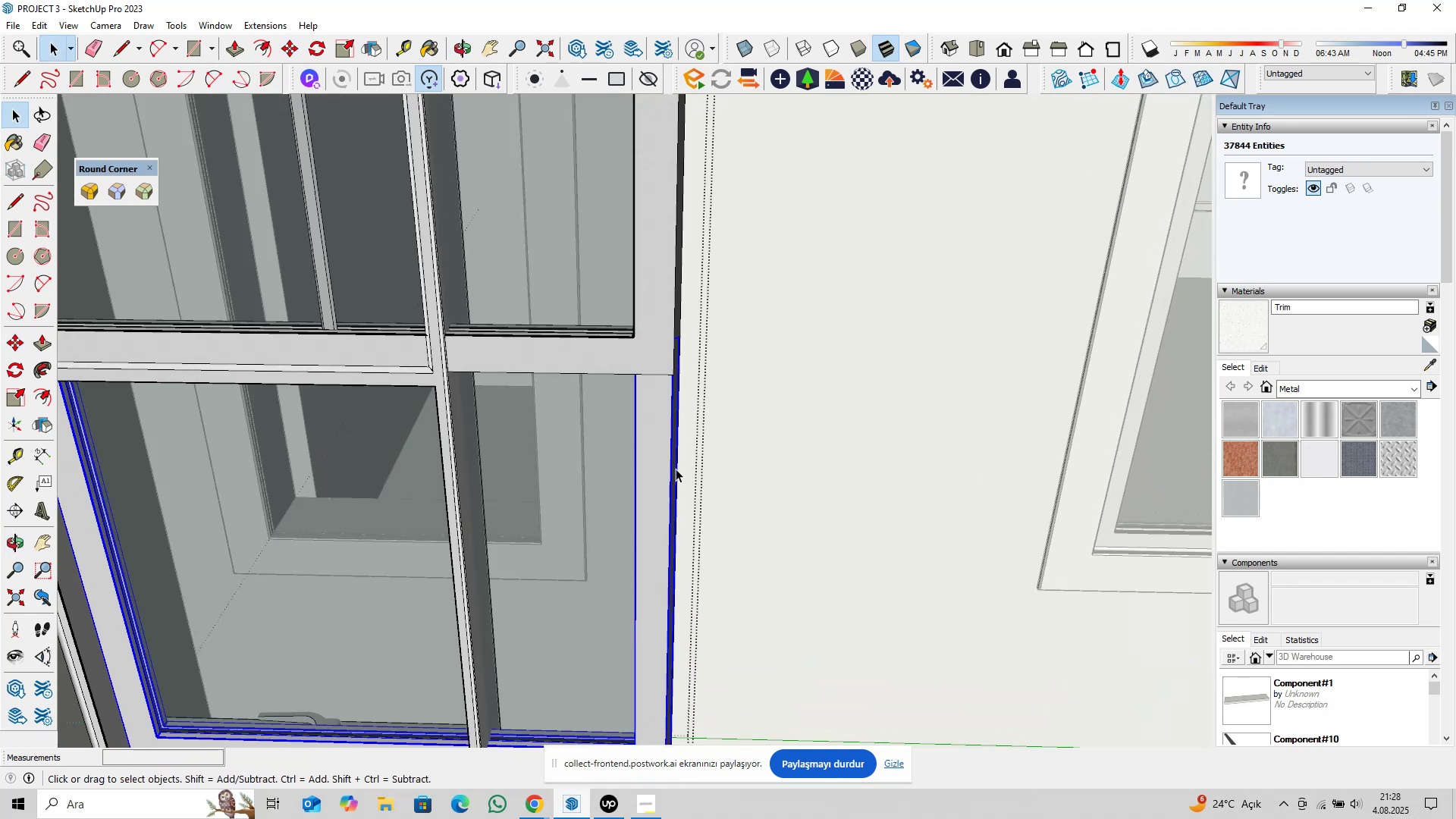 
triple_click([676, 469])
 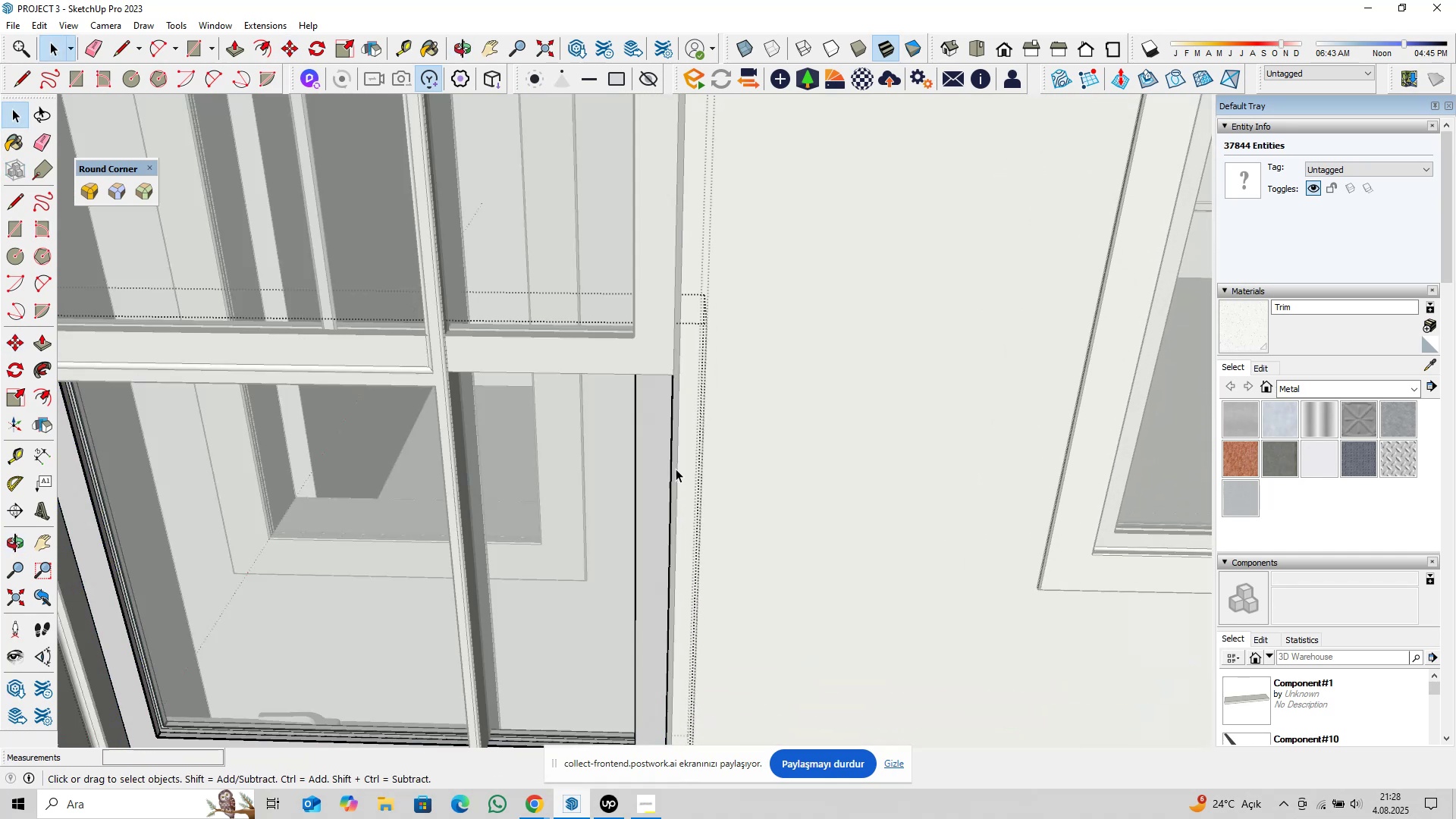 
triple_click([676, 469])
 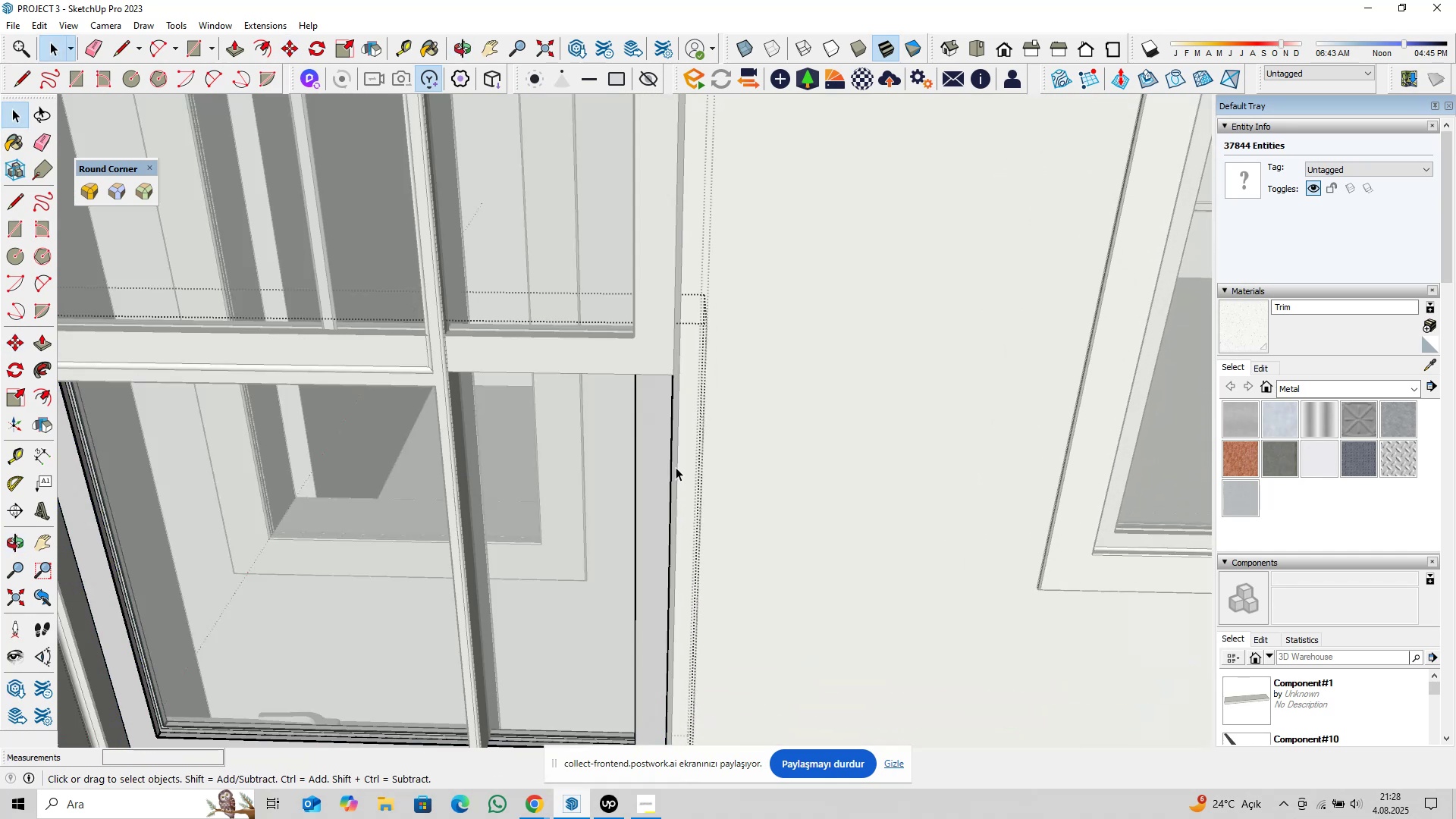 
key(Escape)
 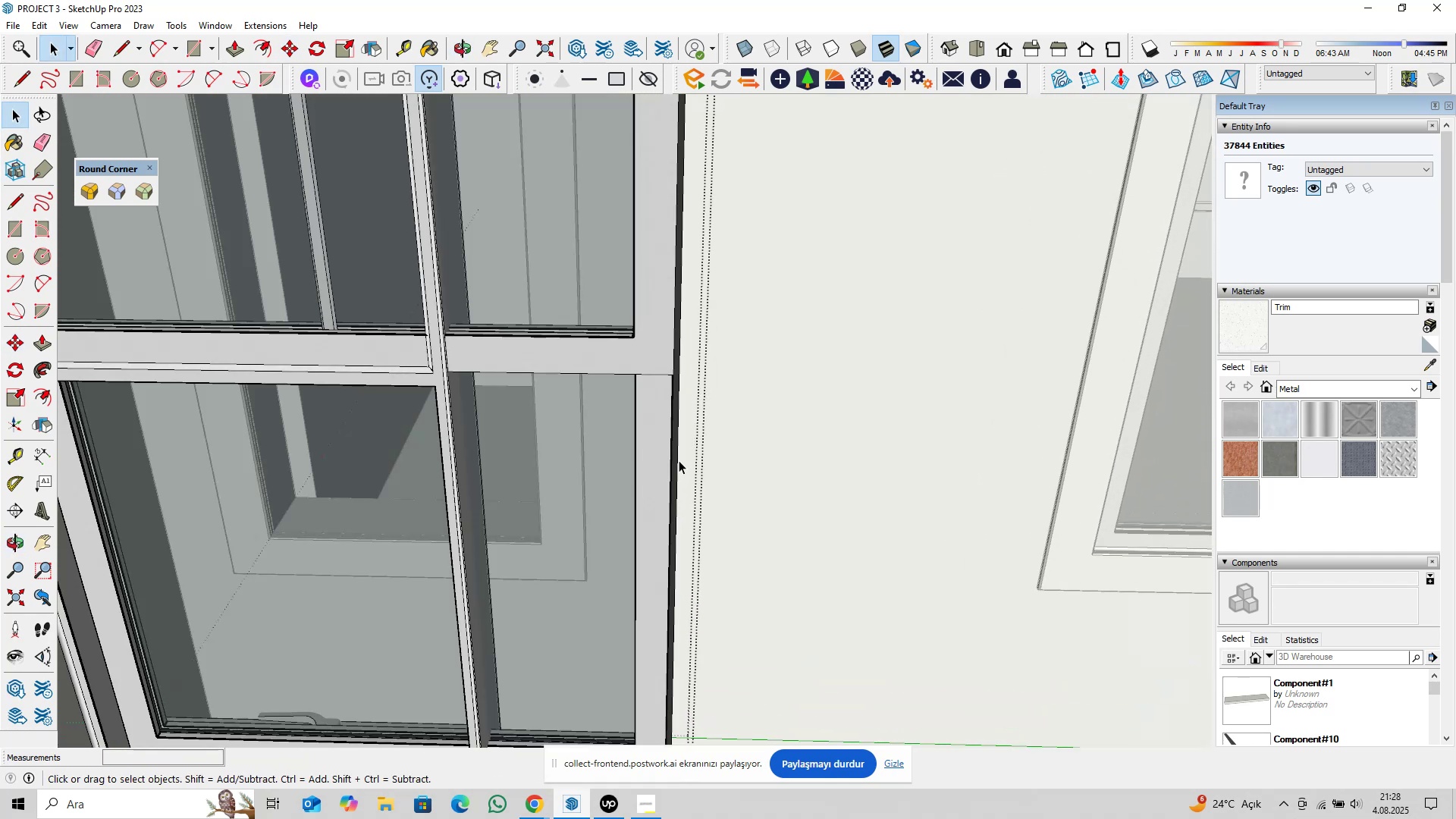 
scroll: coordinate [691, 227], scroll_direction: up, amount: 13.0
 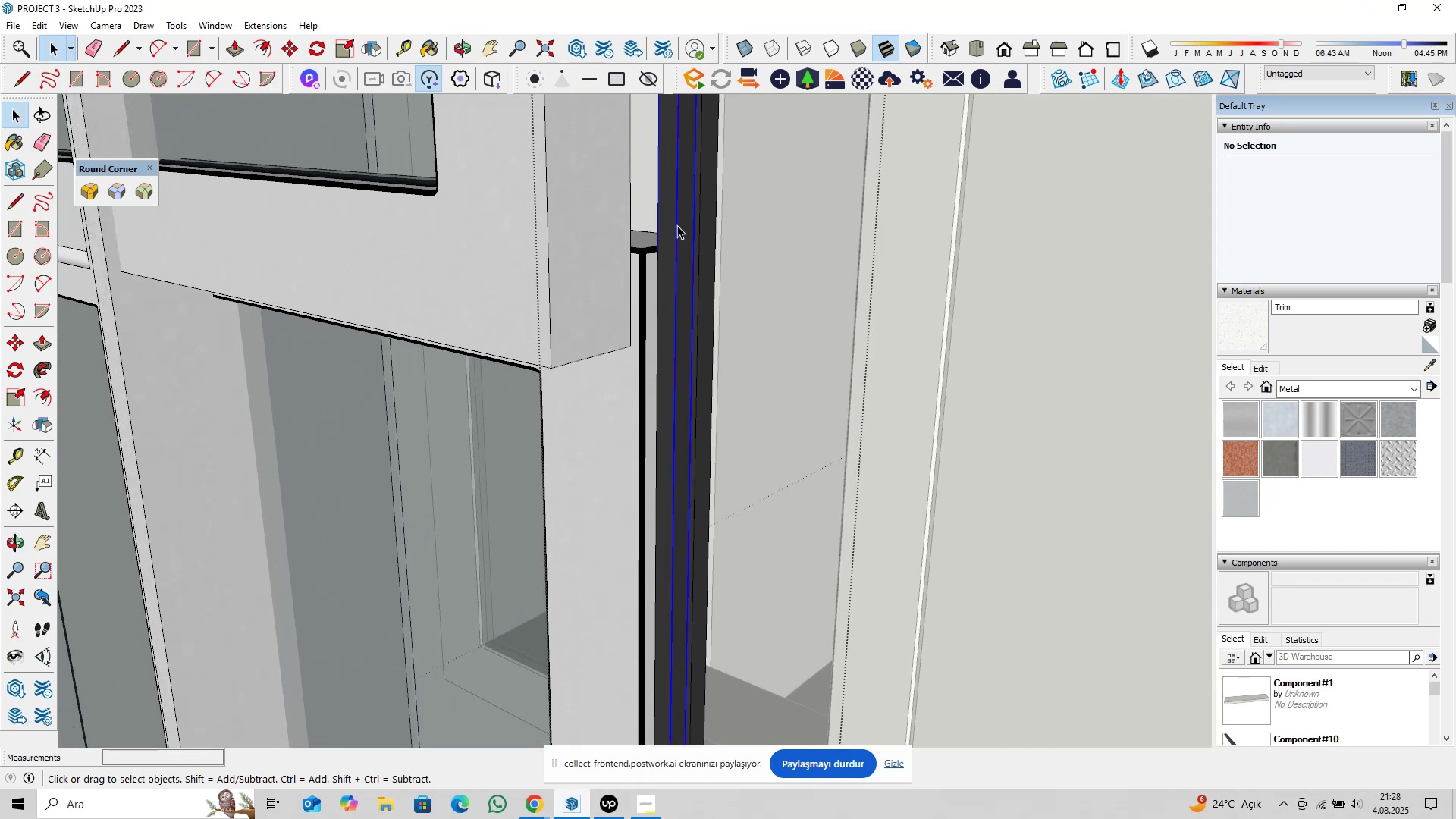 
double_click([677, 225])
 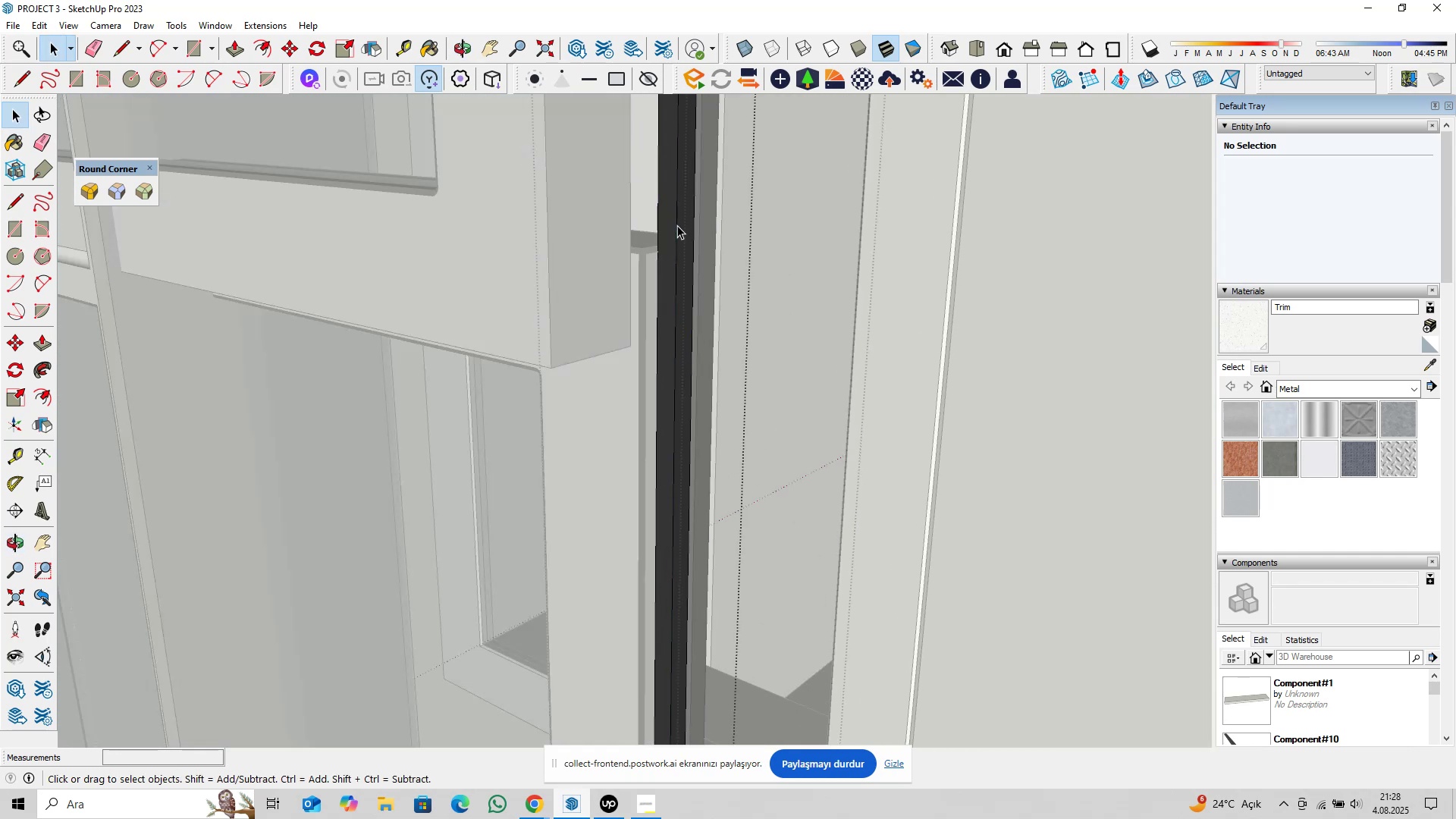 
triple_click([677, 225])
 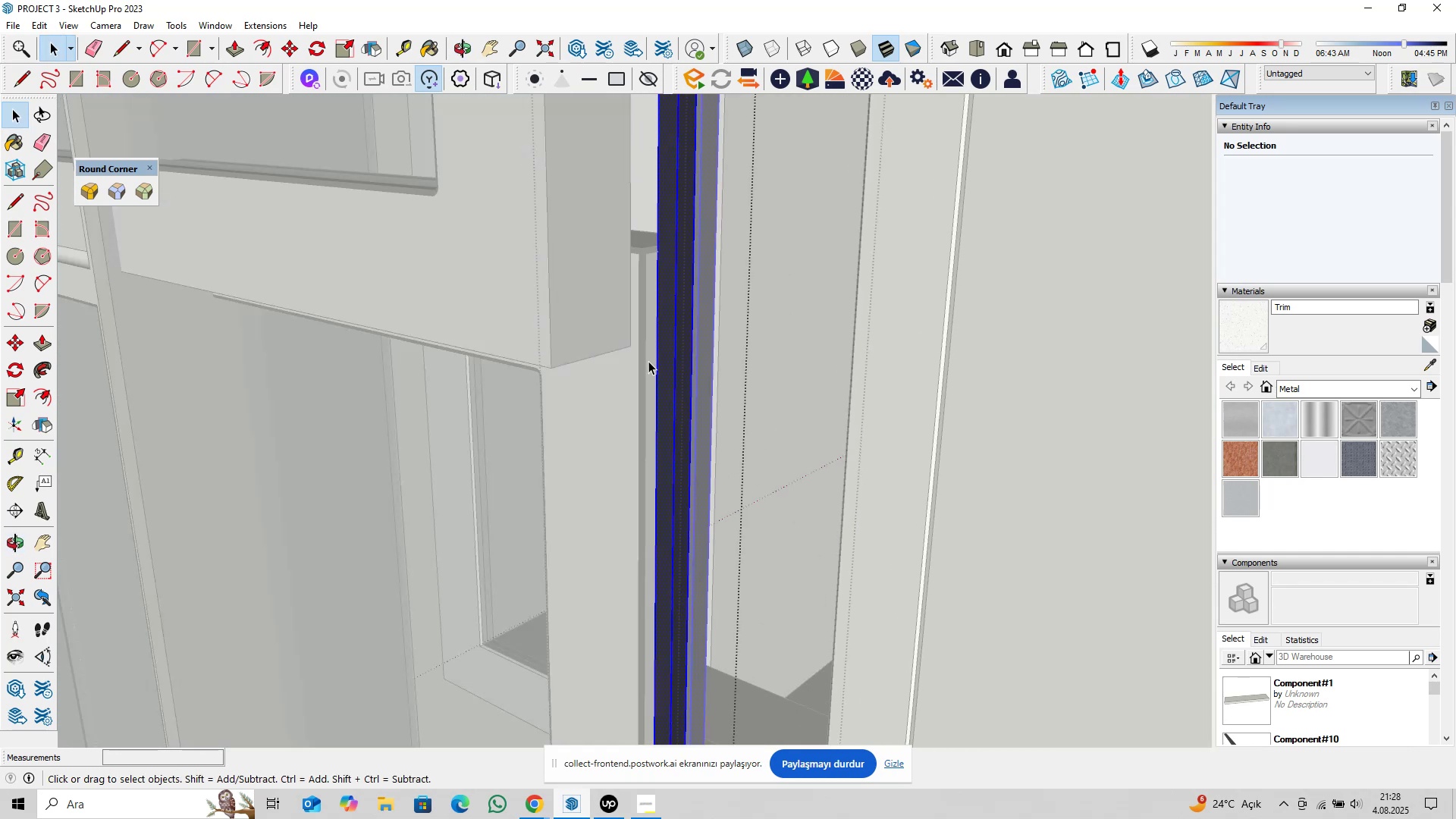 
scroll: coordinate [666, 322], scroll_direction: down, amount: 26.0
 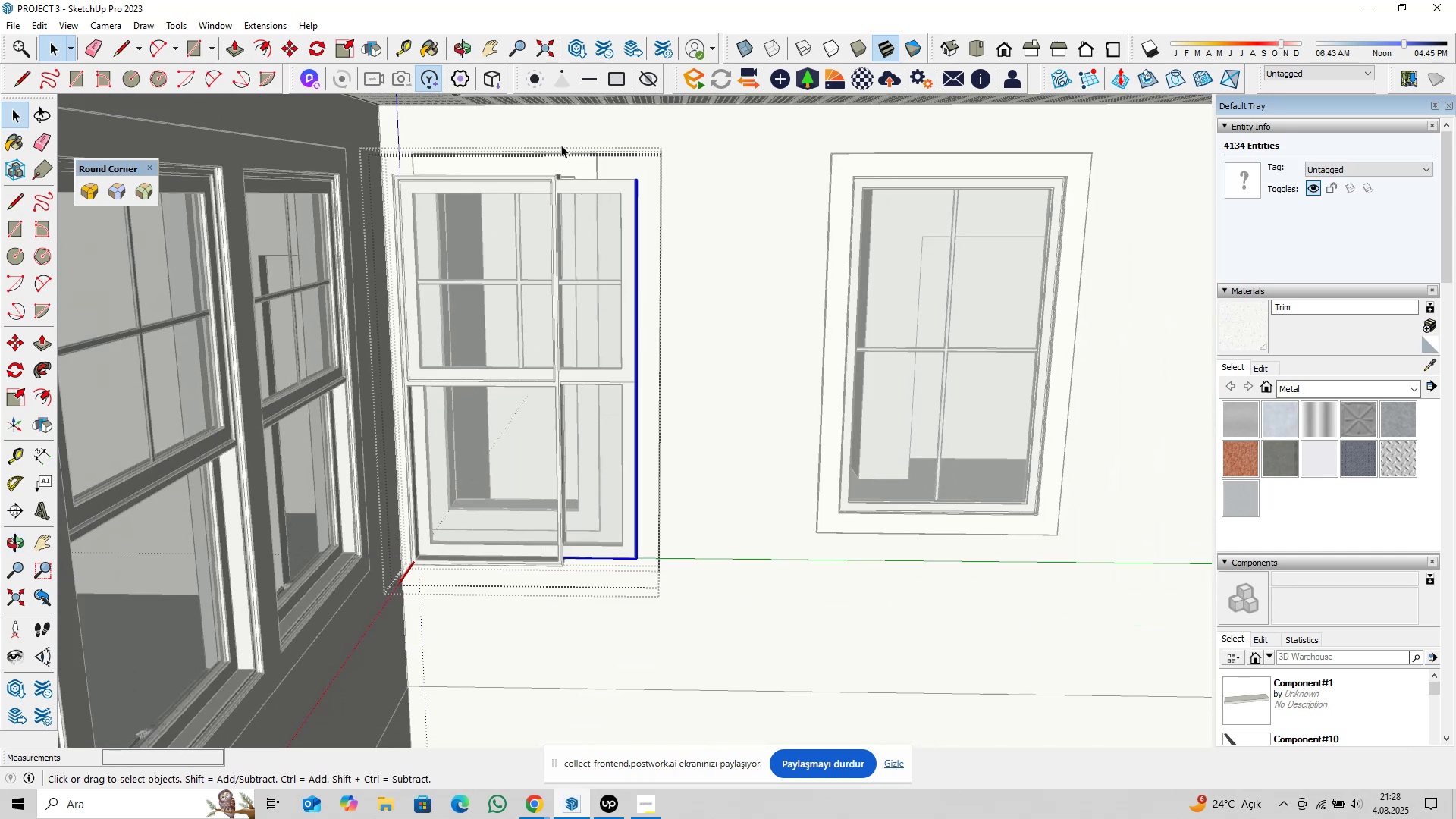 
left_click_drag(start_coordinate=[562, 144], to_coordinate=[761, 648])
 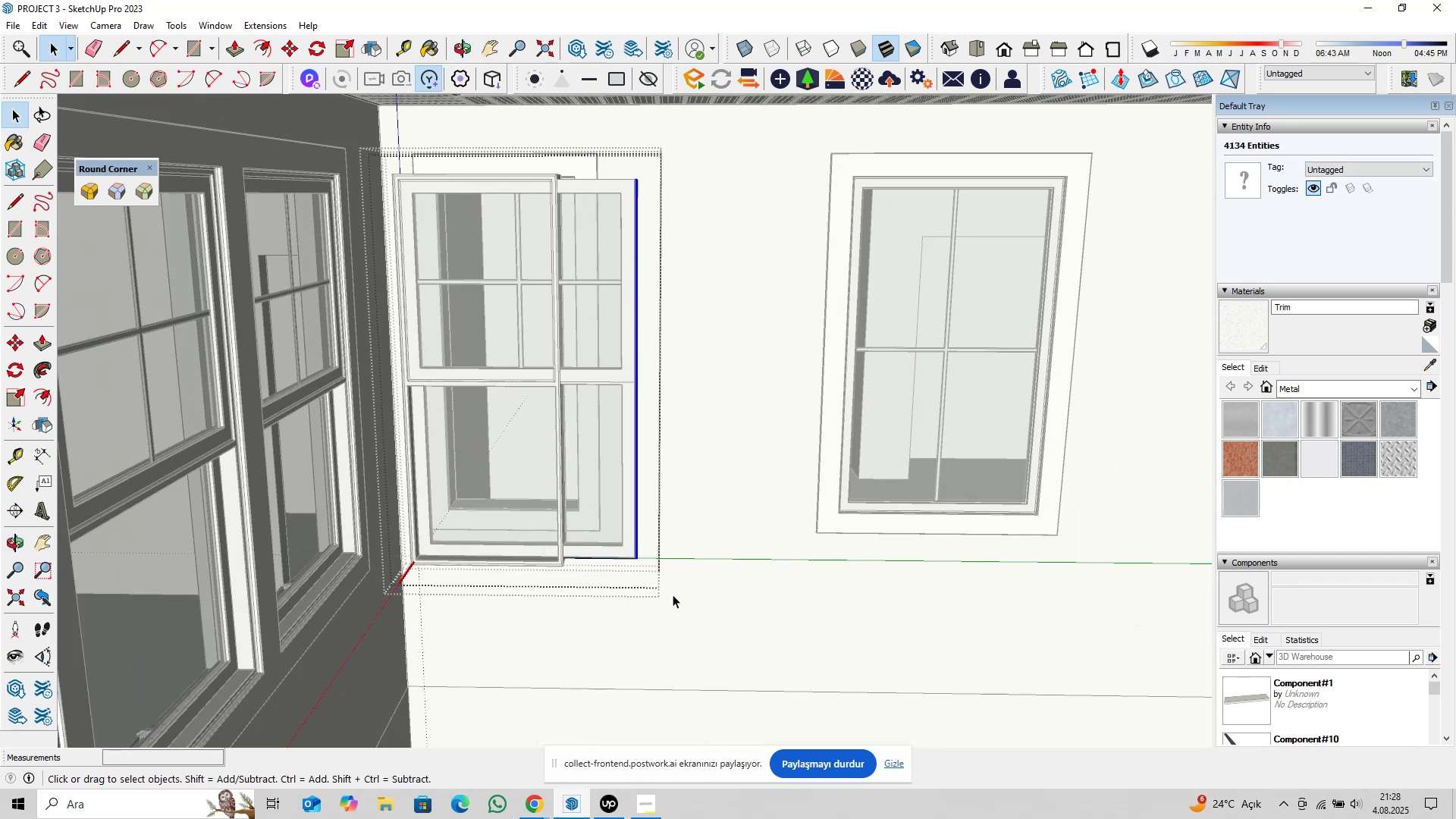 
scroll: coordinate [669, 594], scroll_direction: up, amount: 4.0
 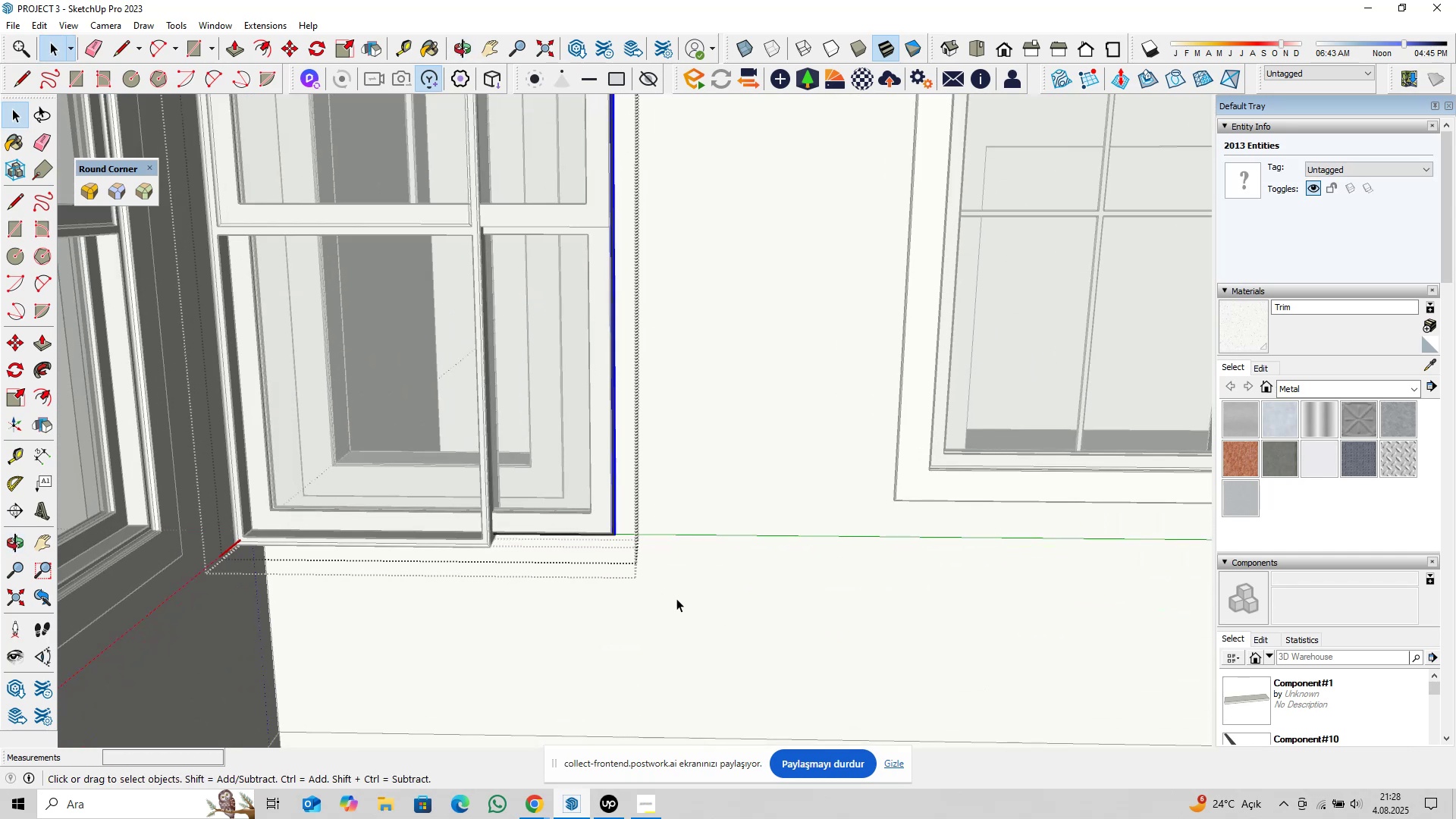 
key(M)
 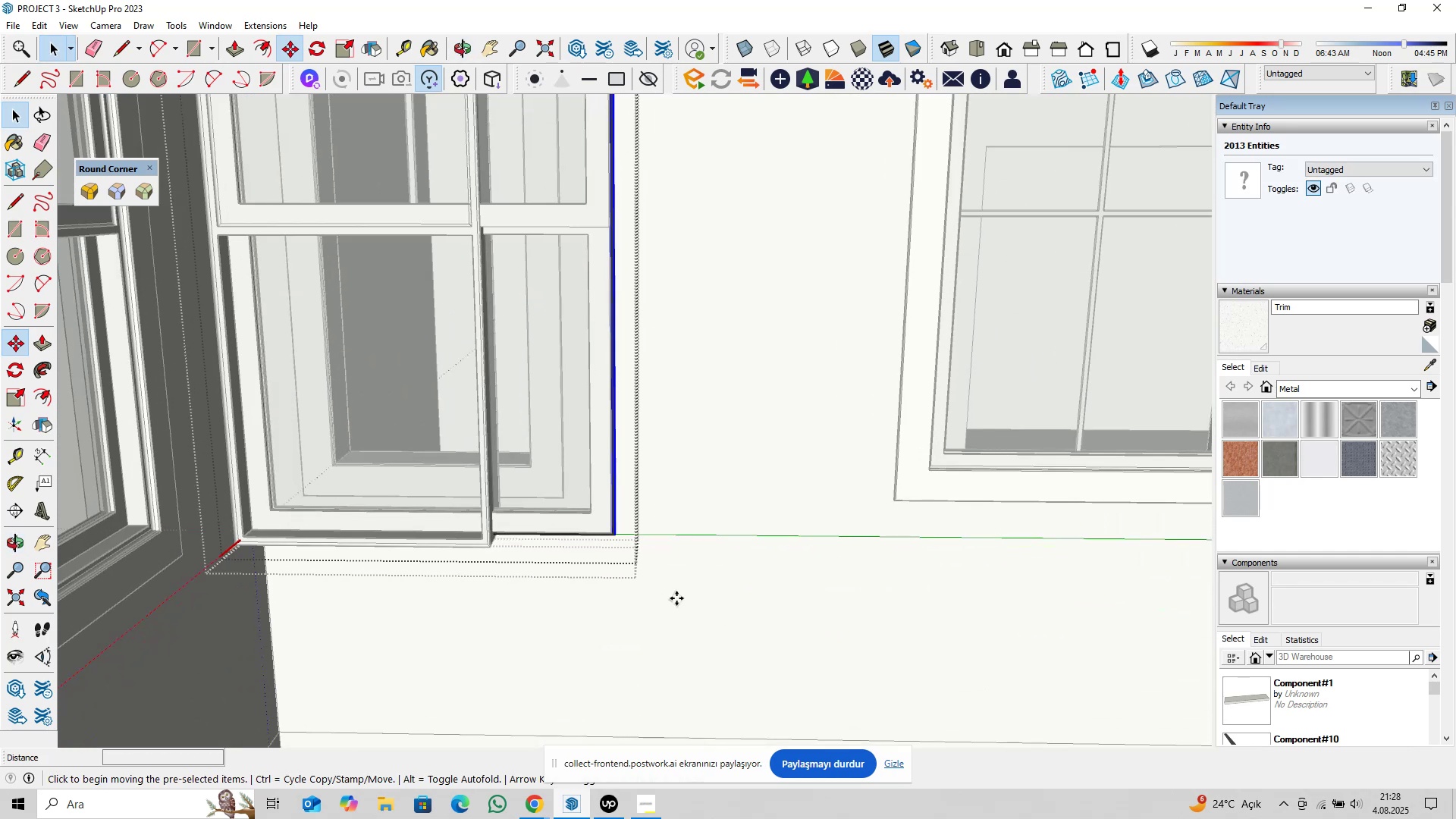 
left_click([676, 598])
 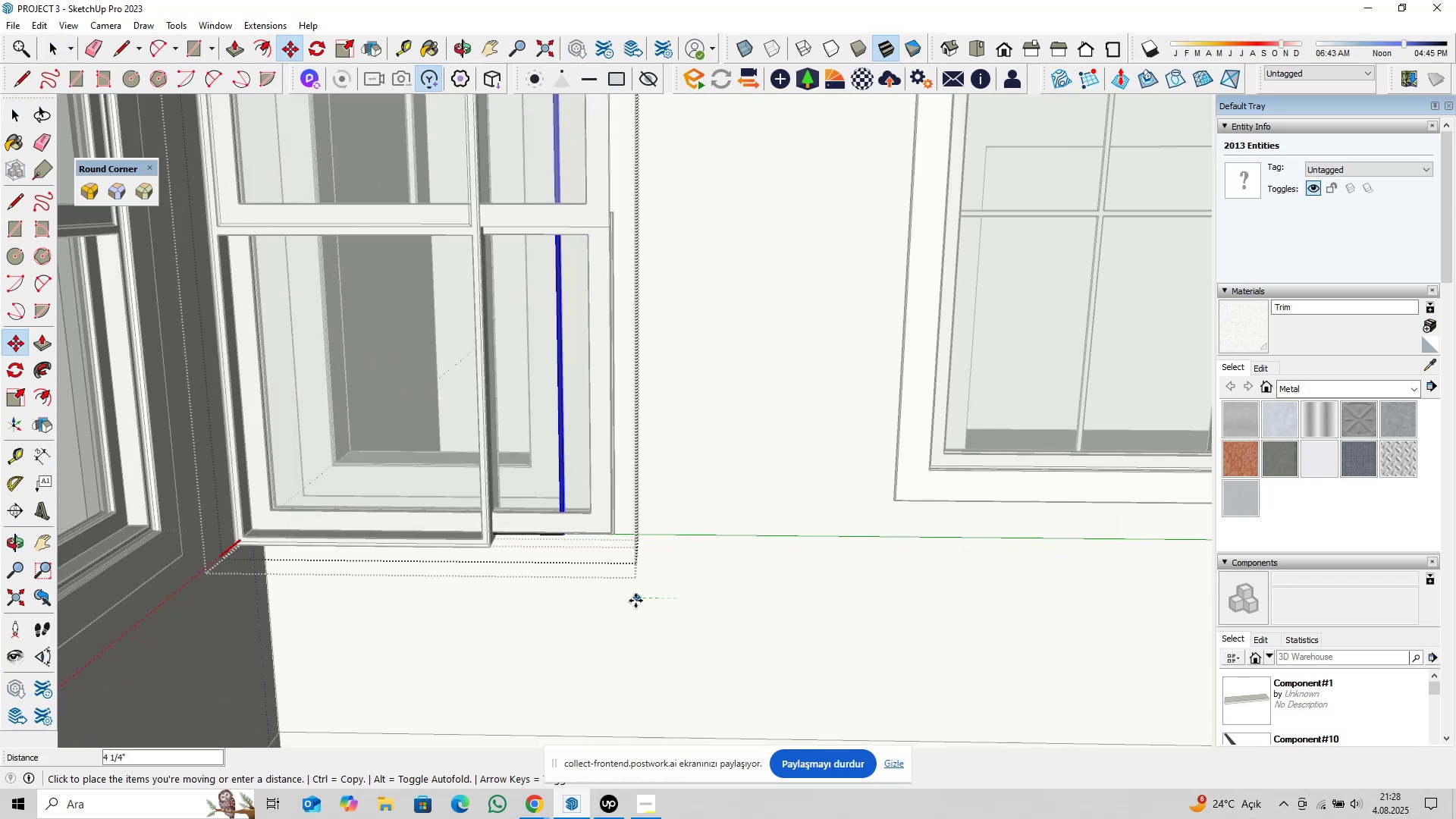 
type(1@)
 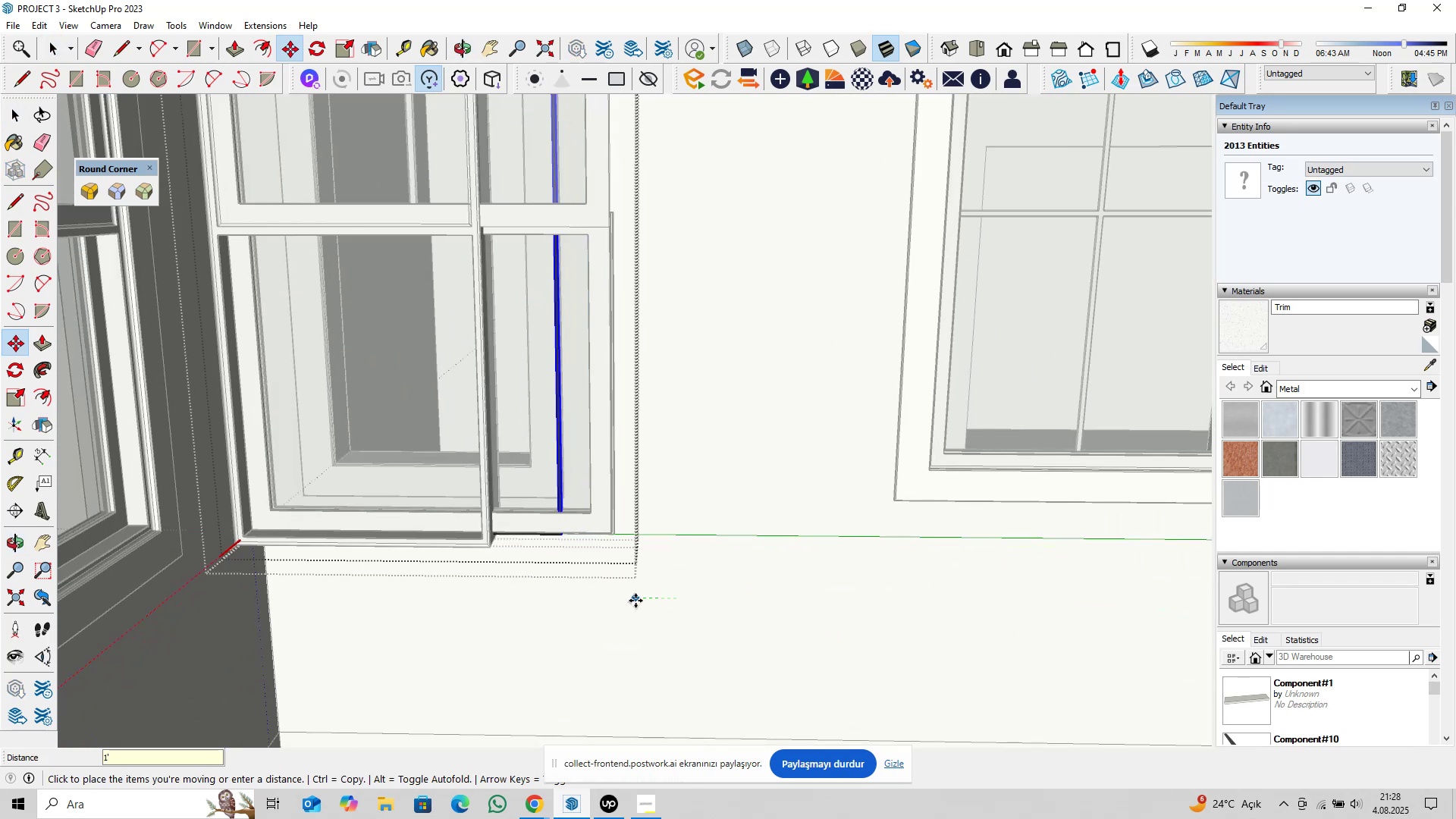 
 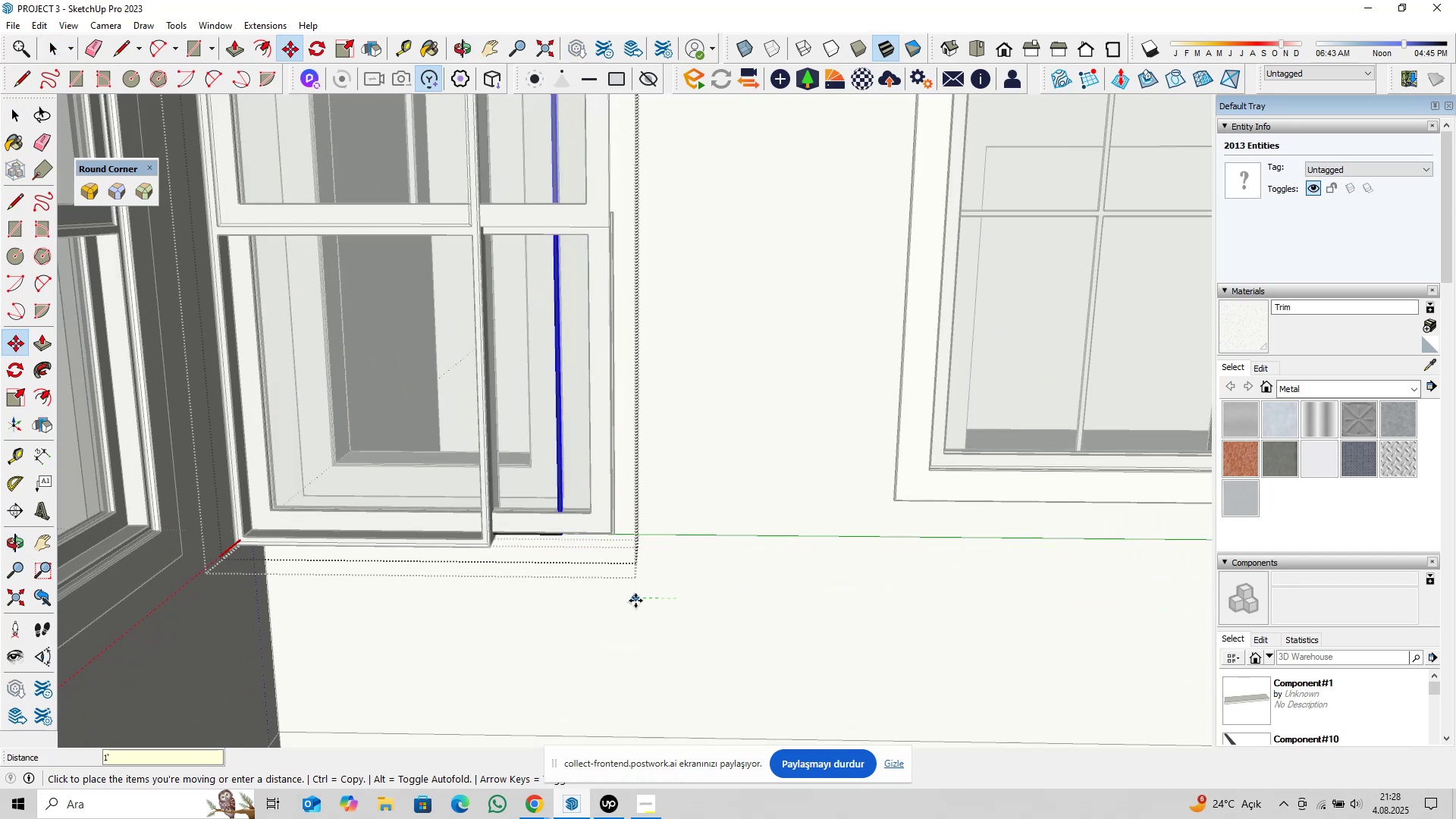 
key(Enter)
 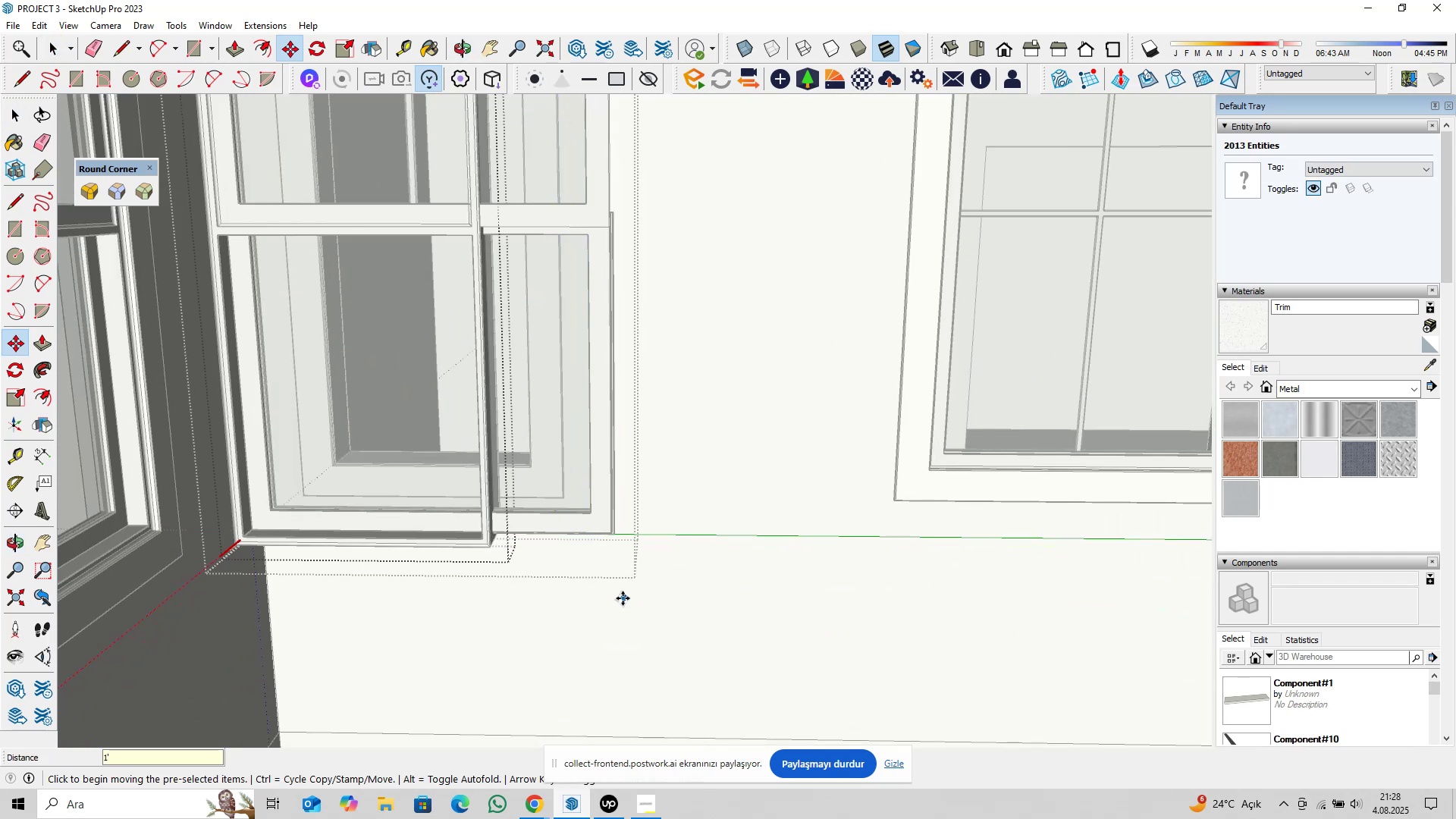 
key(Space)
 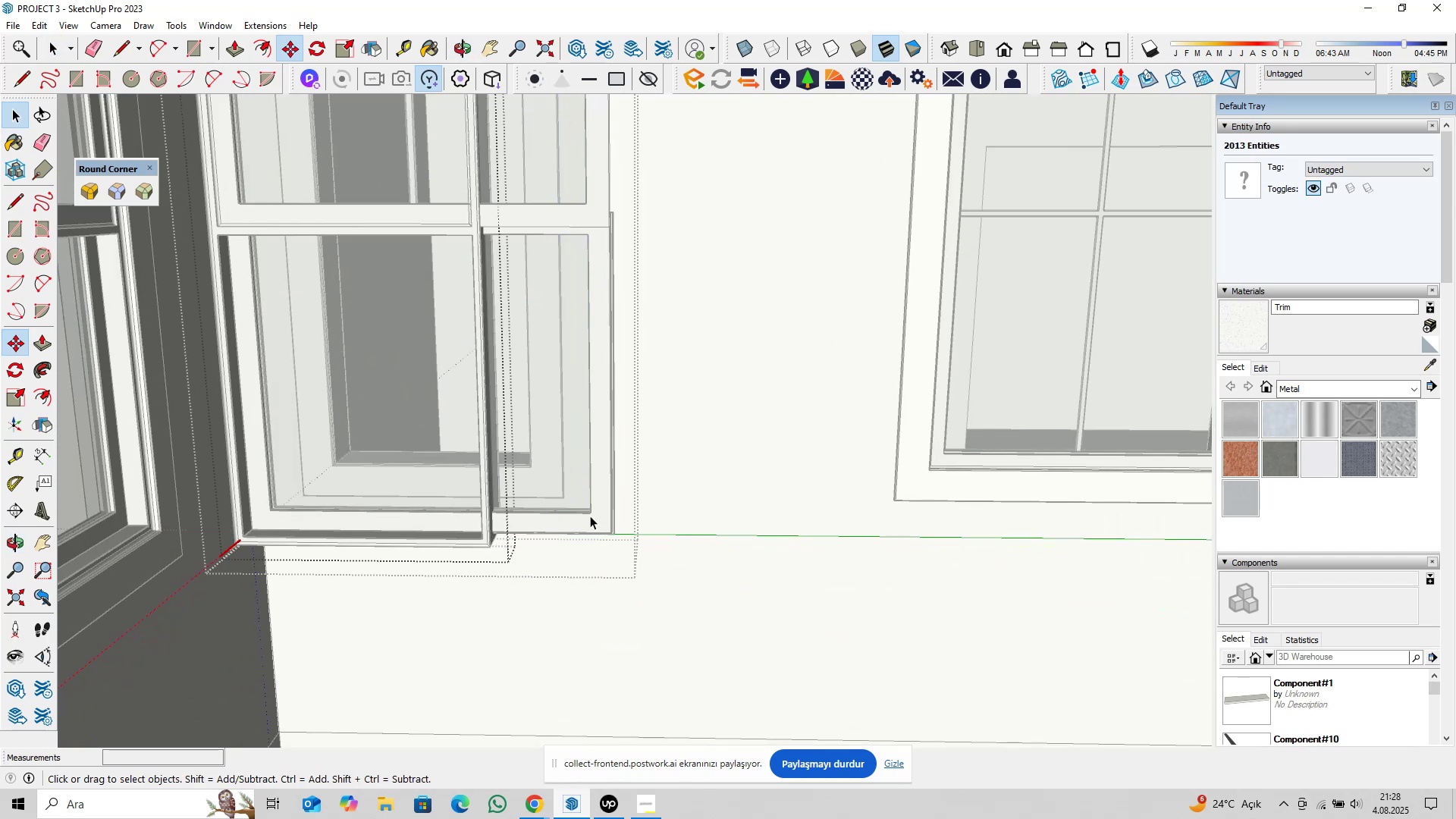 
scroll: coordinate [587, 505], scroll_direction: up, amount: 5.0
 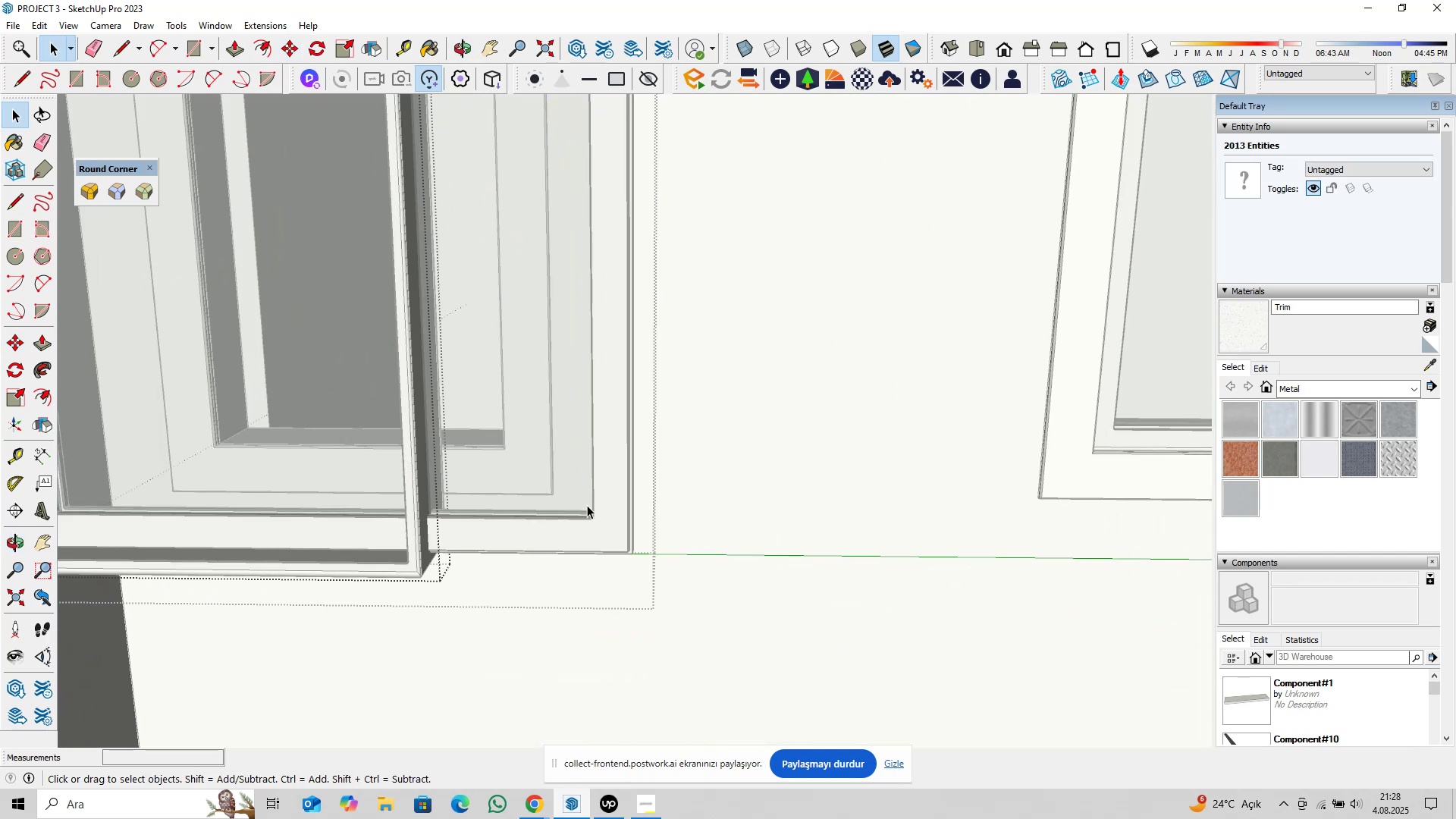 
key(Escape)
 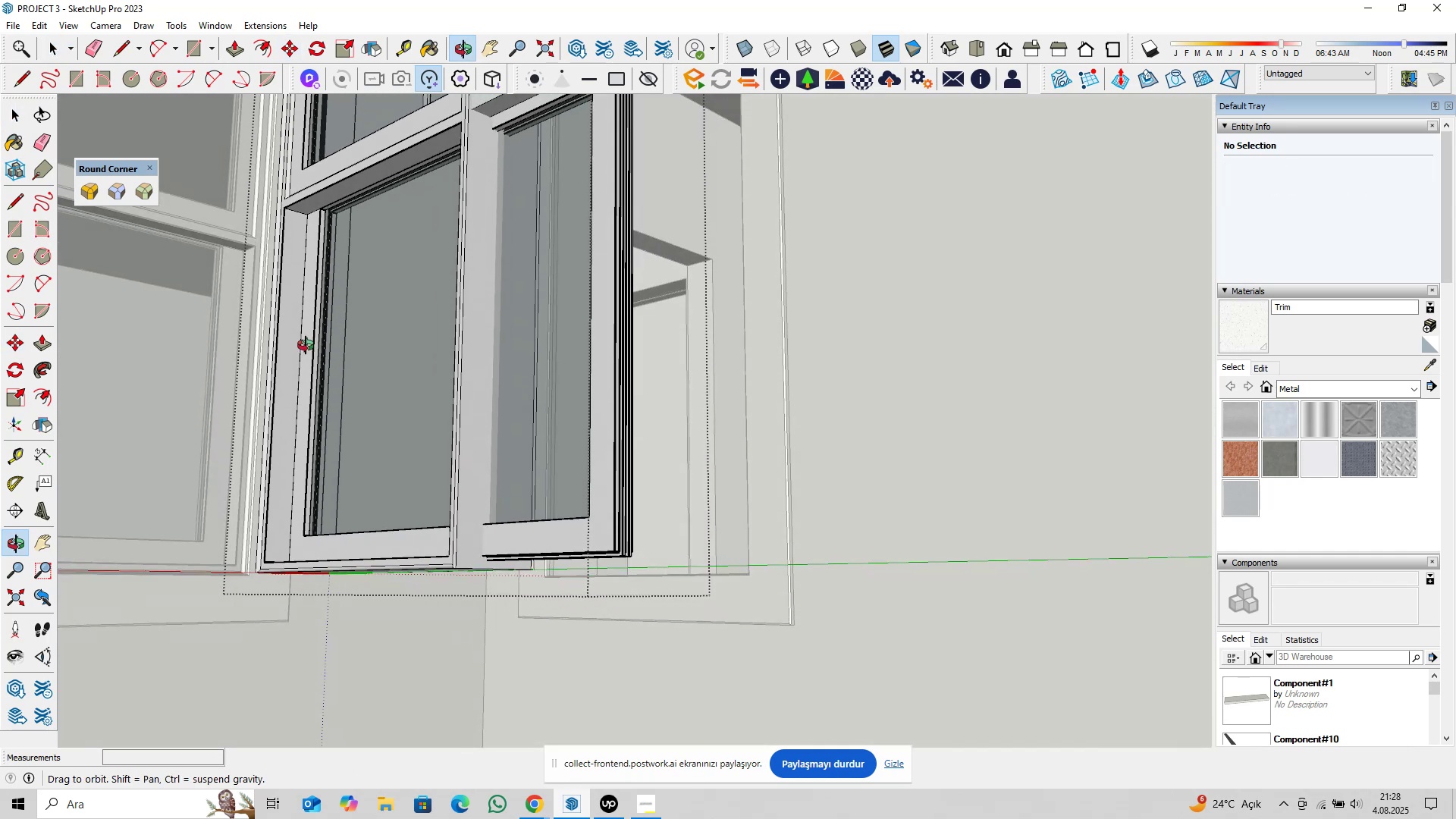 
hold_key(key=ShiftLeft, duration=0.56)
 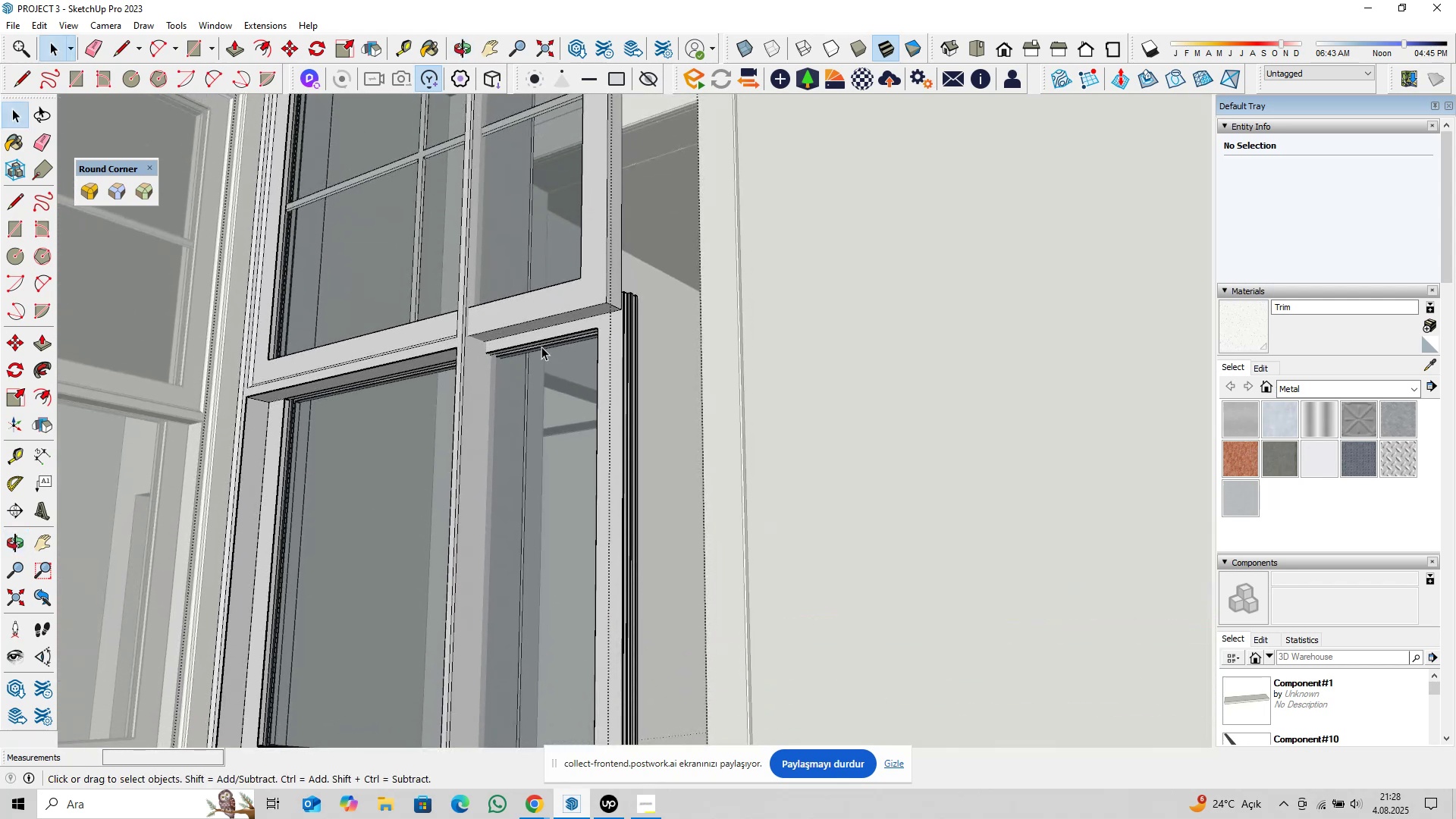 
hold_key(key=ShiftLeft, duration=0.5)
 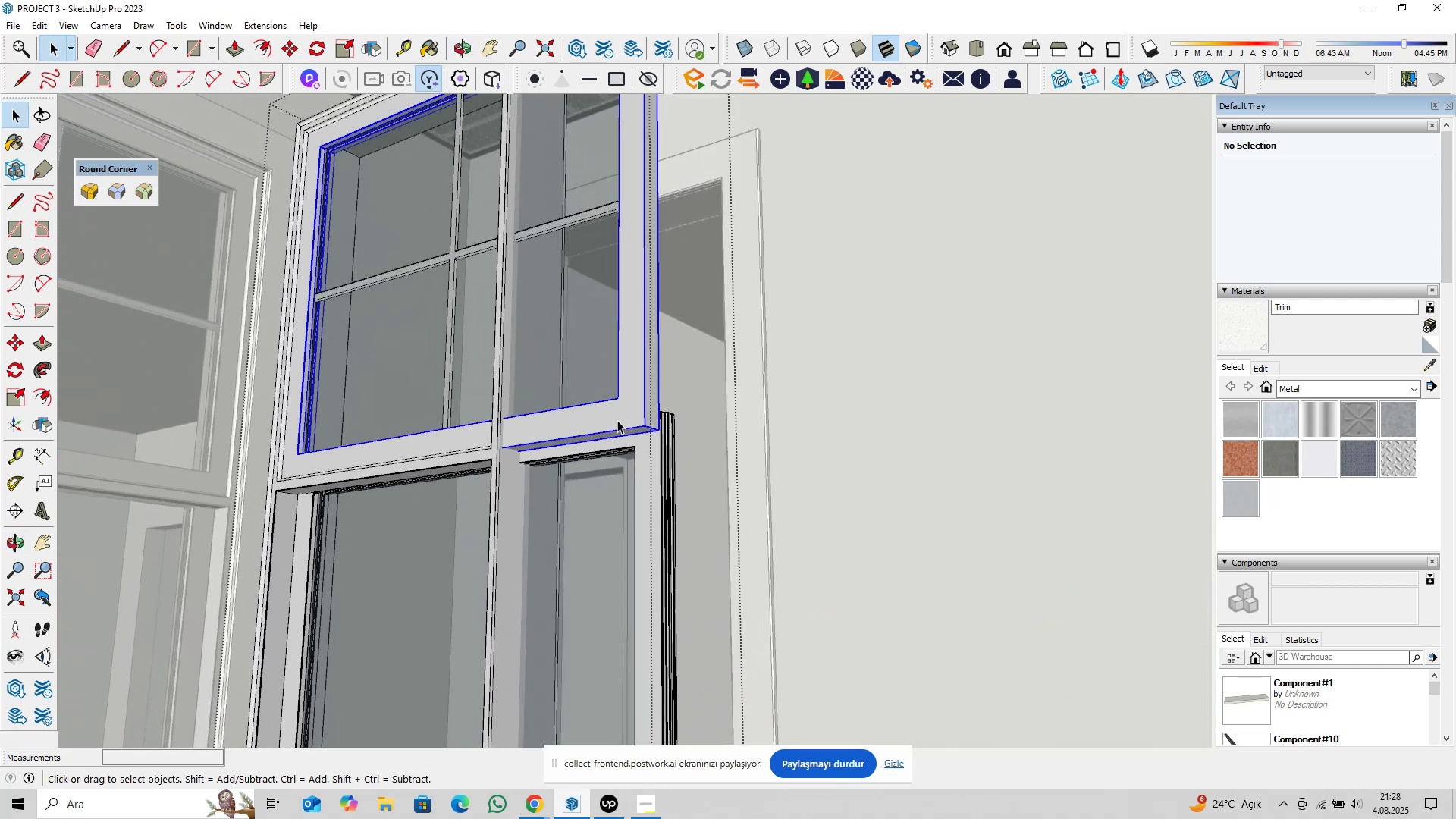 
double_click([617, 420])
 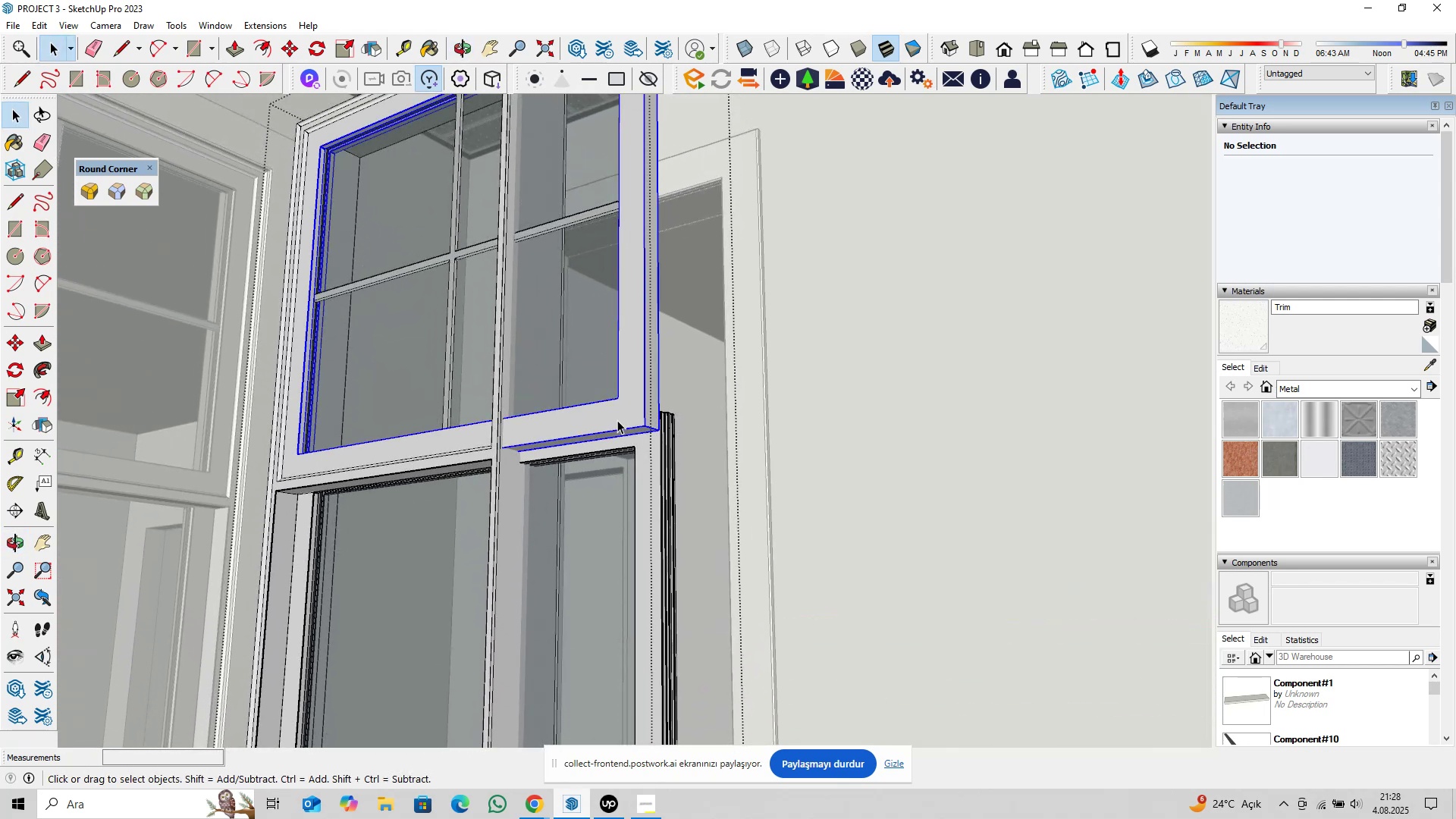 
triple_click([617, 420])
 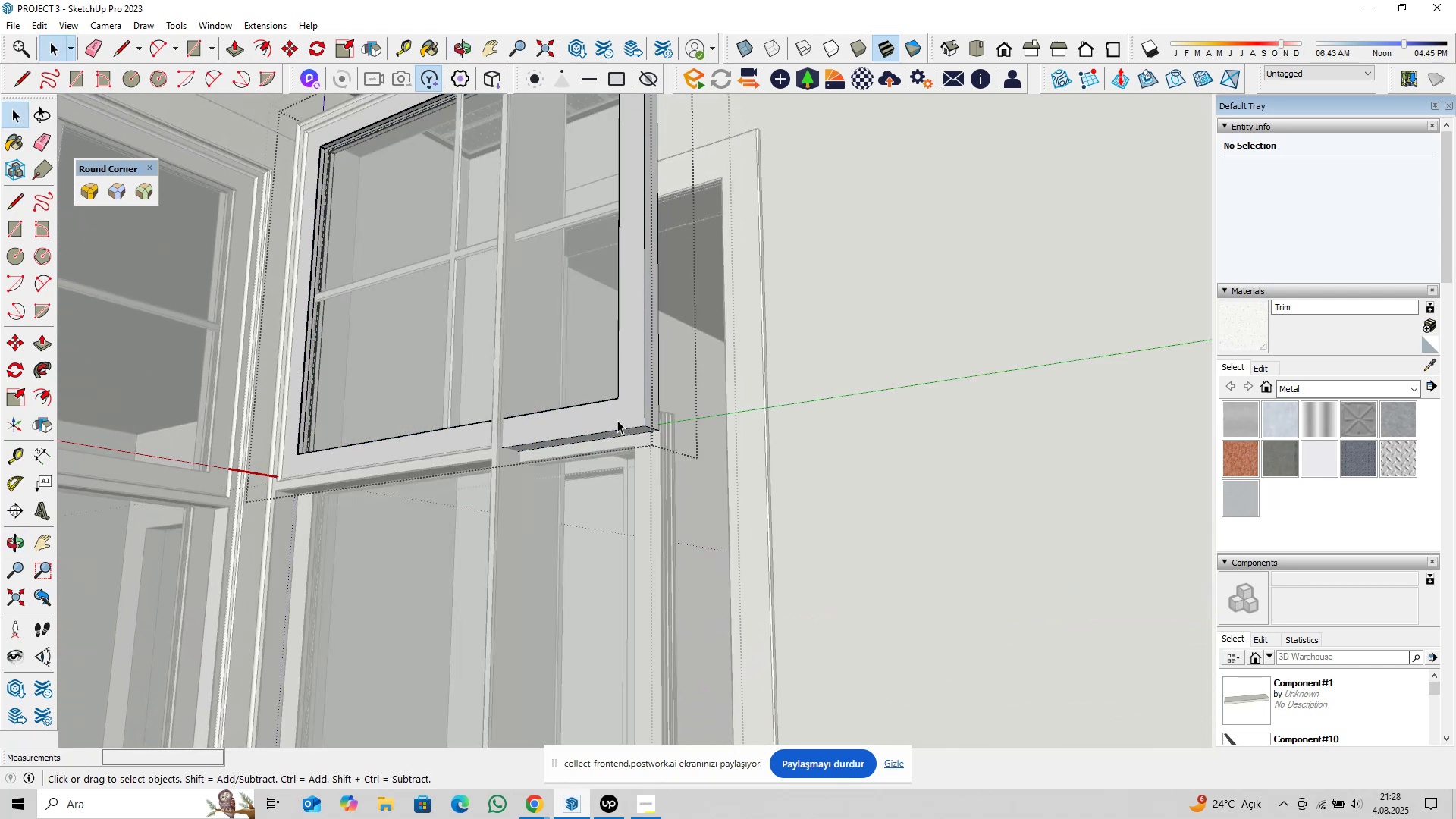 
triple_click([617, 420])
 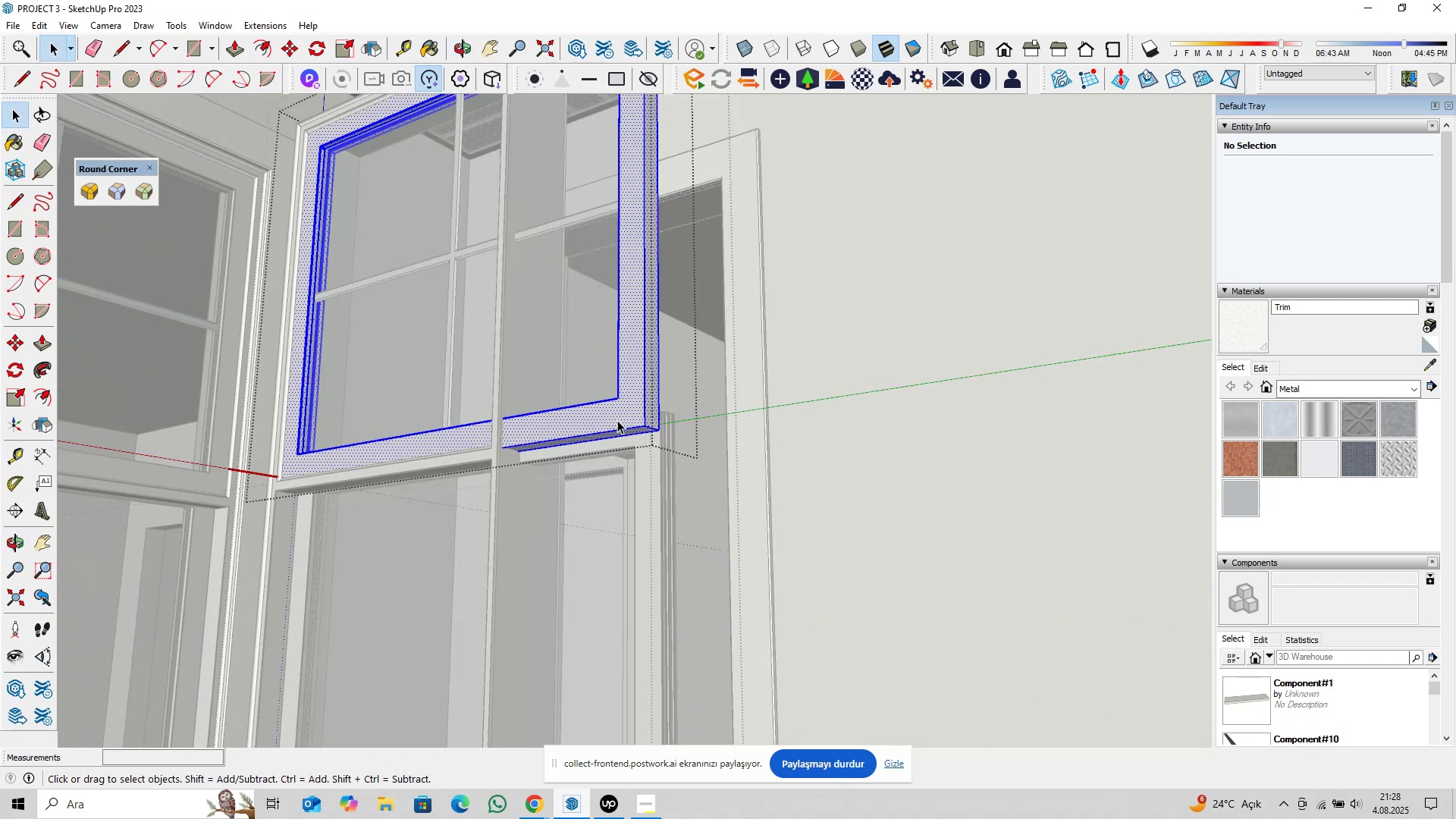 
scroll: coordinate [612, 443], scroll_direction: down, amount: 5.0
 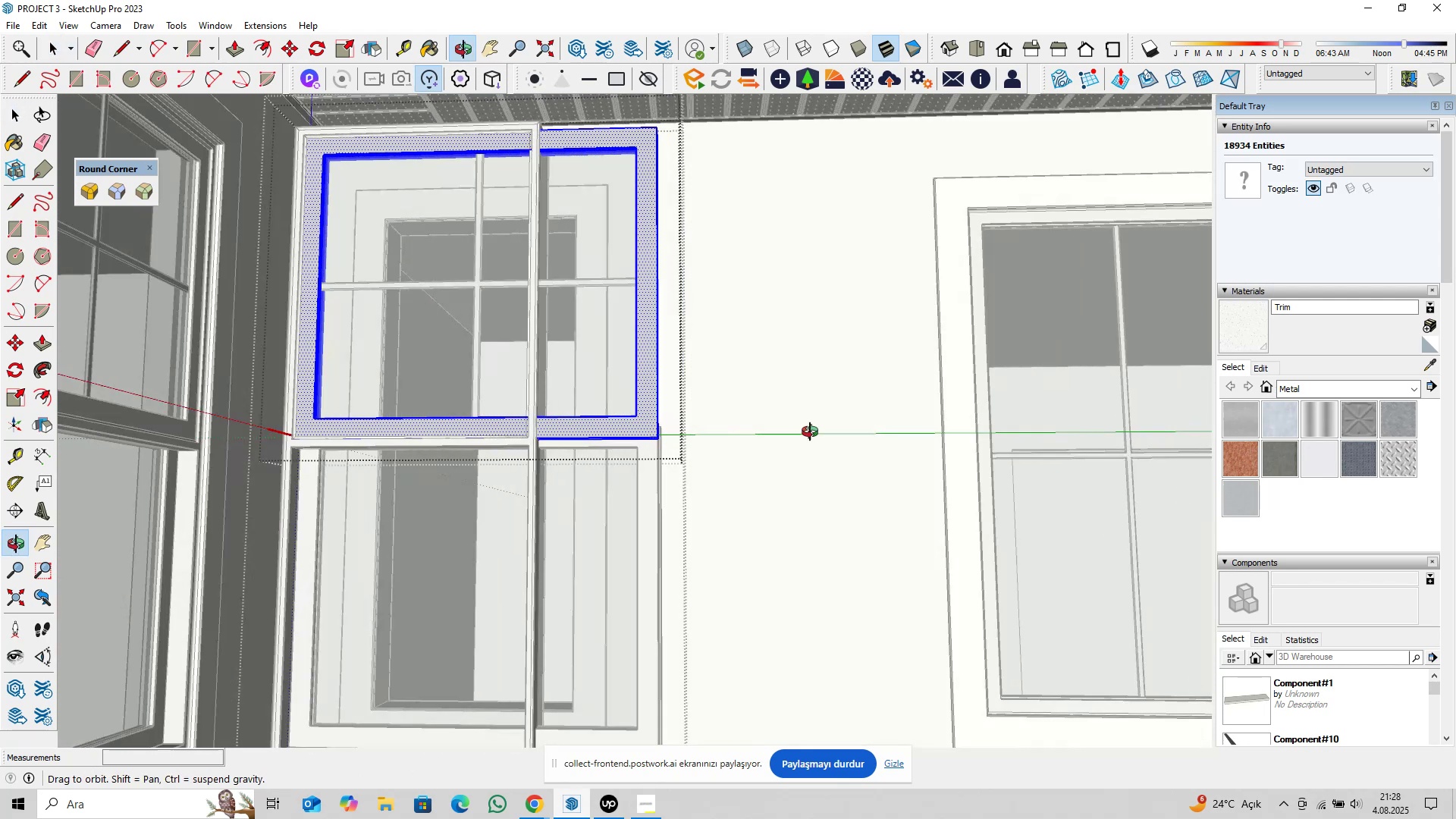 
hold_key(key=ShiftLeft, duration=0.39)
 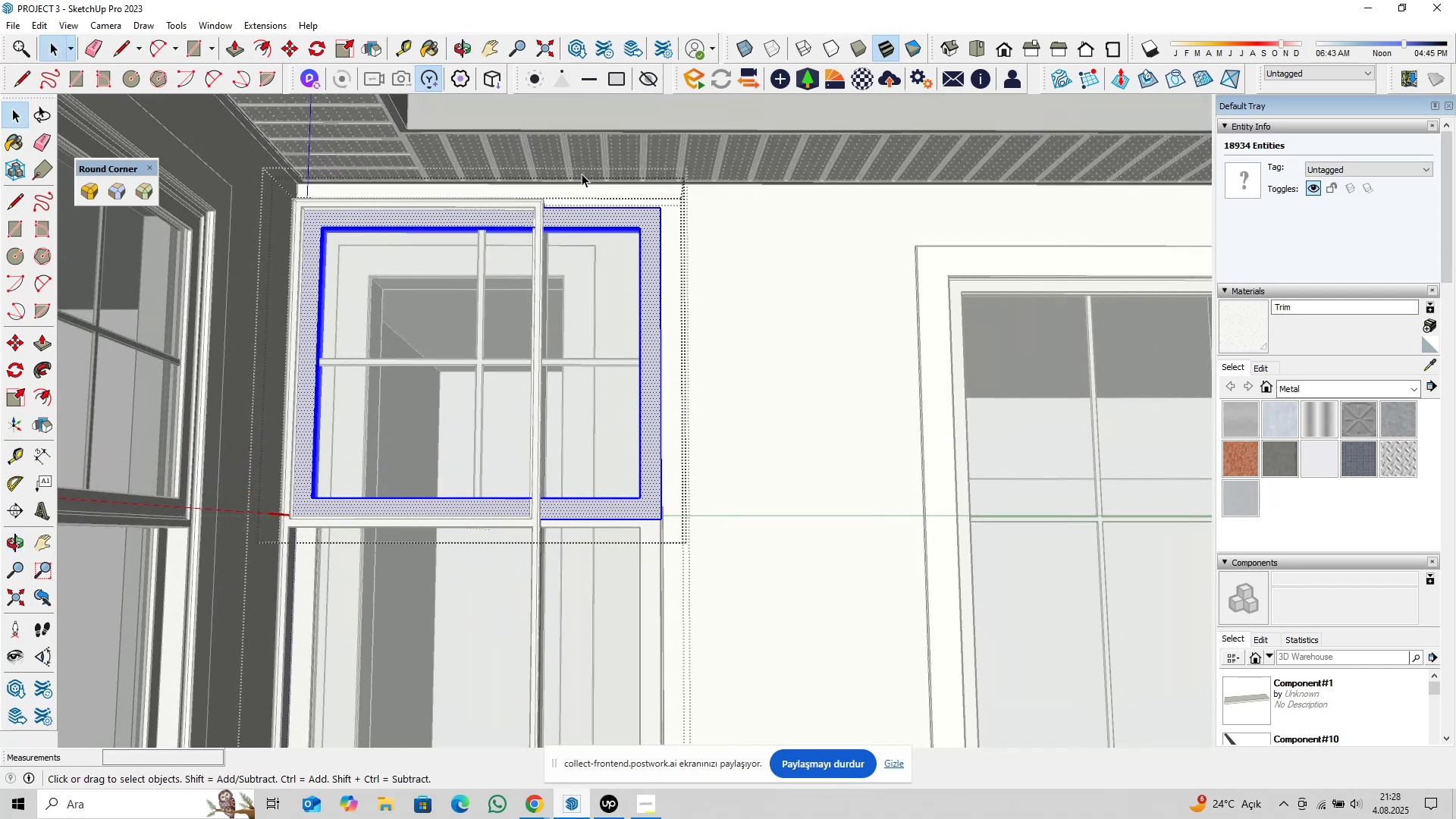 
left_click_drag(start_coordinate=[579, 164], to_coordinate=[768, 581])
 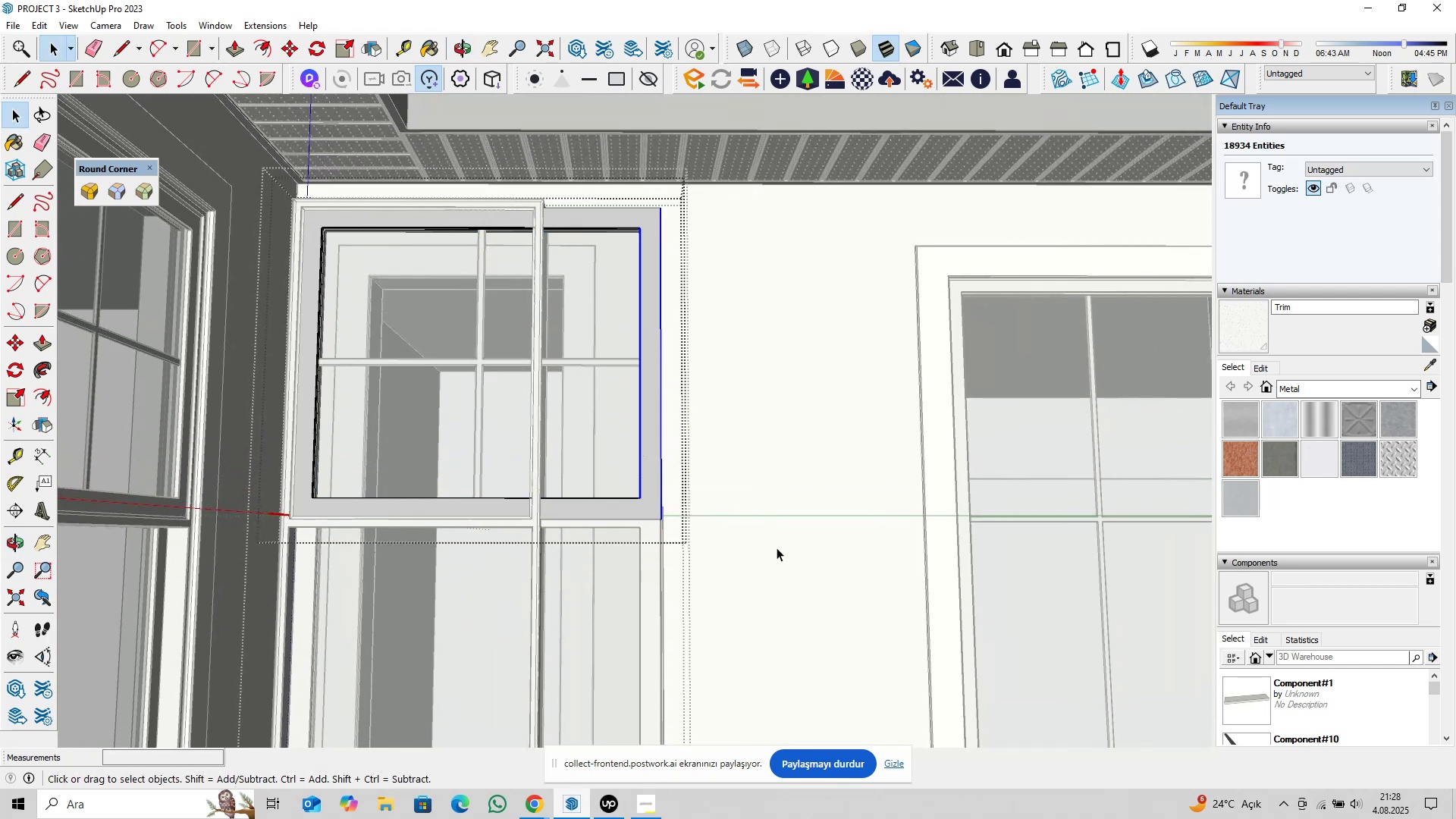 
key(M)
 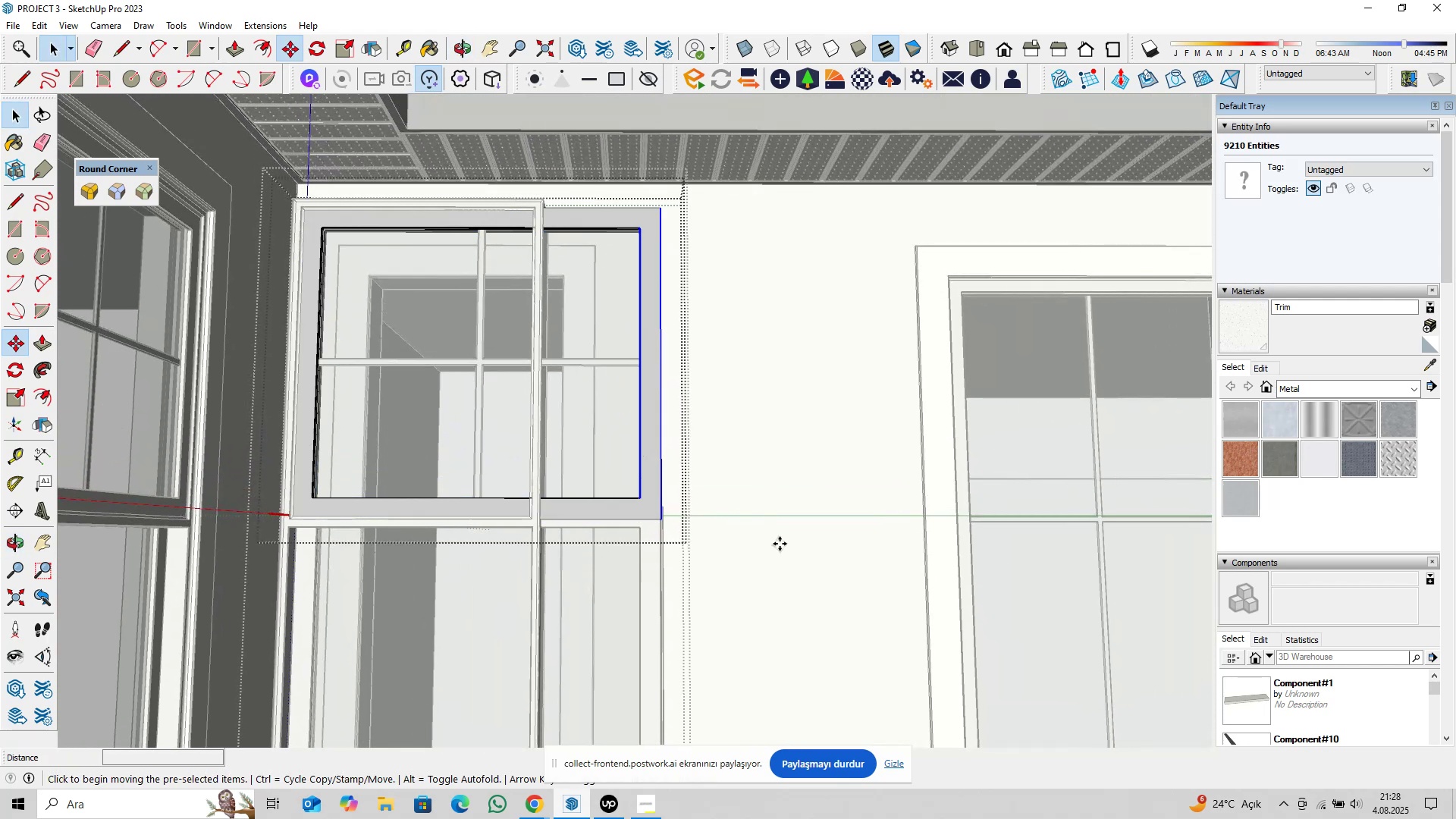 
left_click([780, 544])
 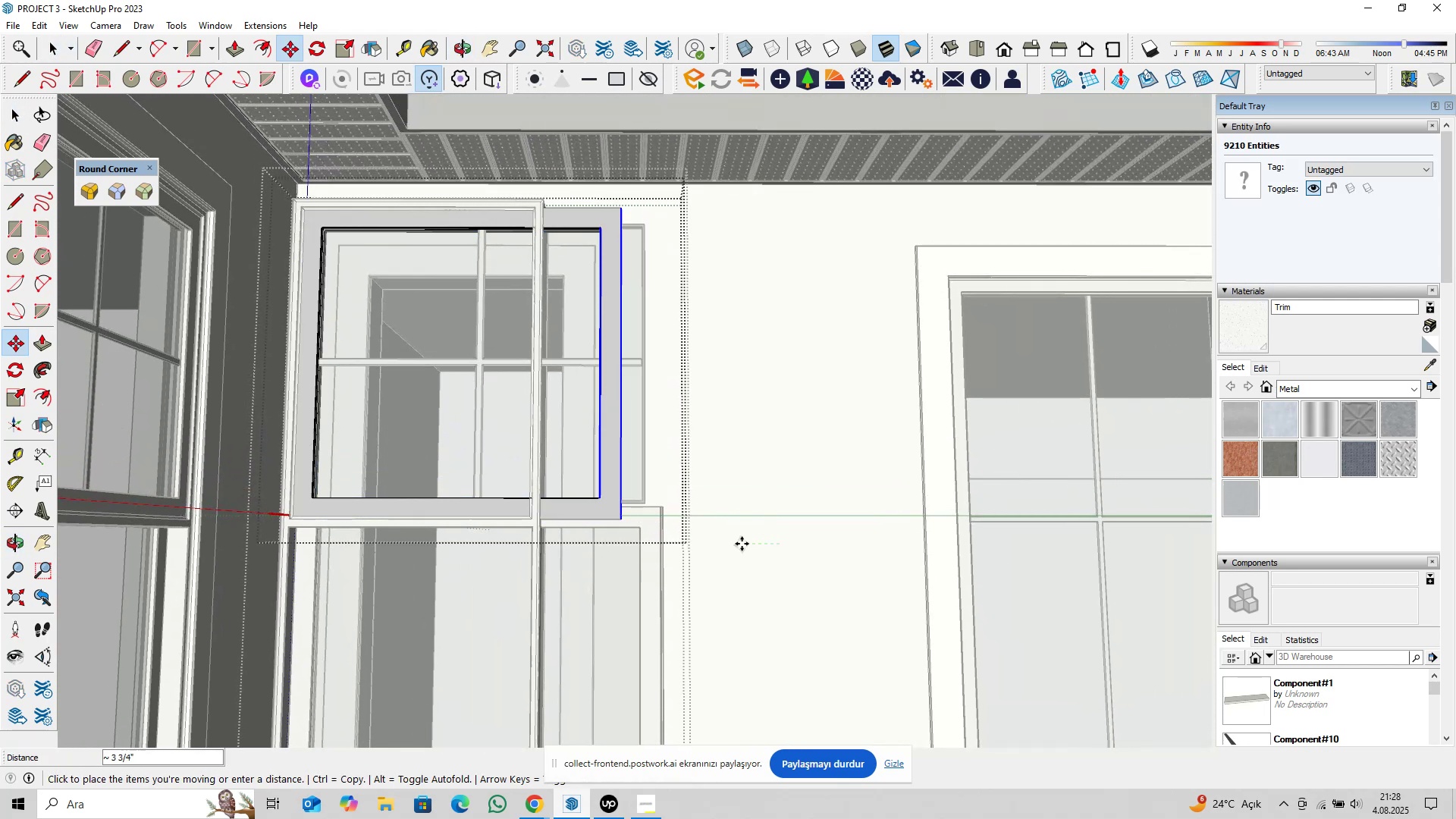 
type(1@)
 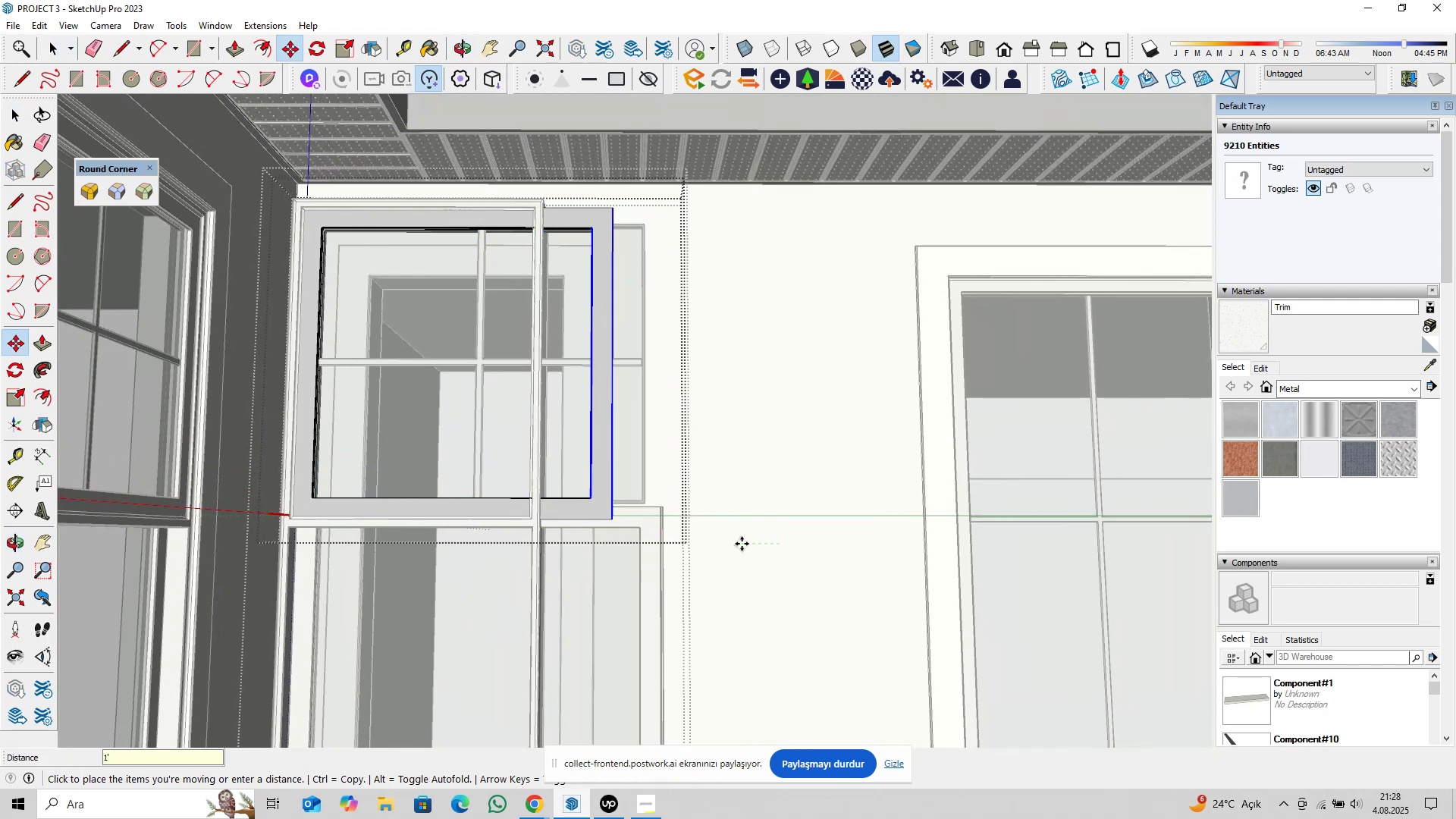 
key(Enter)
 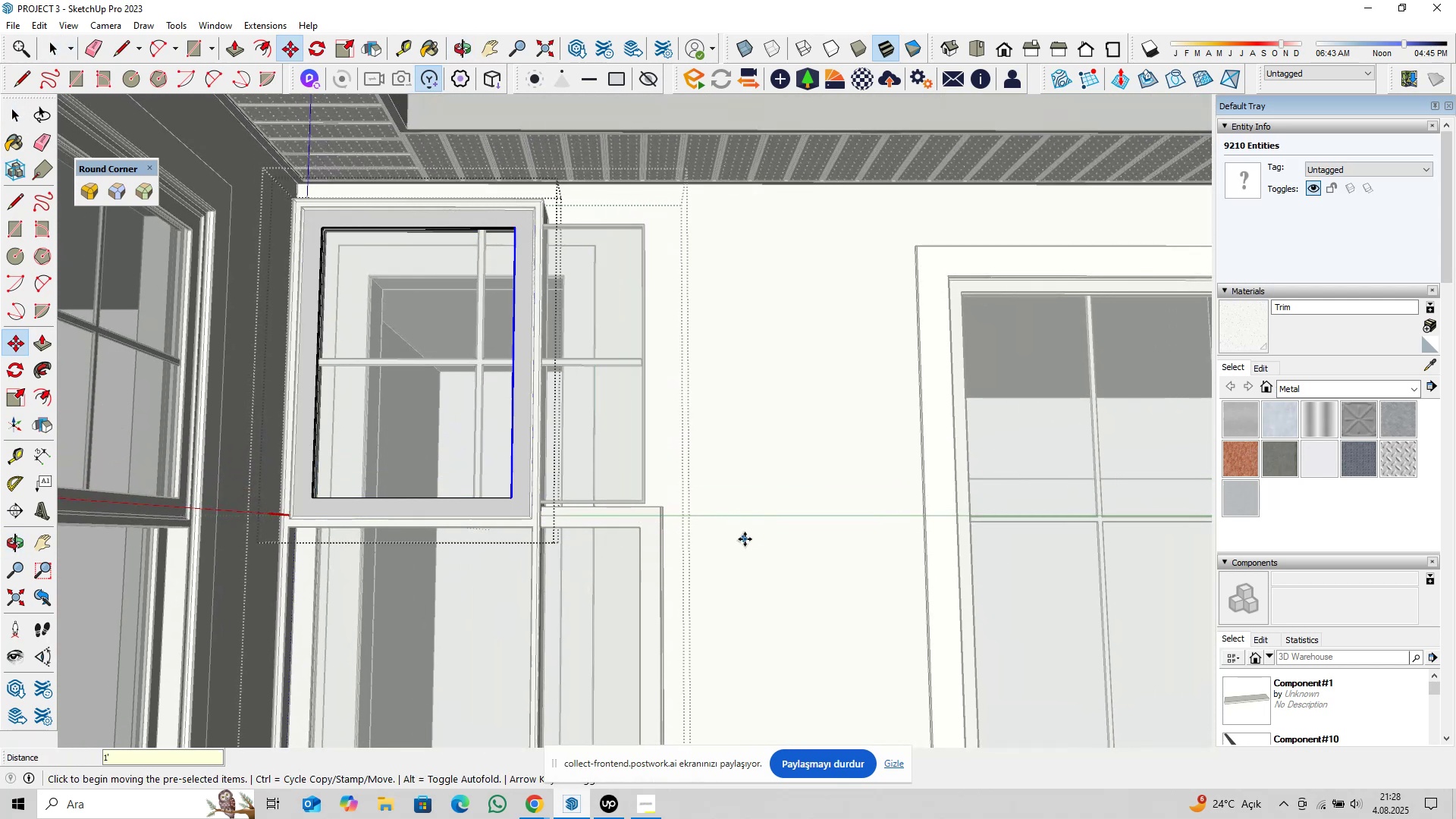 
key(Space)
 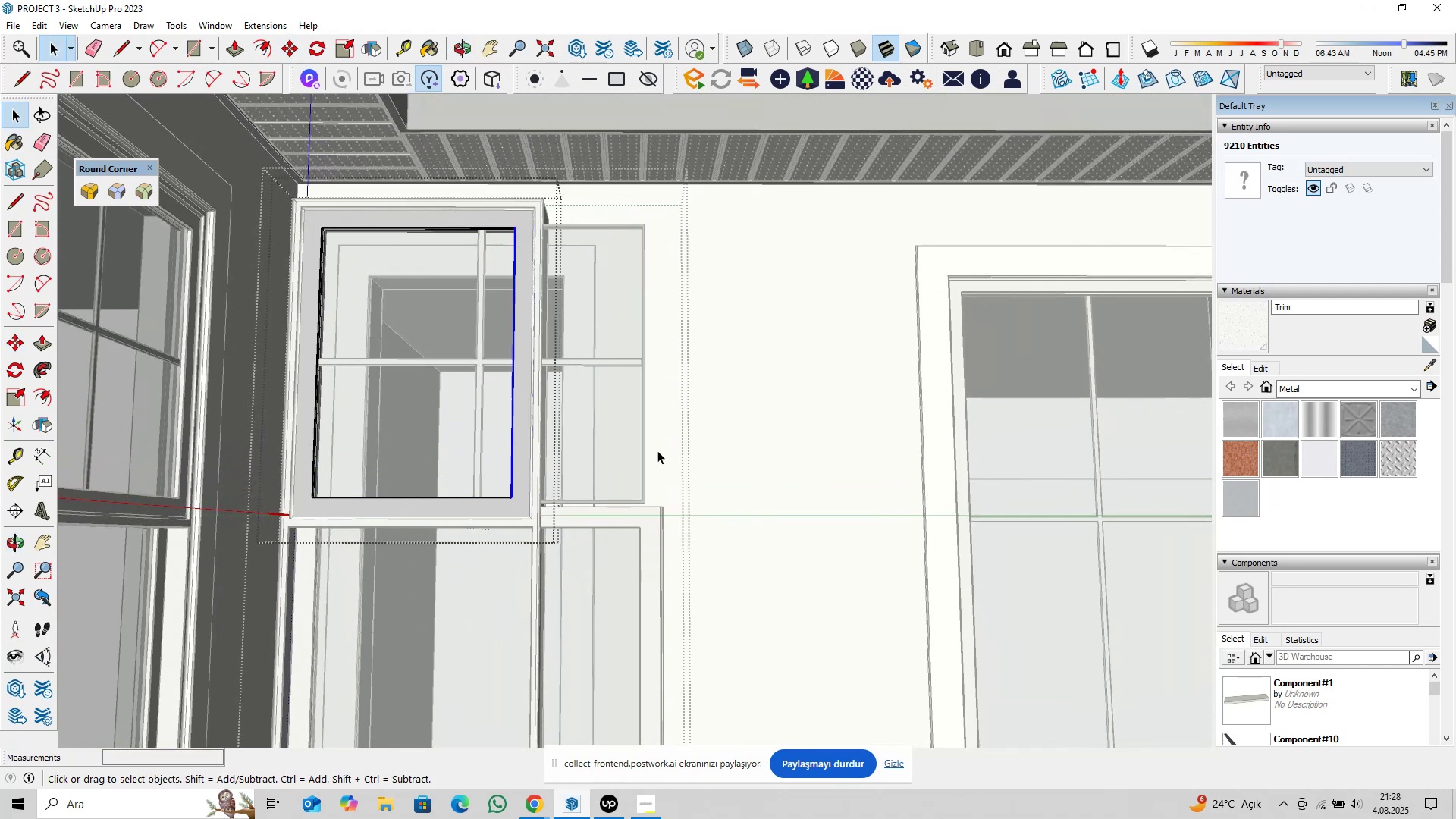 
key(Escape)
 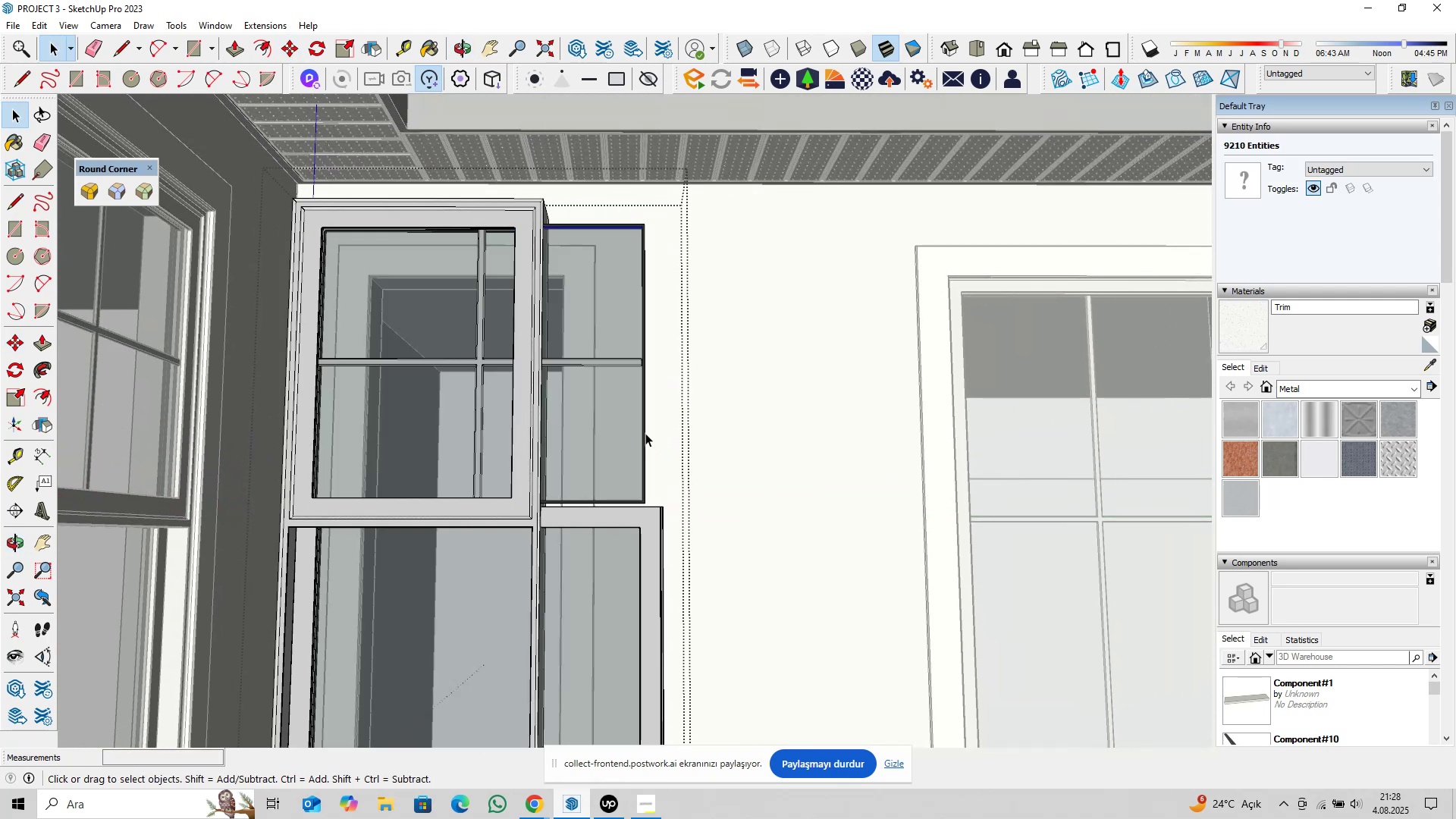 
double_click([645, 433])
 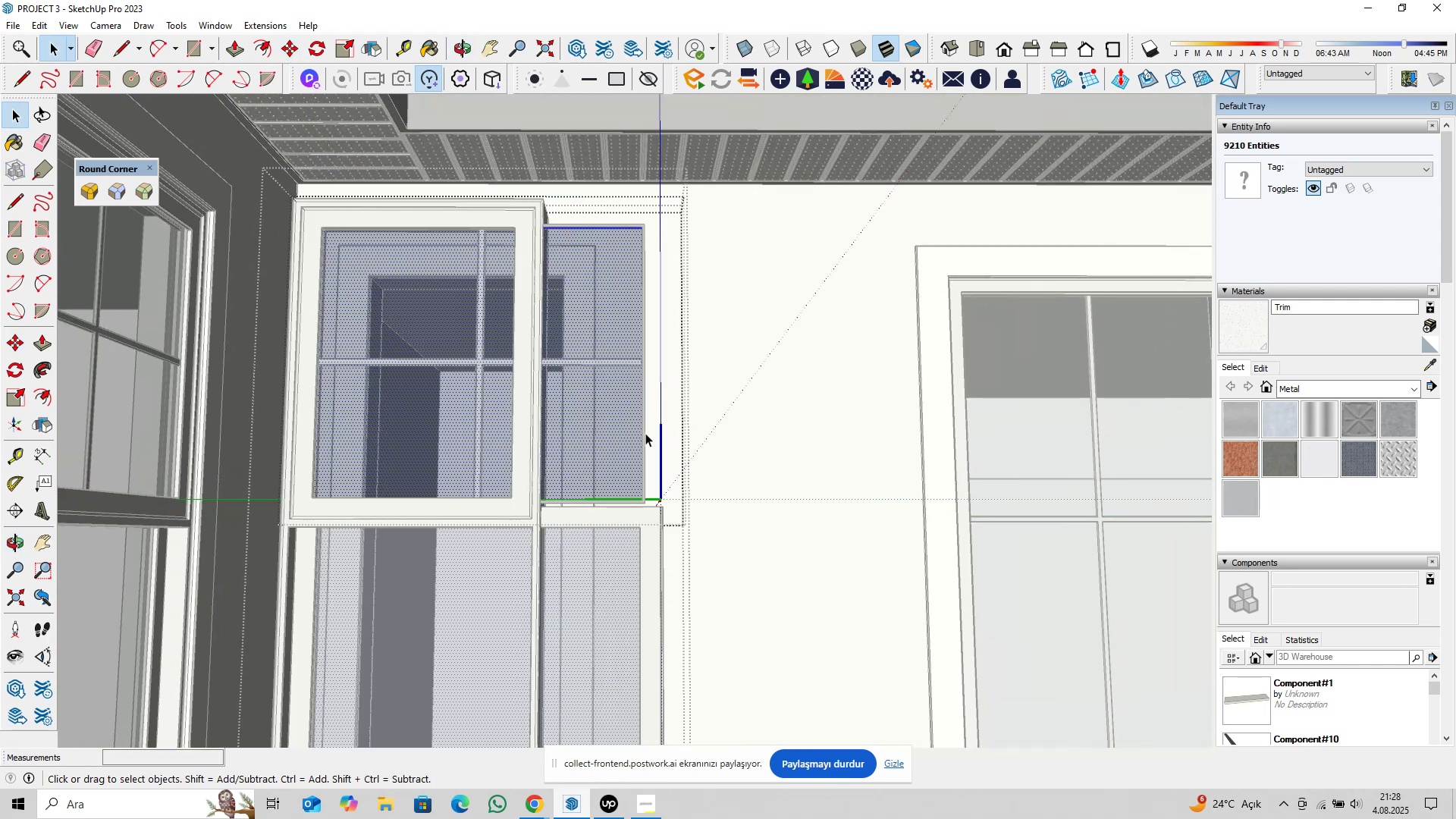 
triple_click([645, 433])
 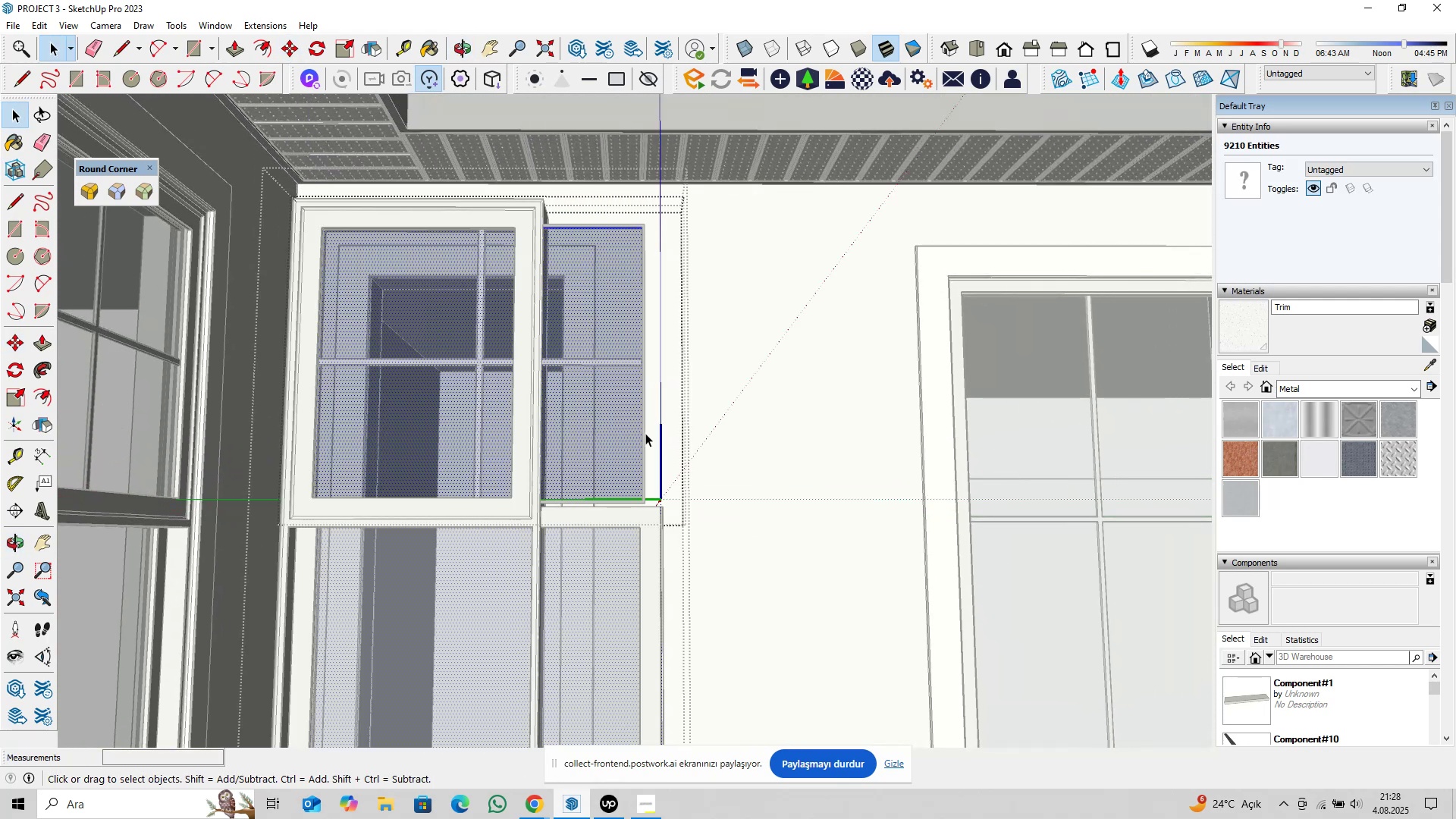 
triple_click([645, 433])
 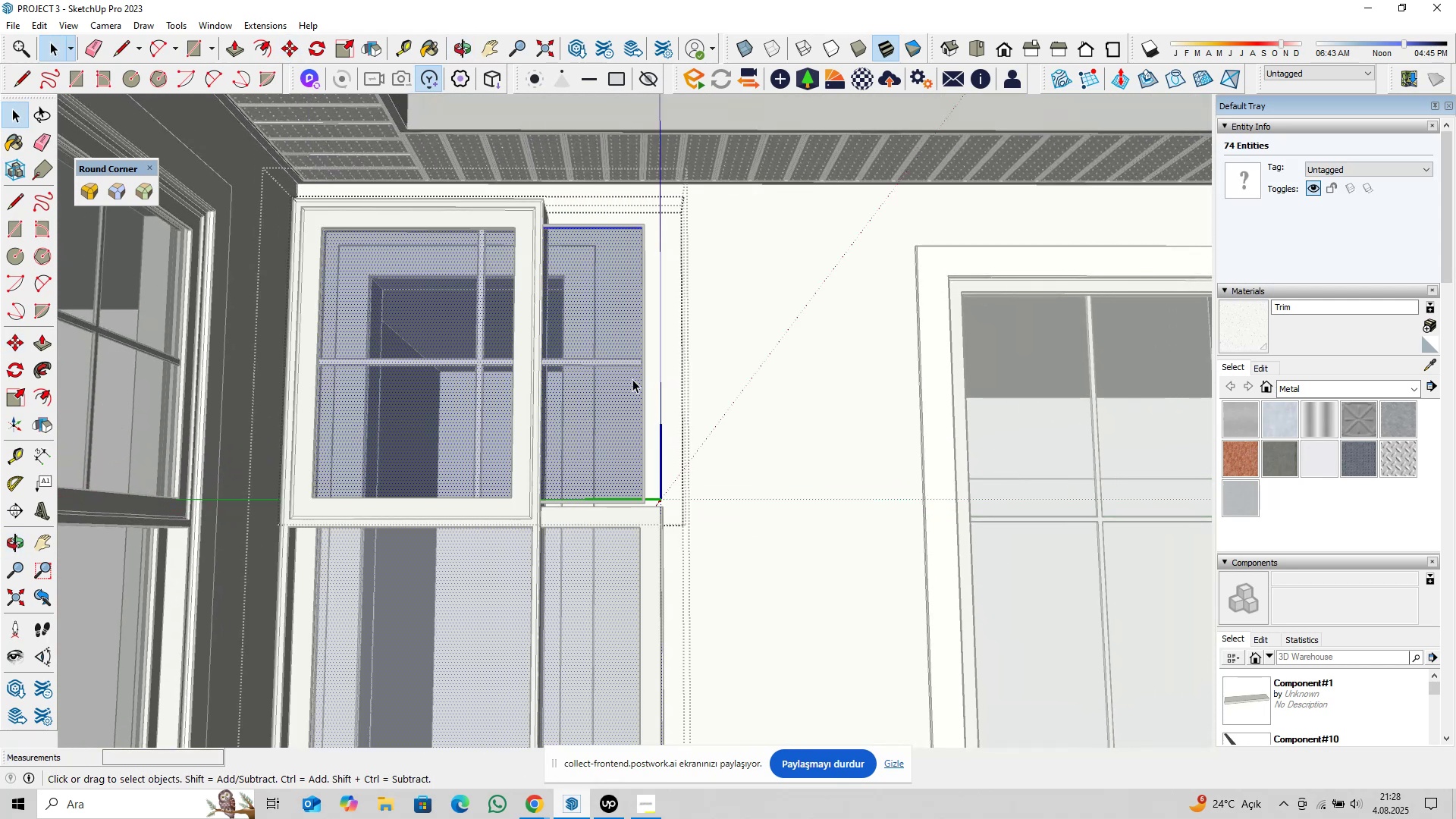 
scroll: coordinate [651, 347], scroll_direction: up, amount: 9.0
 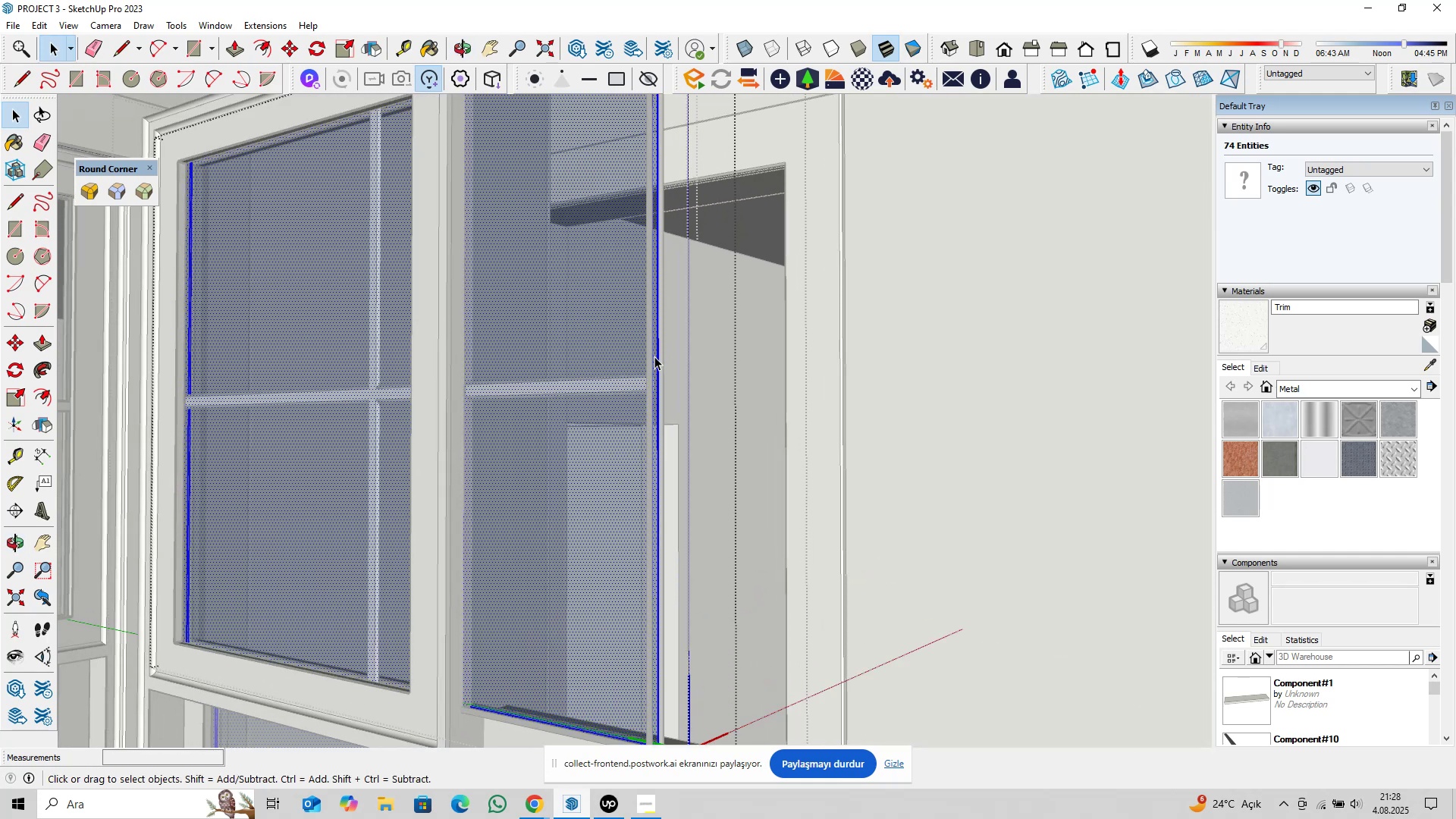 
key(Escape)
 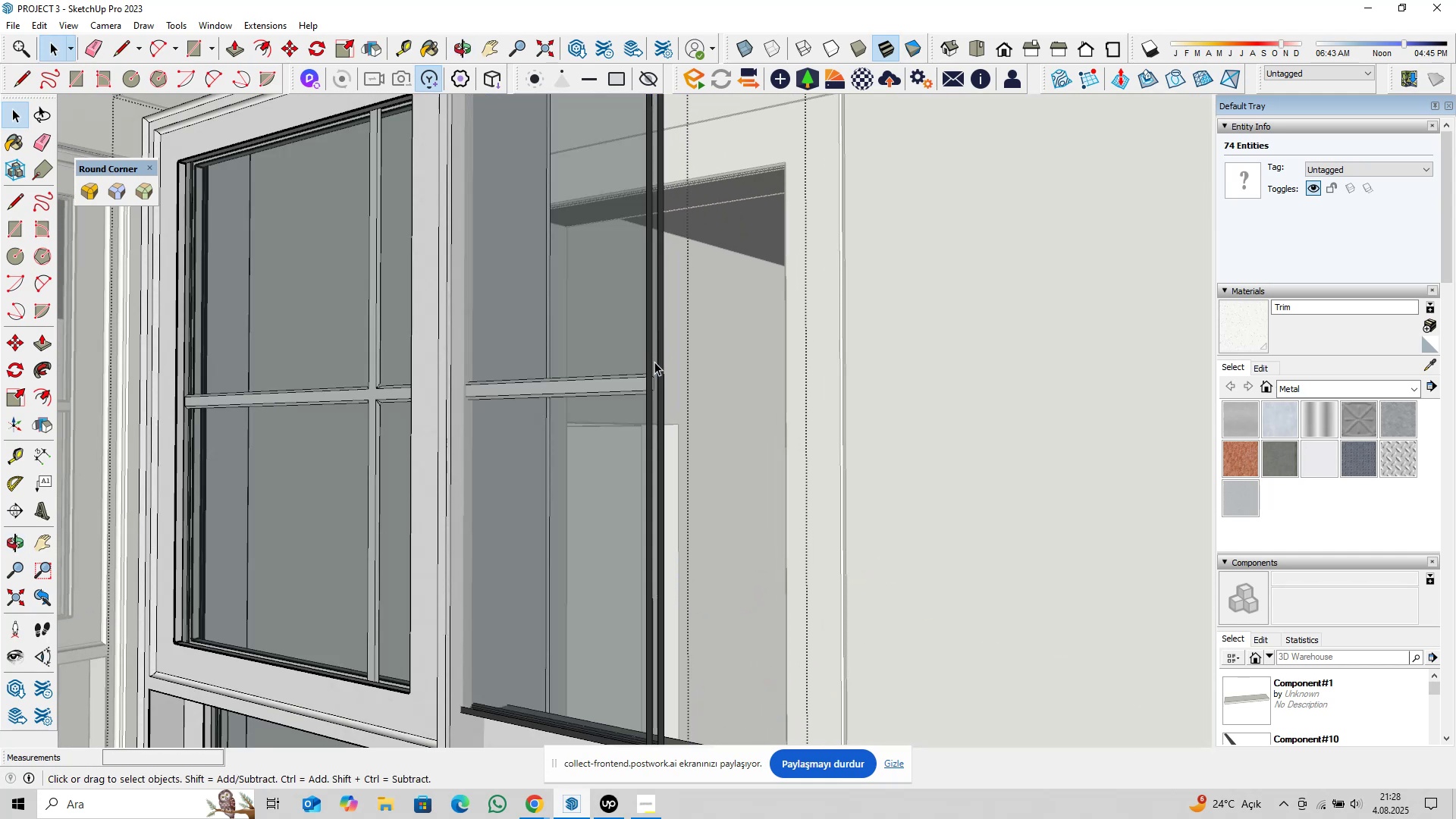 
scroll: coordinate [652, 362], scroll_direction: up, amount: 10.0
 